 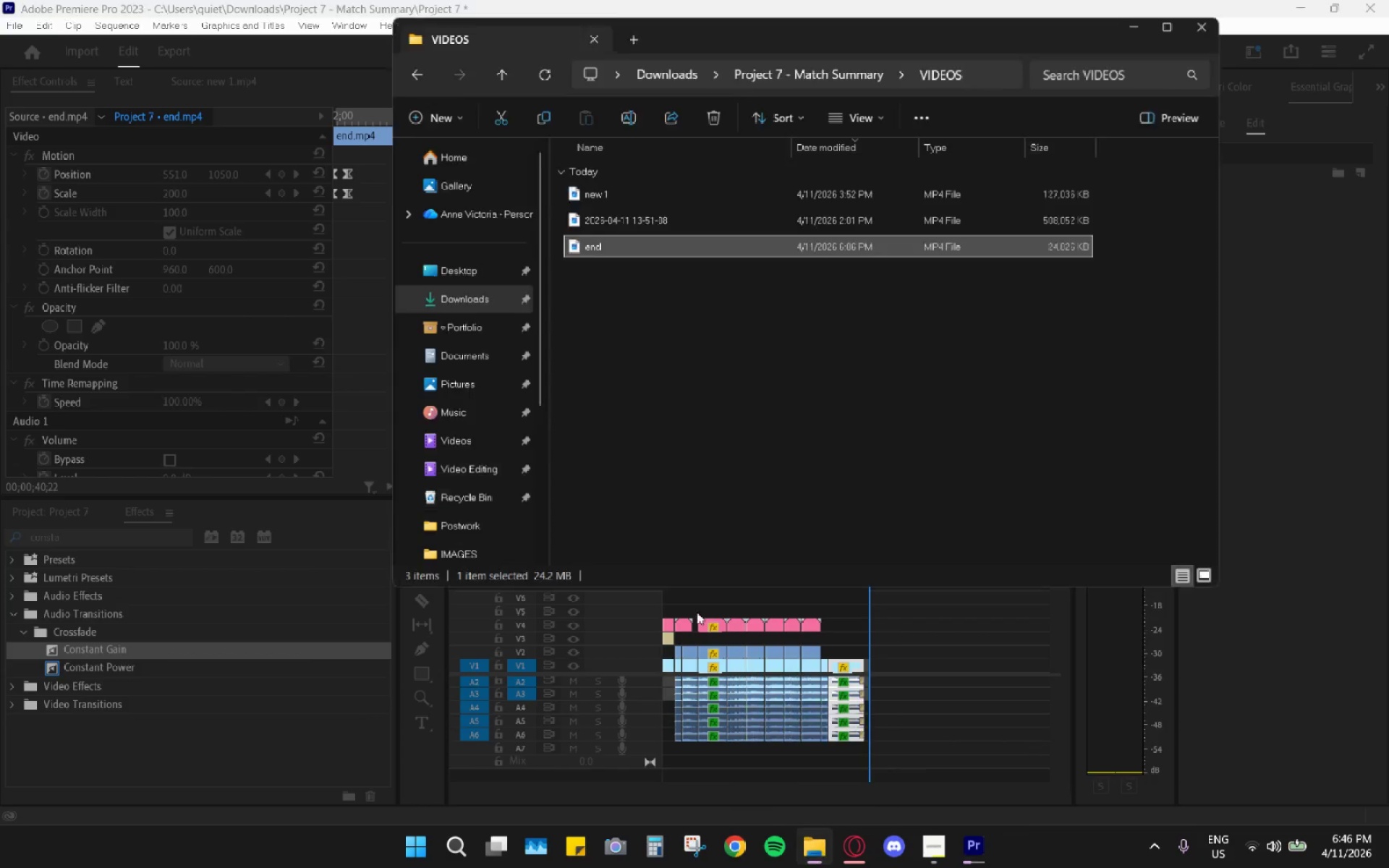 
left_click([657, 340])
 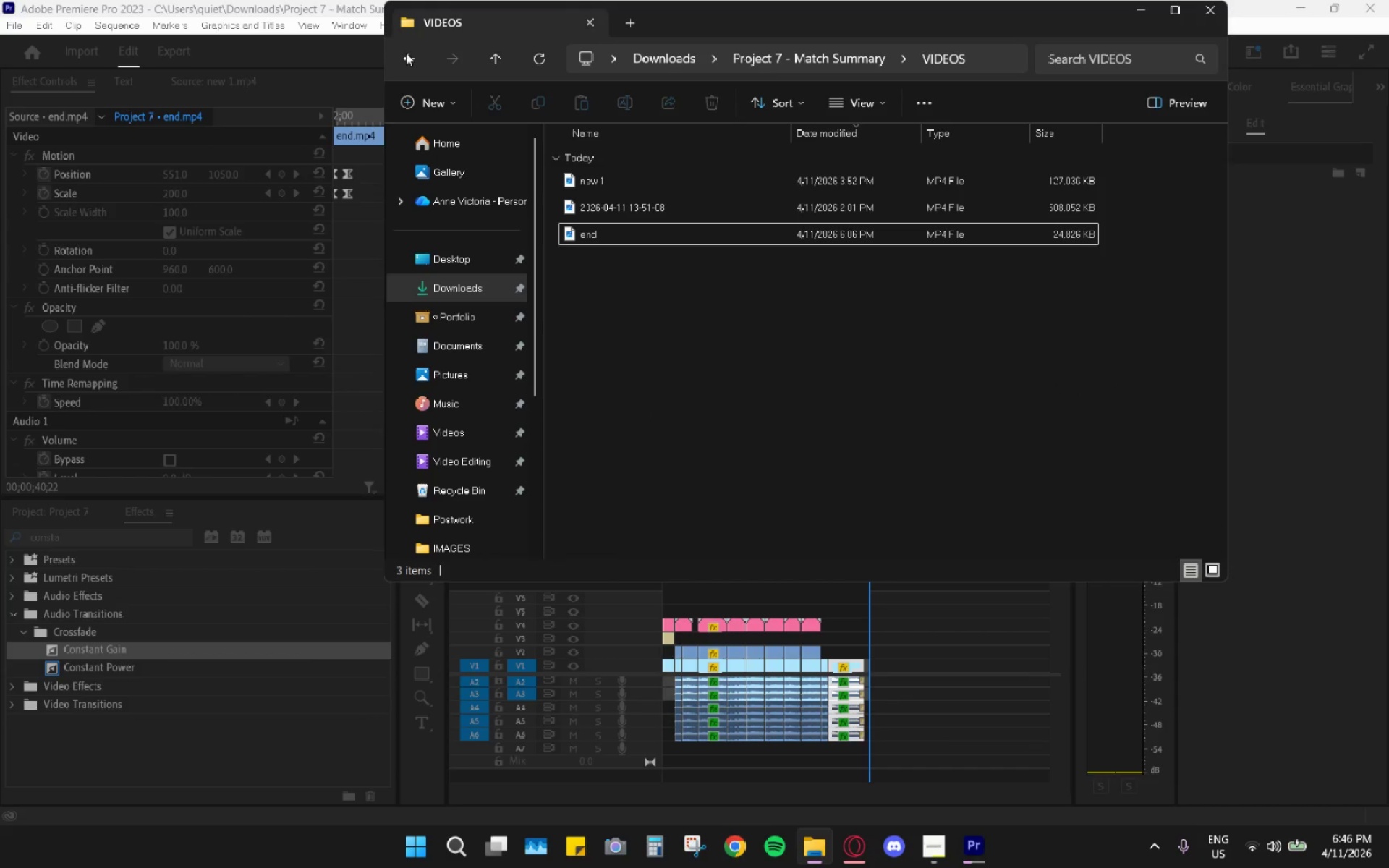 
left_click([408, 56])
 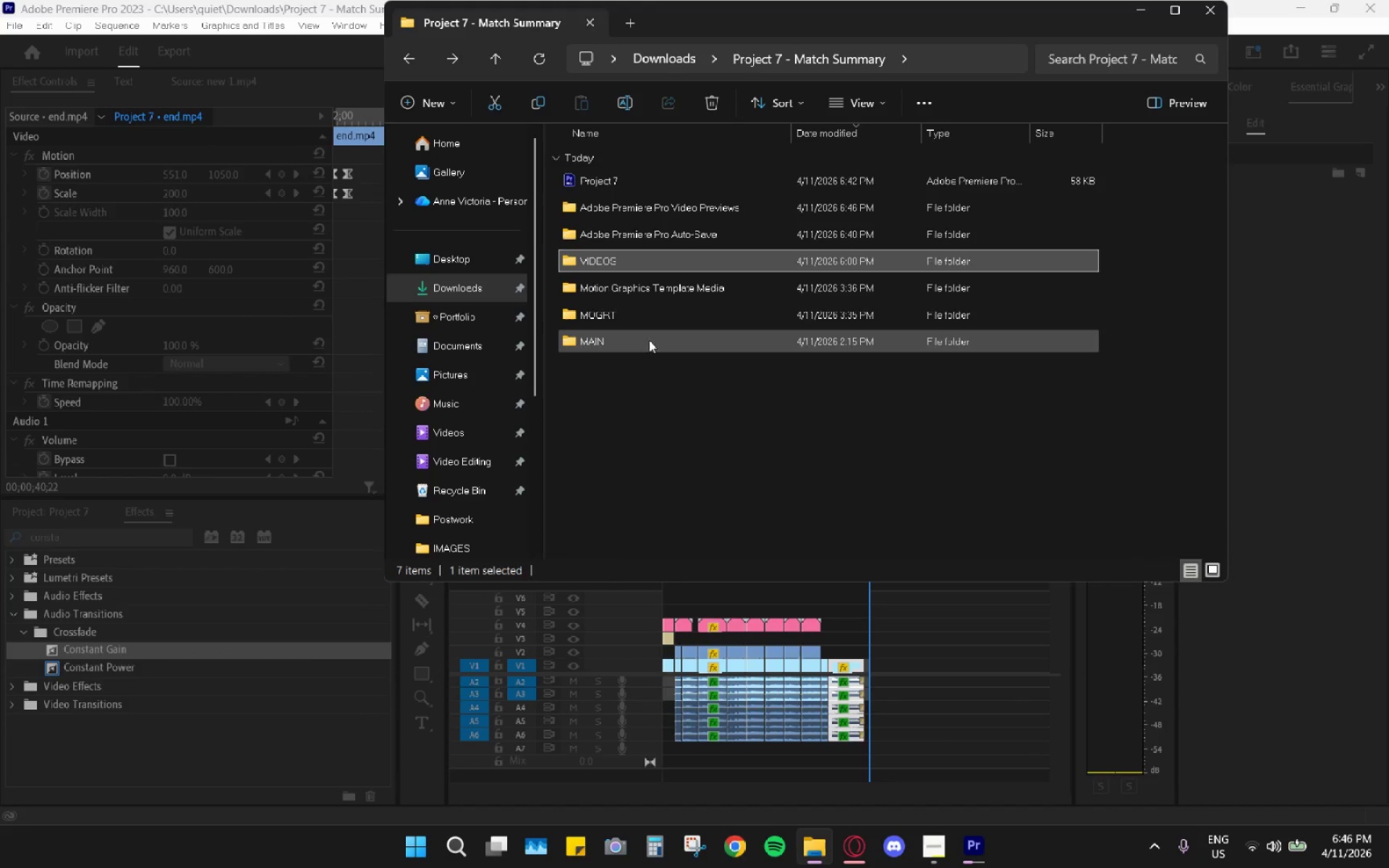 
left_click([637, 412])
 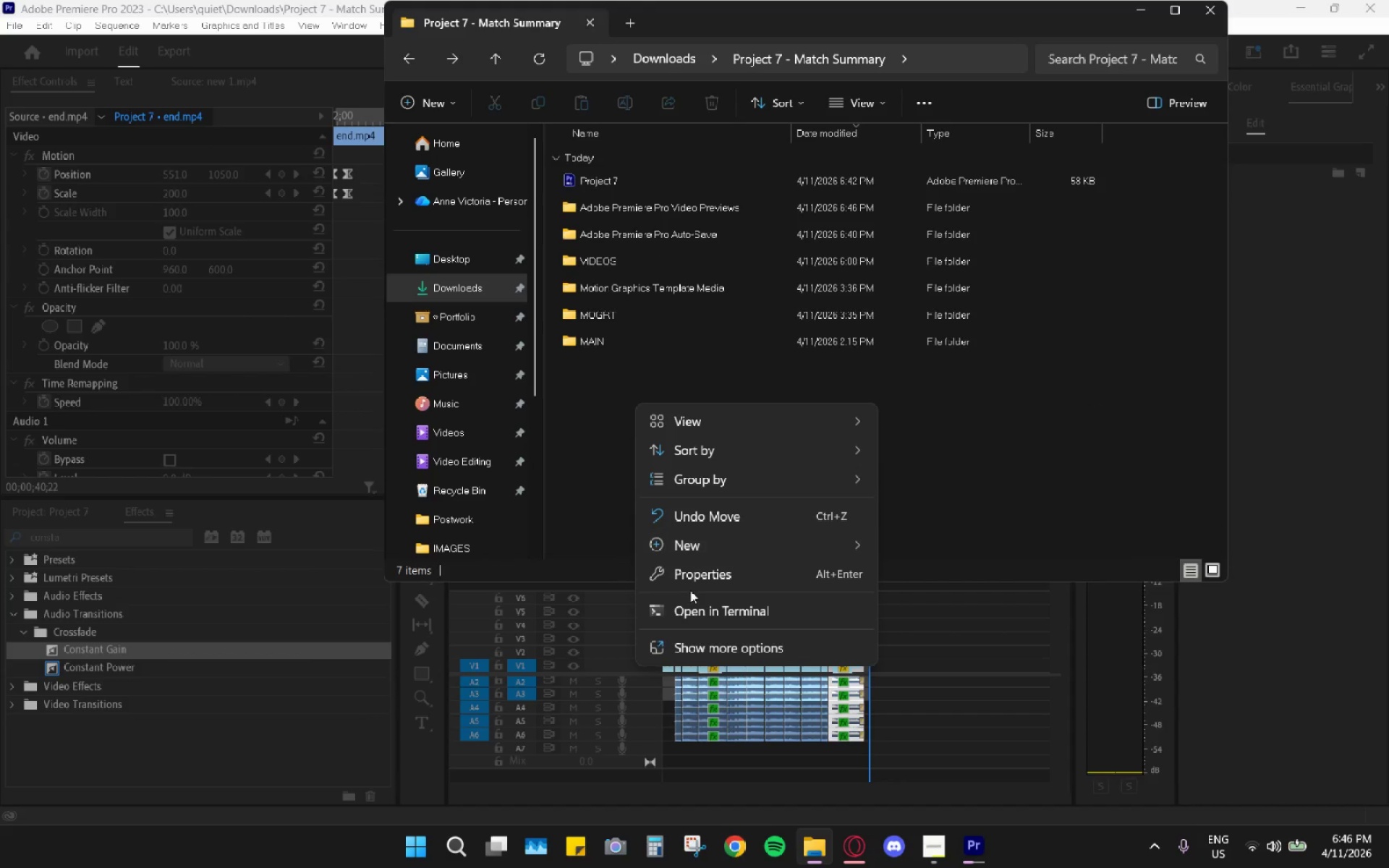 
left_click([691, 550])
 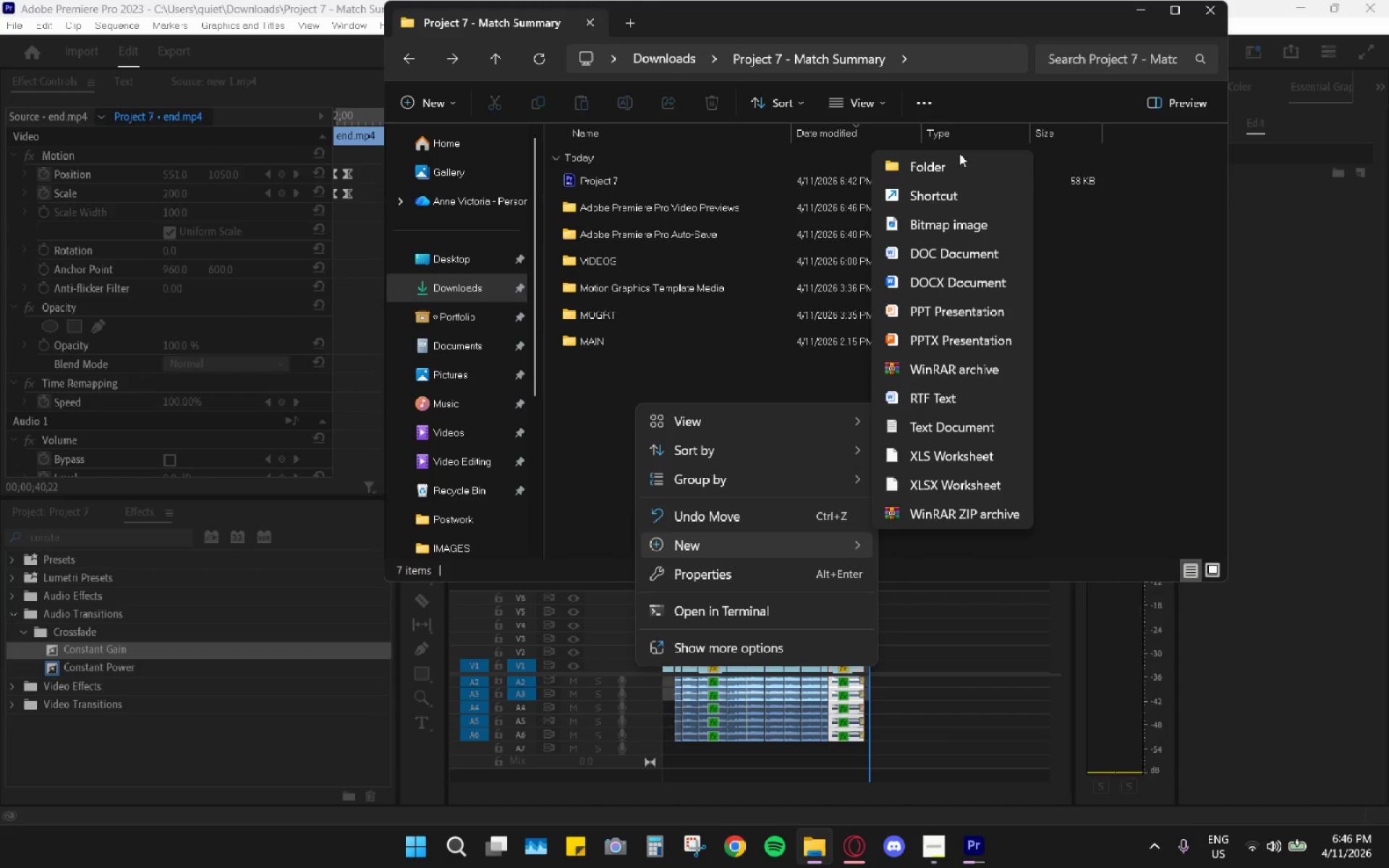 
left_click([957, 156])
 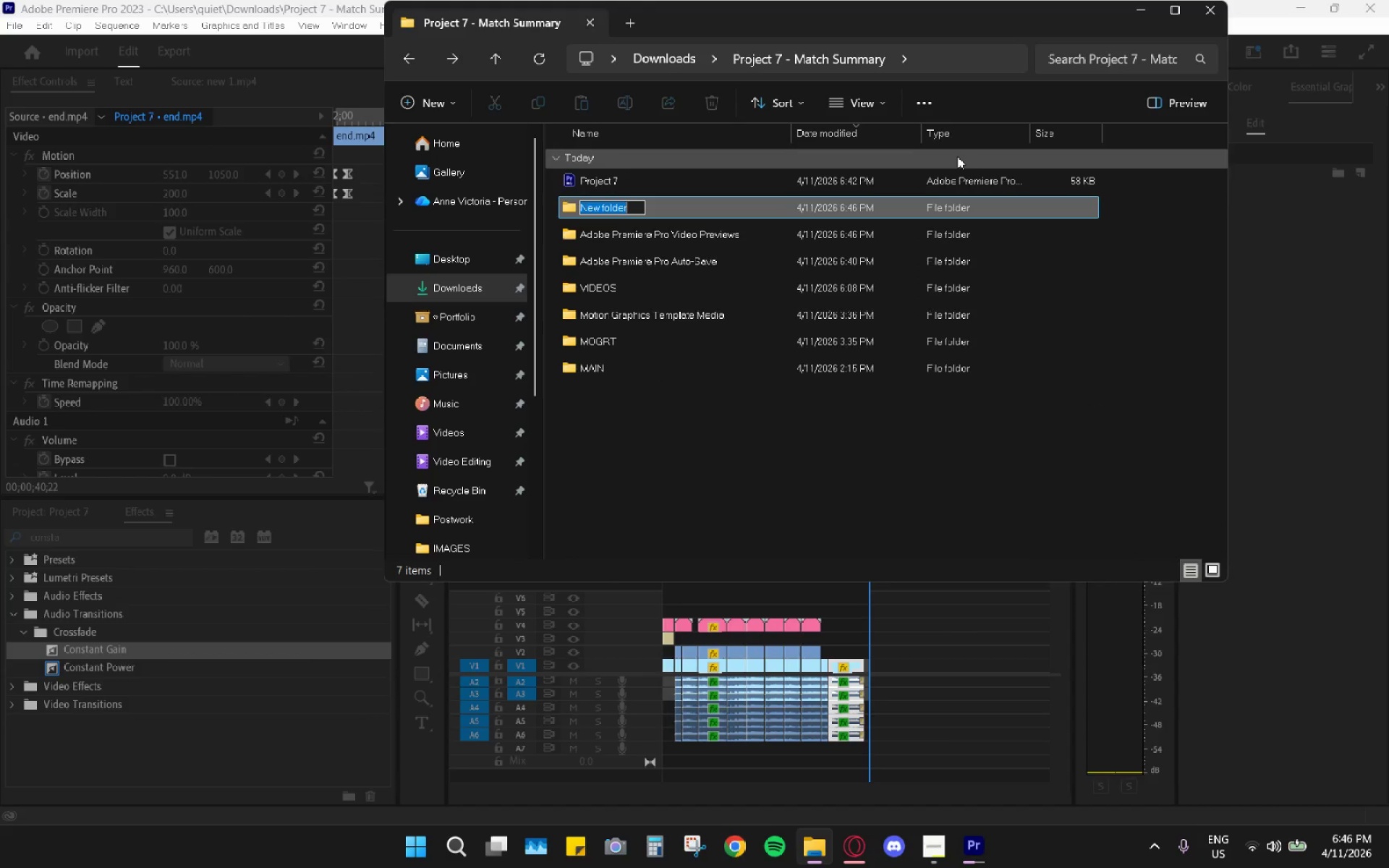 
type(SFX)
 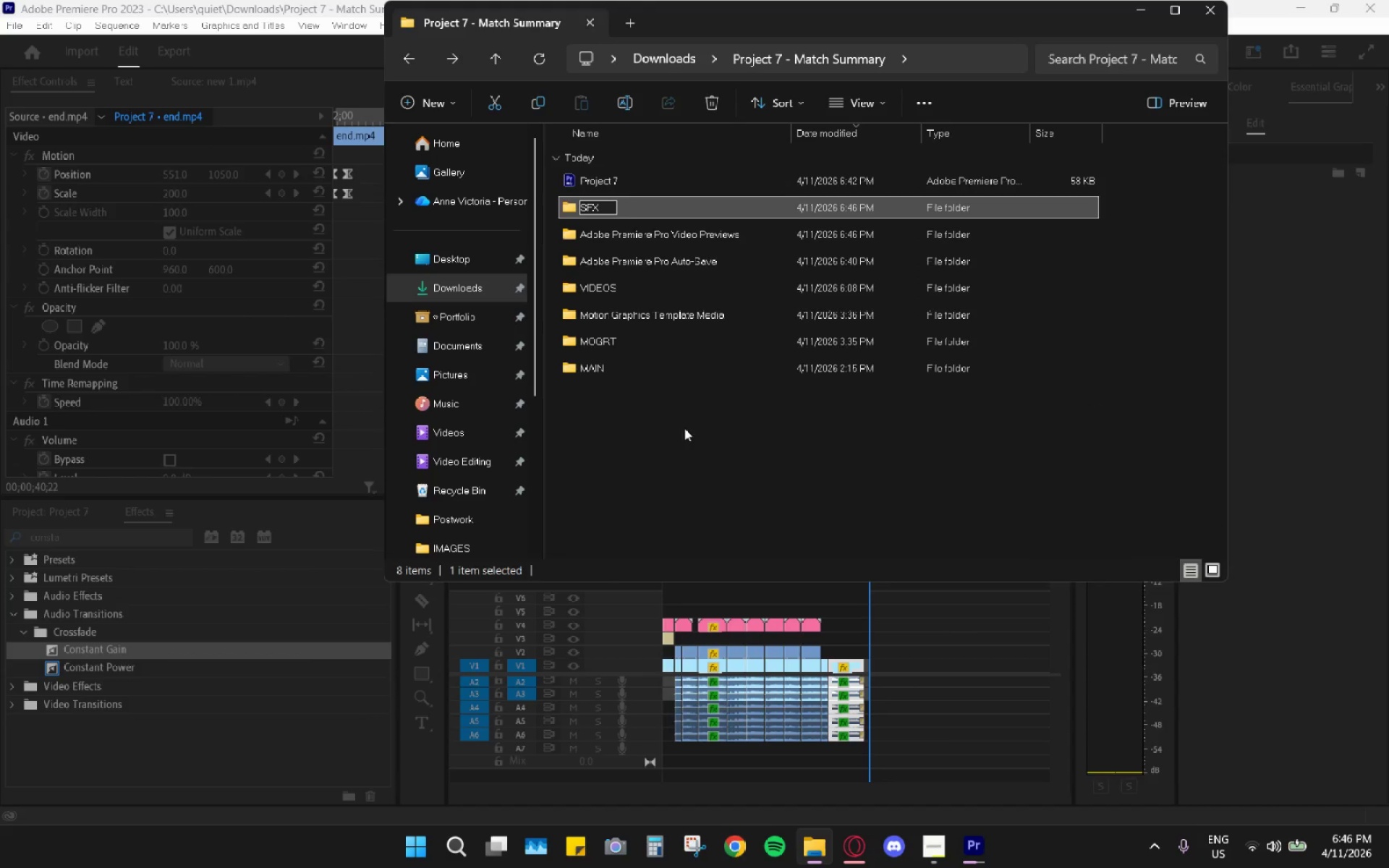 
left_click([436, 467])
 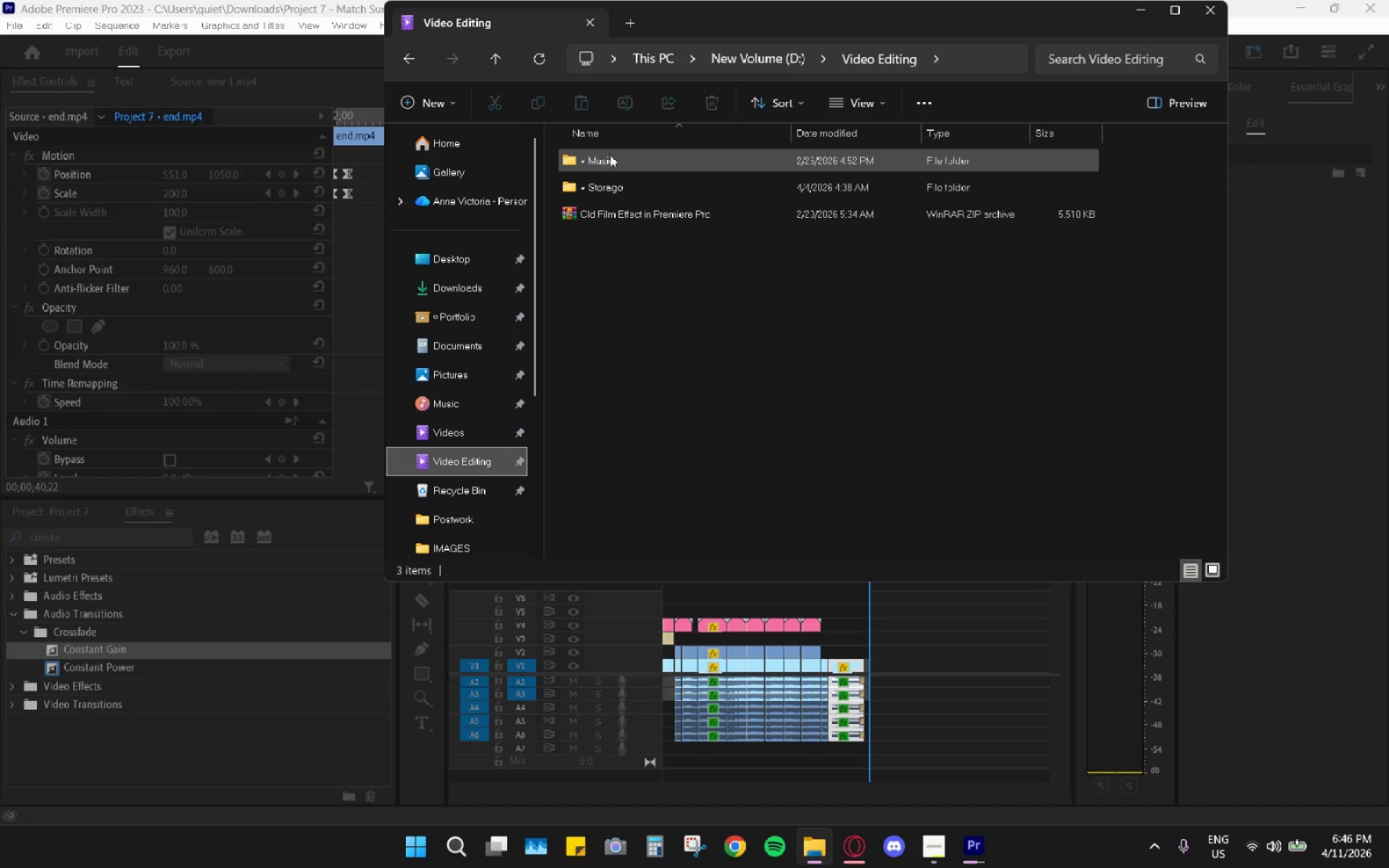 
double_click([613, 178])
 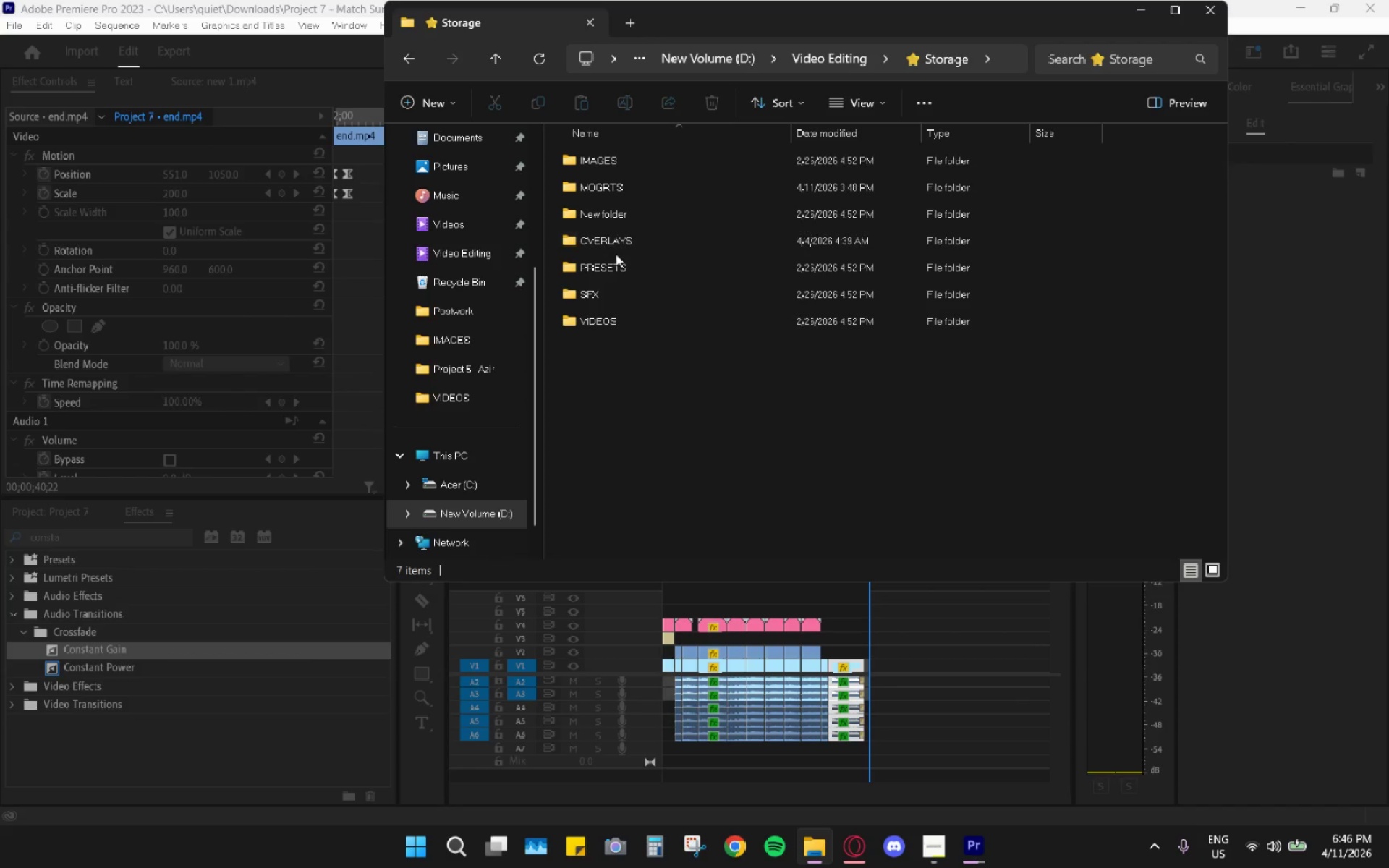 
left_click([617, 283])
 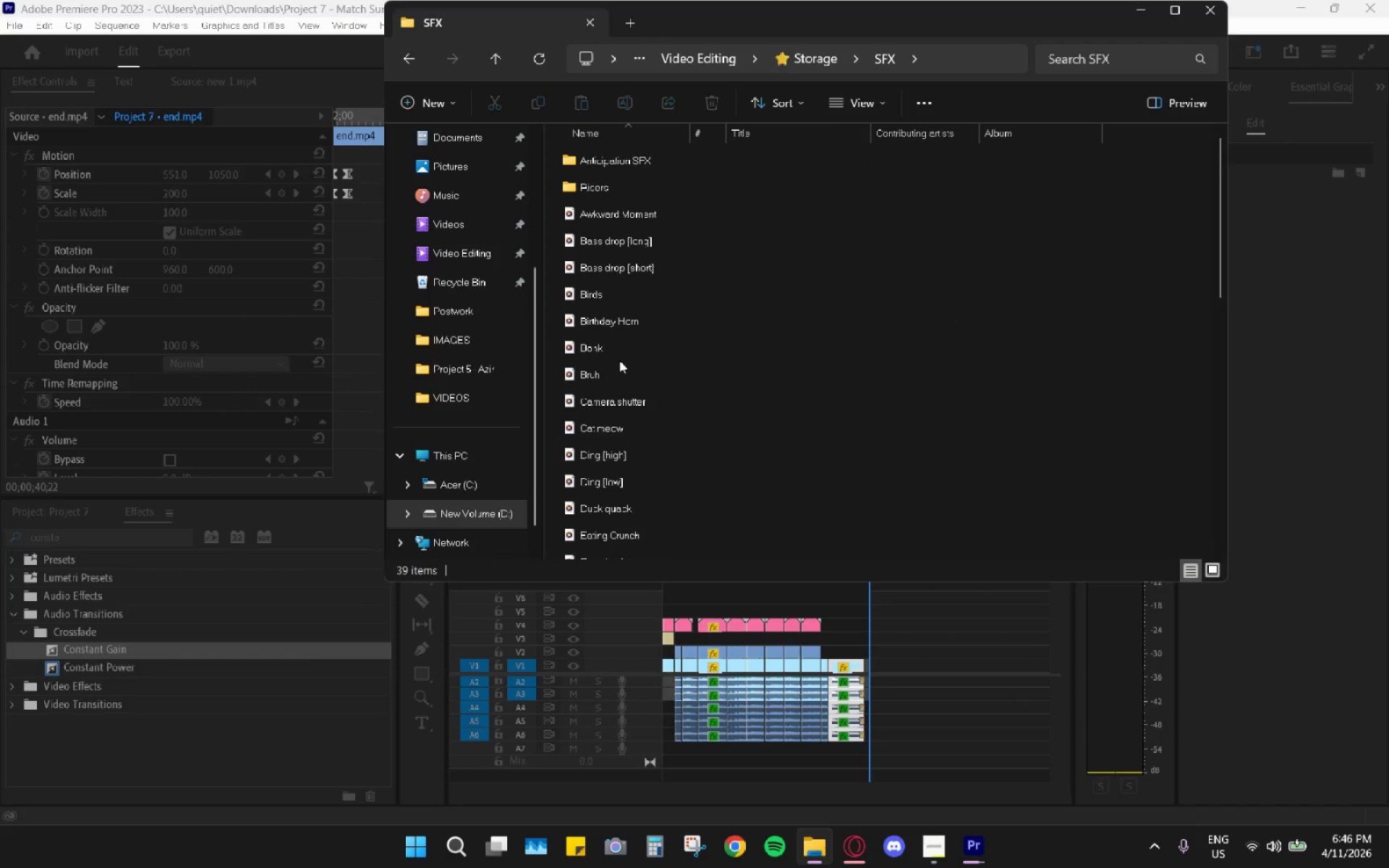 
scroll: coordinate [611, 433], scroll_direction: down, amount: 6.0
 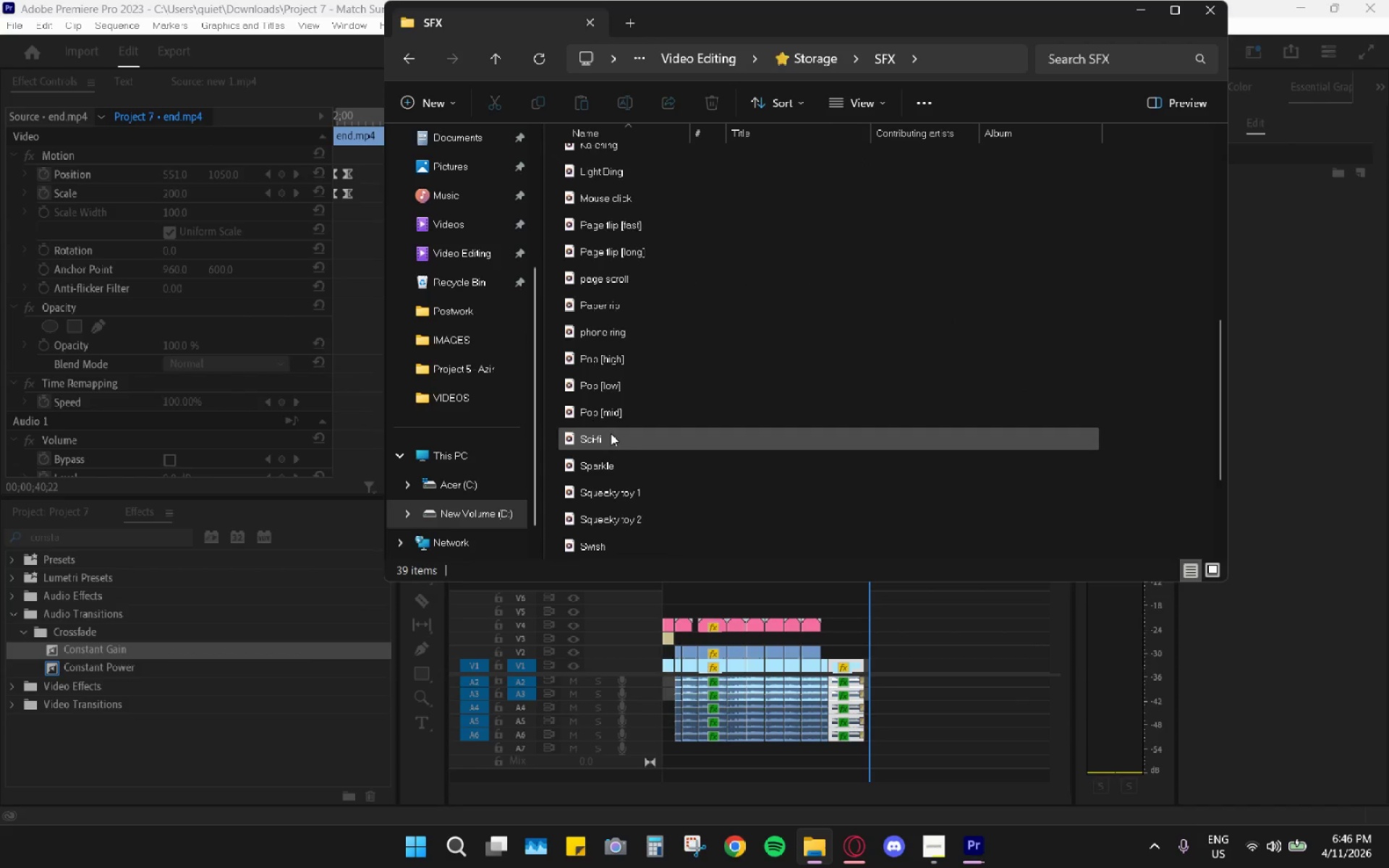 
left_click([611, 435])
 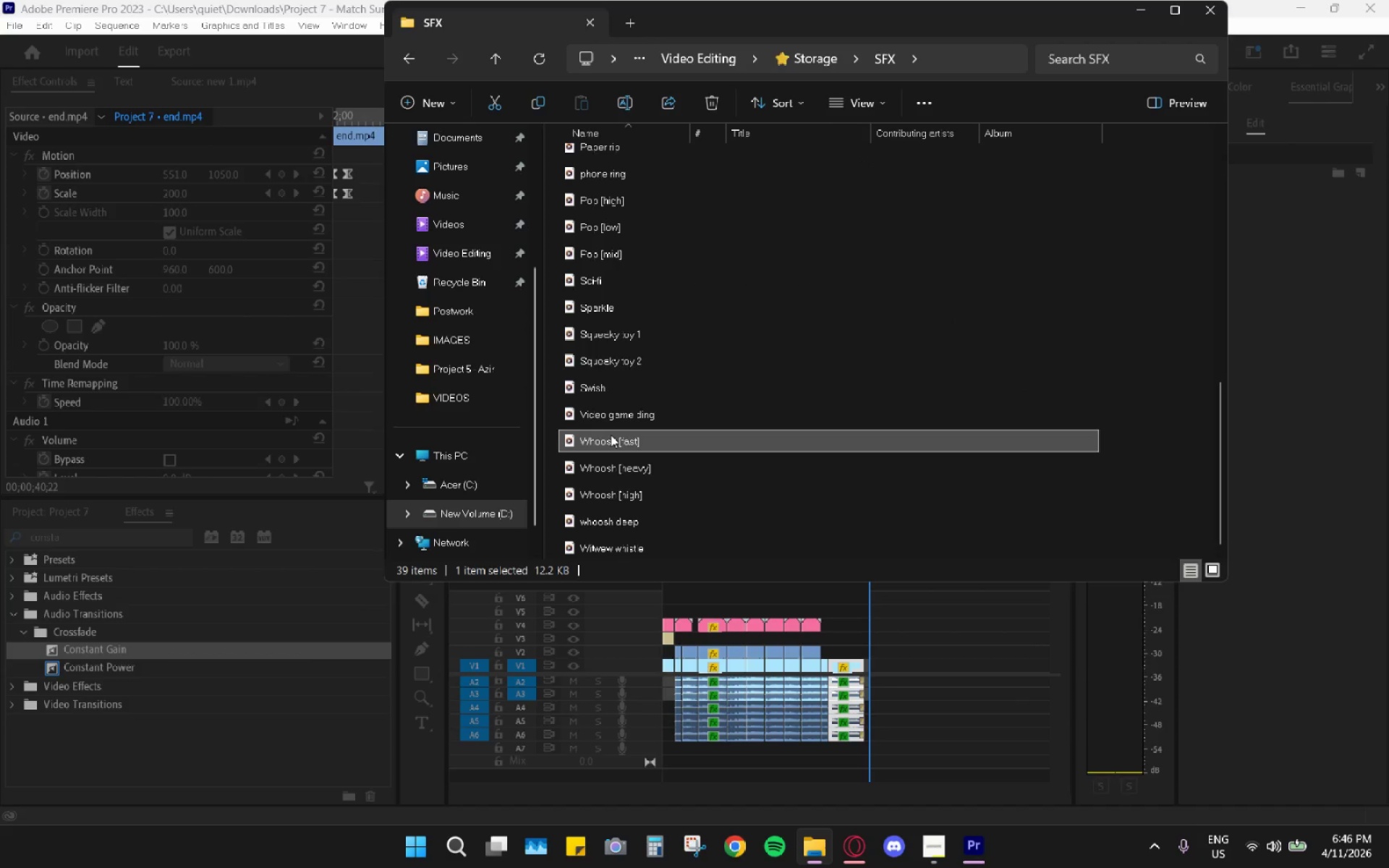 
scroll: coordinate [611, 434], scroll_direction: down, amount: 7.0
 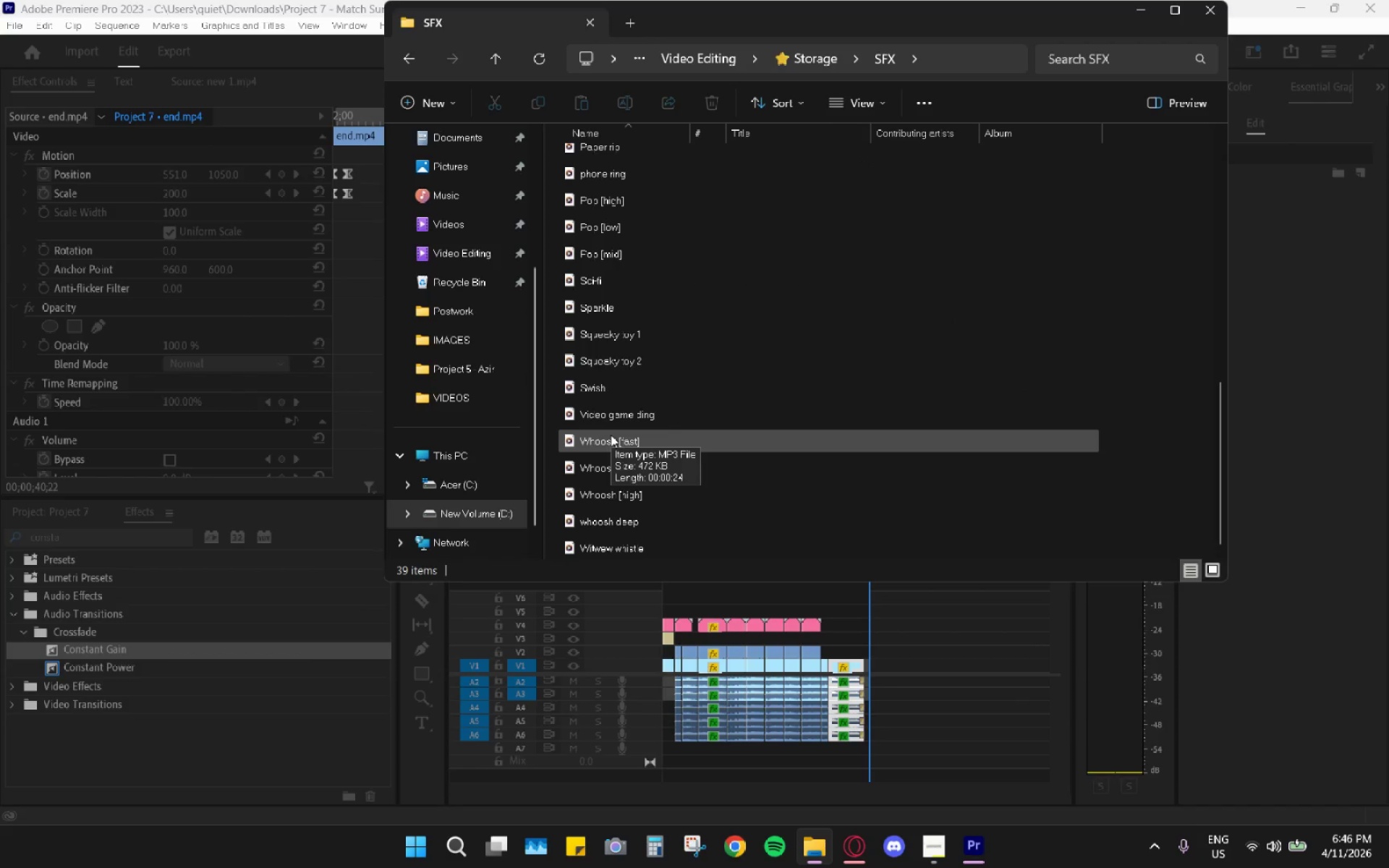 
double_click([611, 435])
 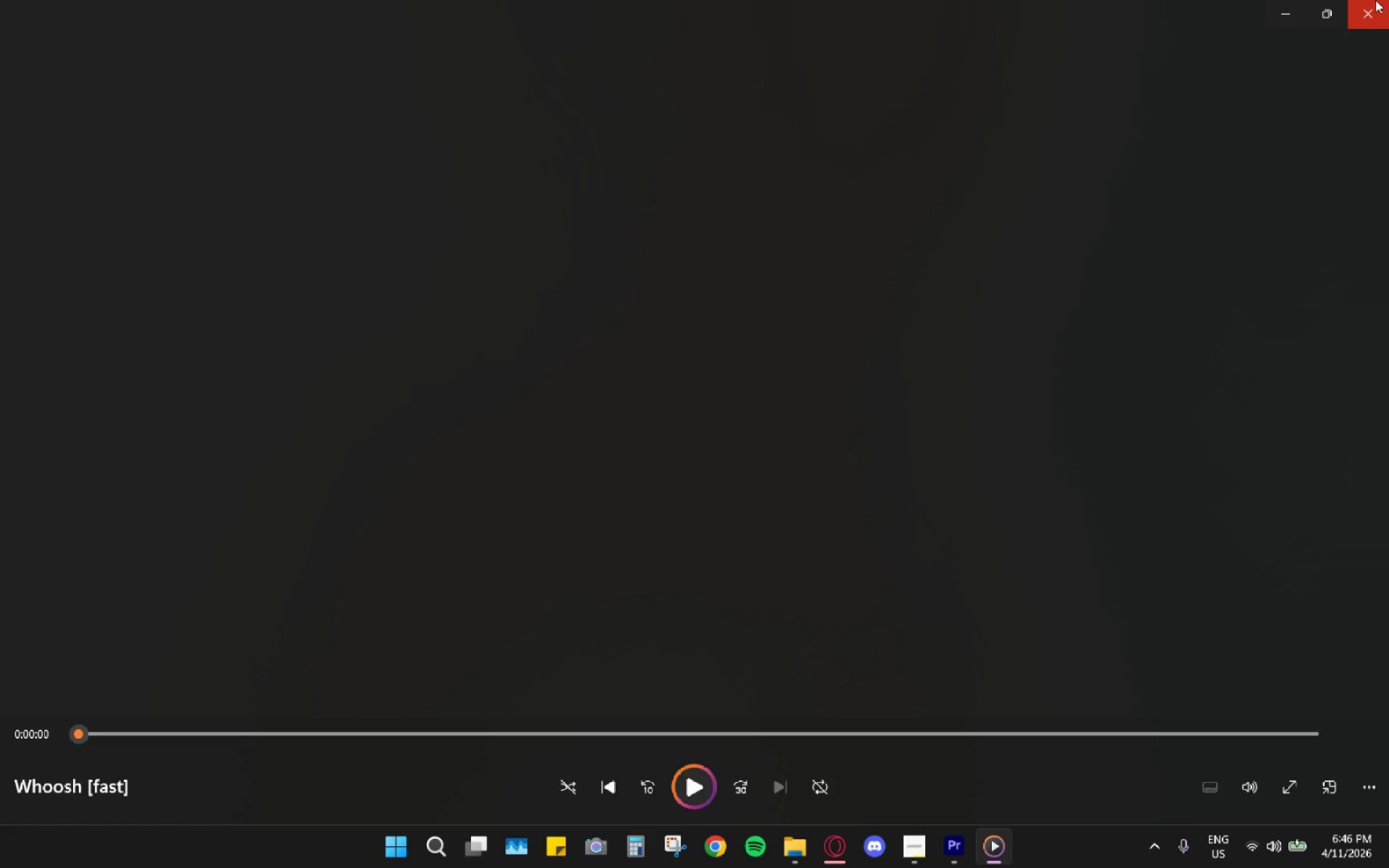 
left_click([1375, 0])
 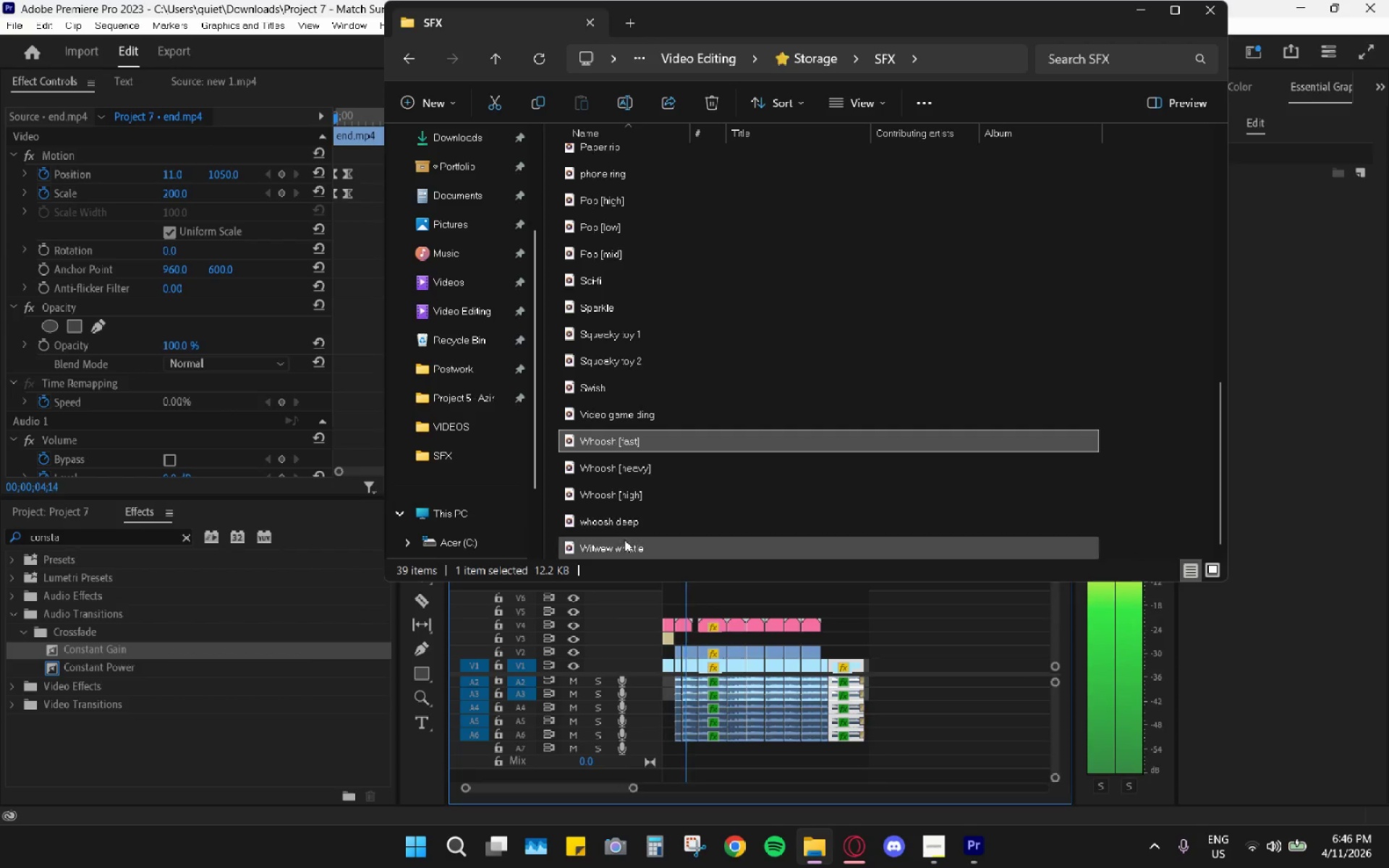 
scroll: coordinate [644, 525], scroll_direction: up, amount: 11.0
 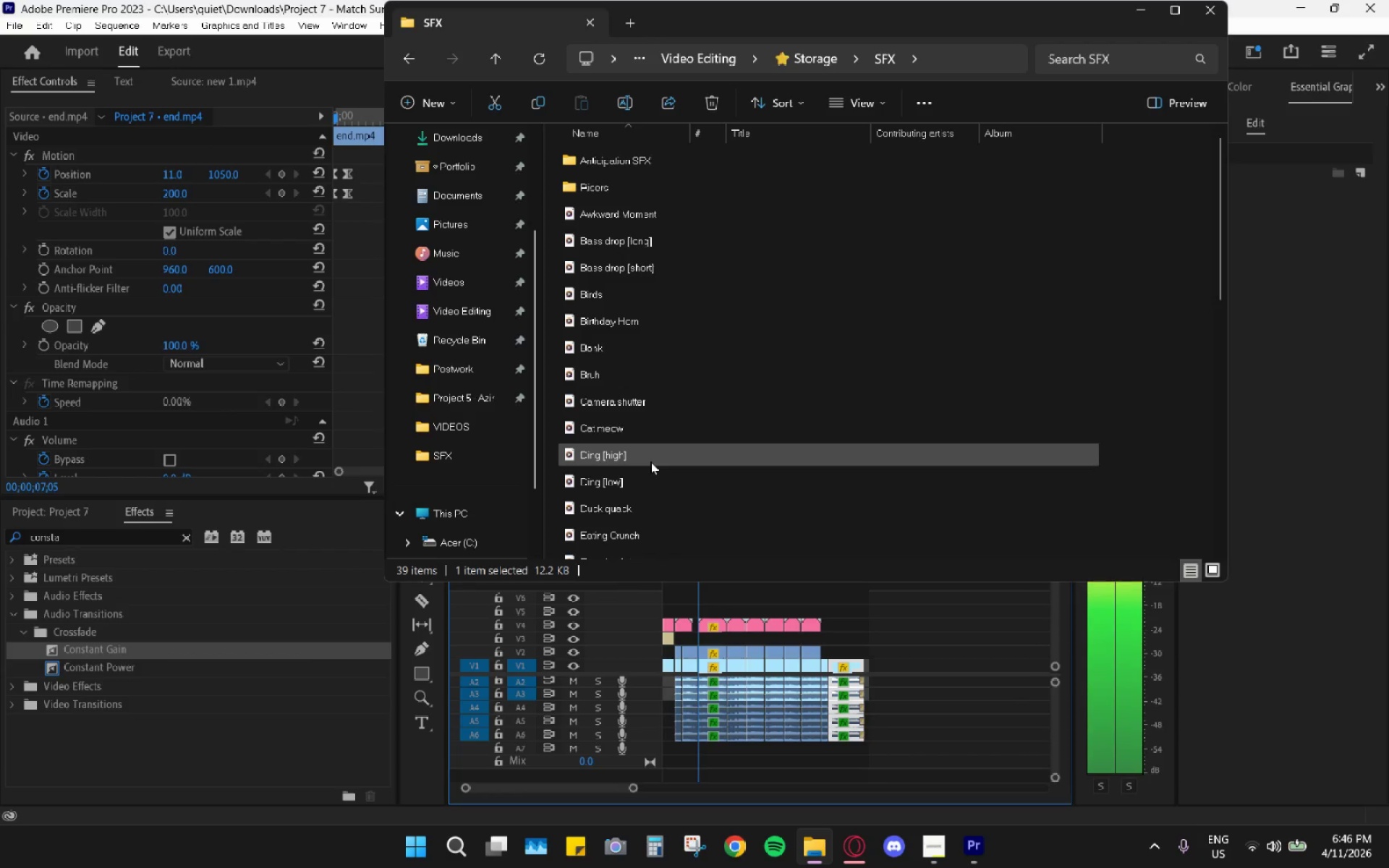 
scroll: coordinate [649, 450], scroll_direction: down, amount: 12.0
 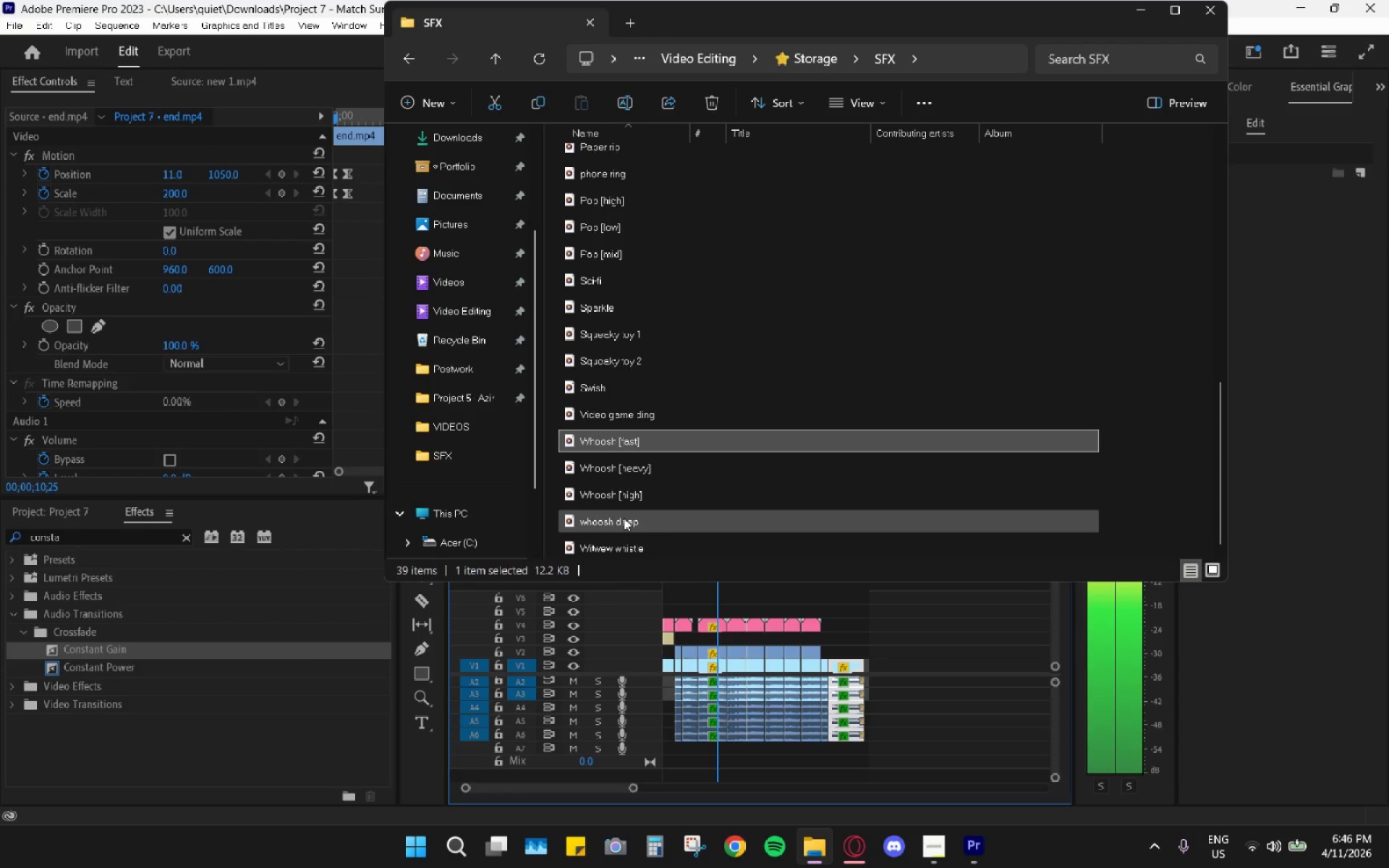 
double_click([624, 517])
 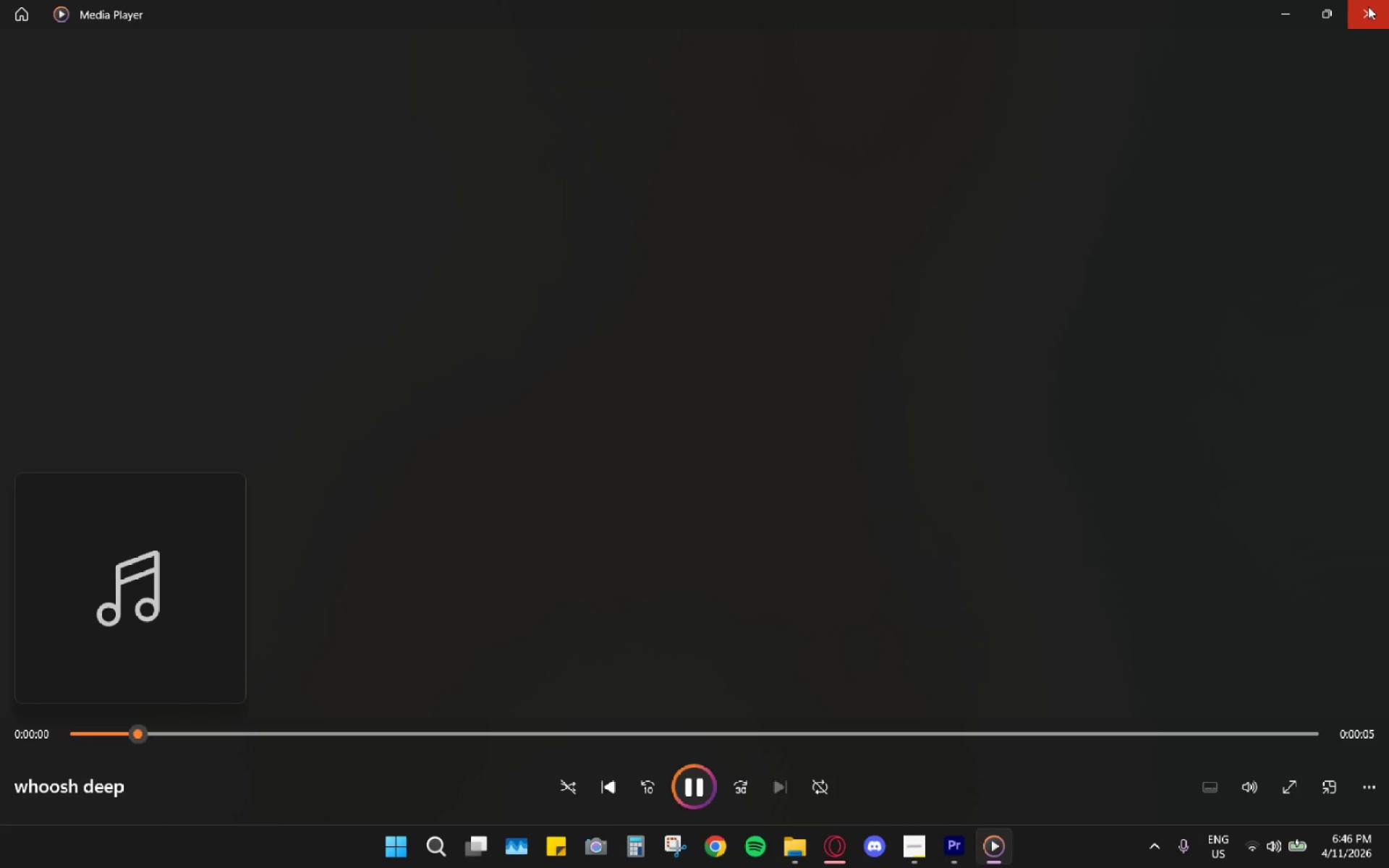 
left_click([1368, 7])
 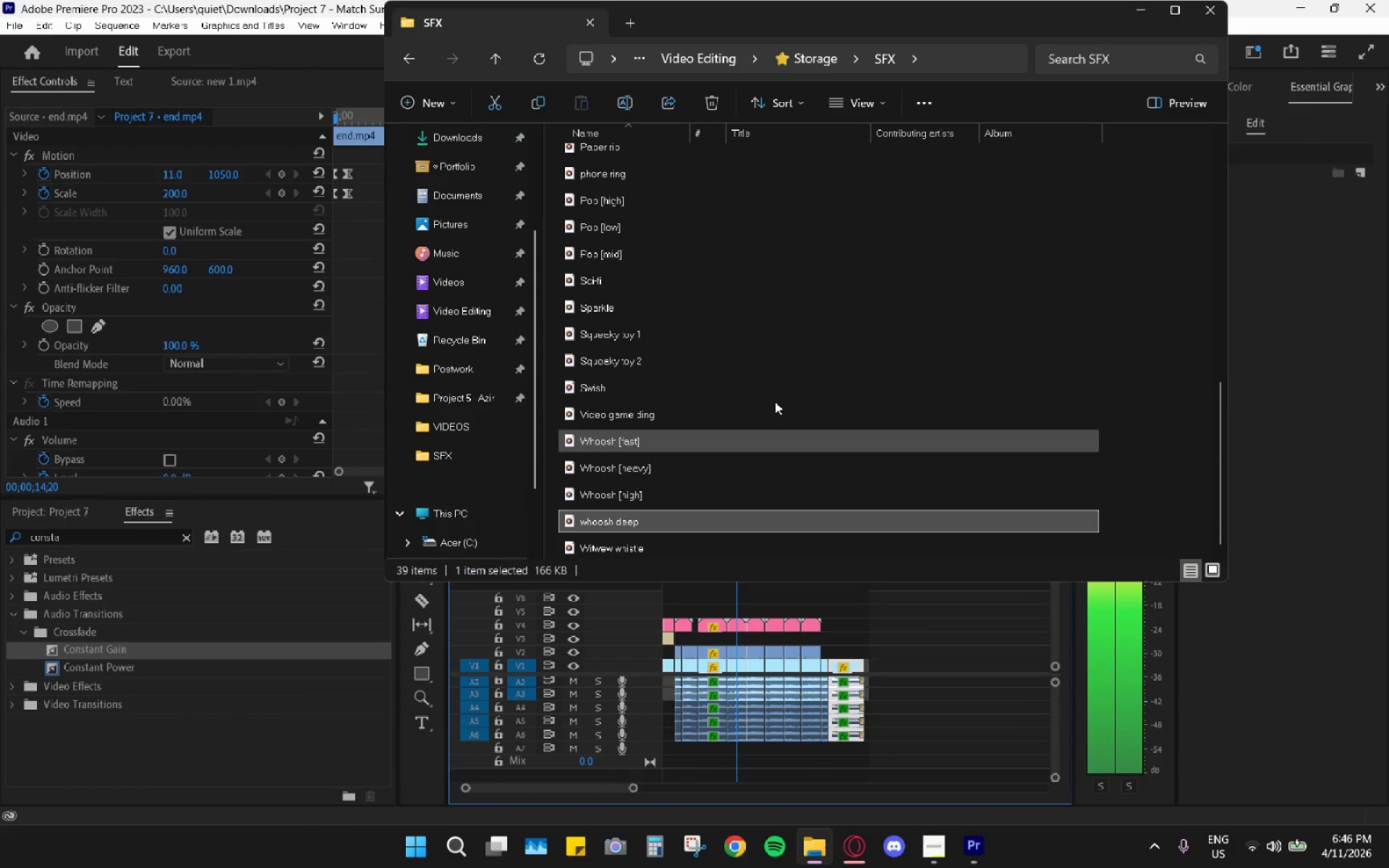 
key(Space)
 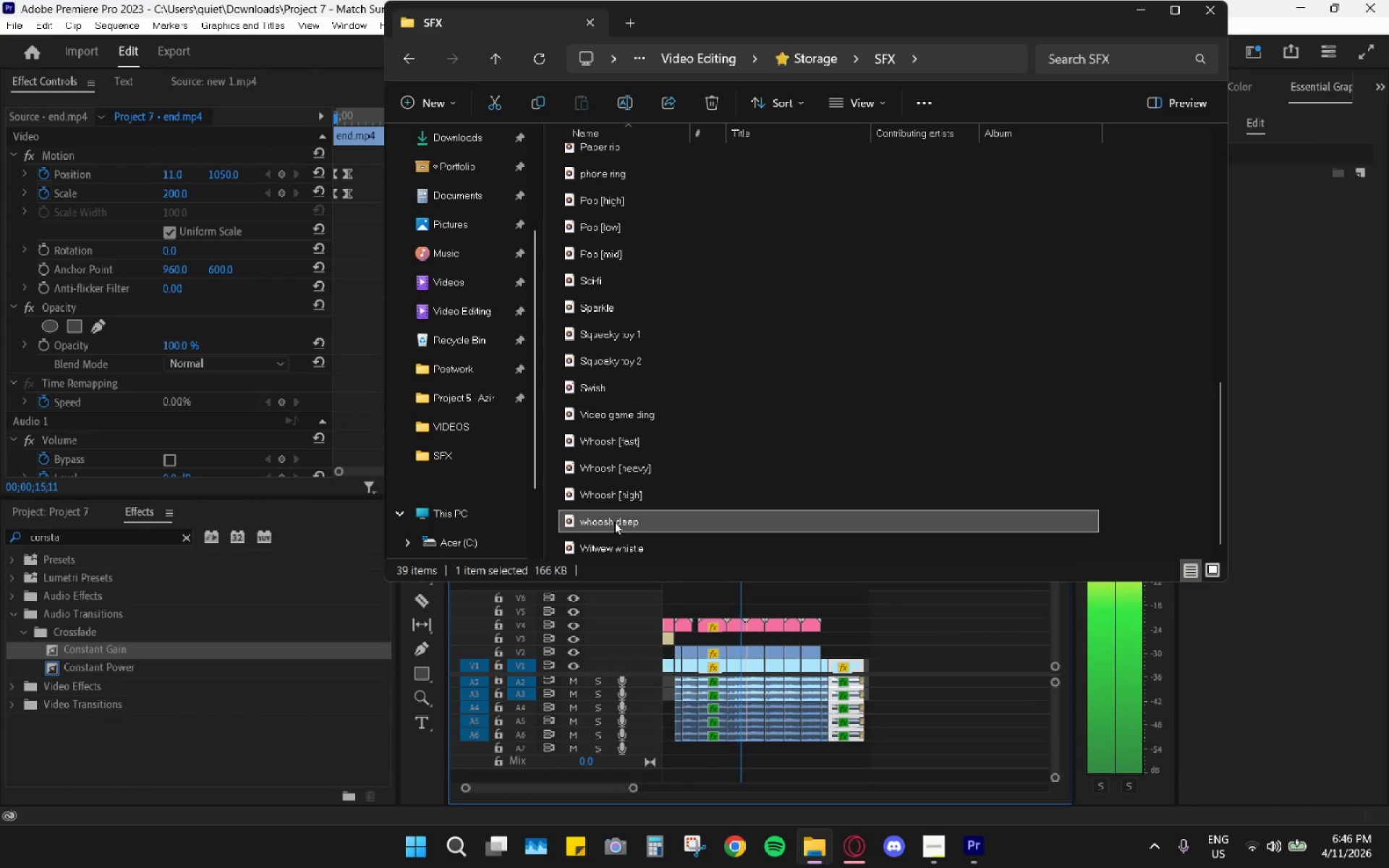 
double_click([614, 522])
 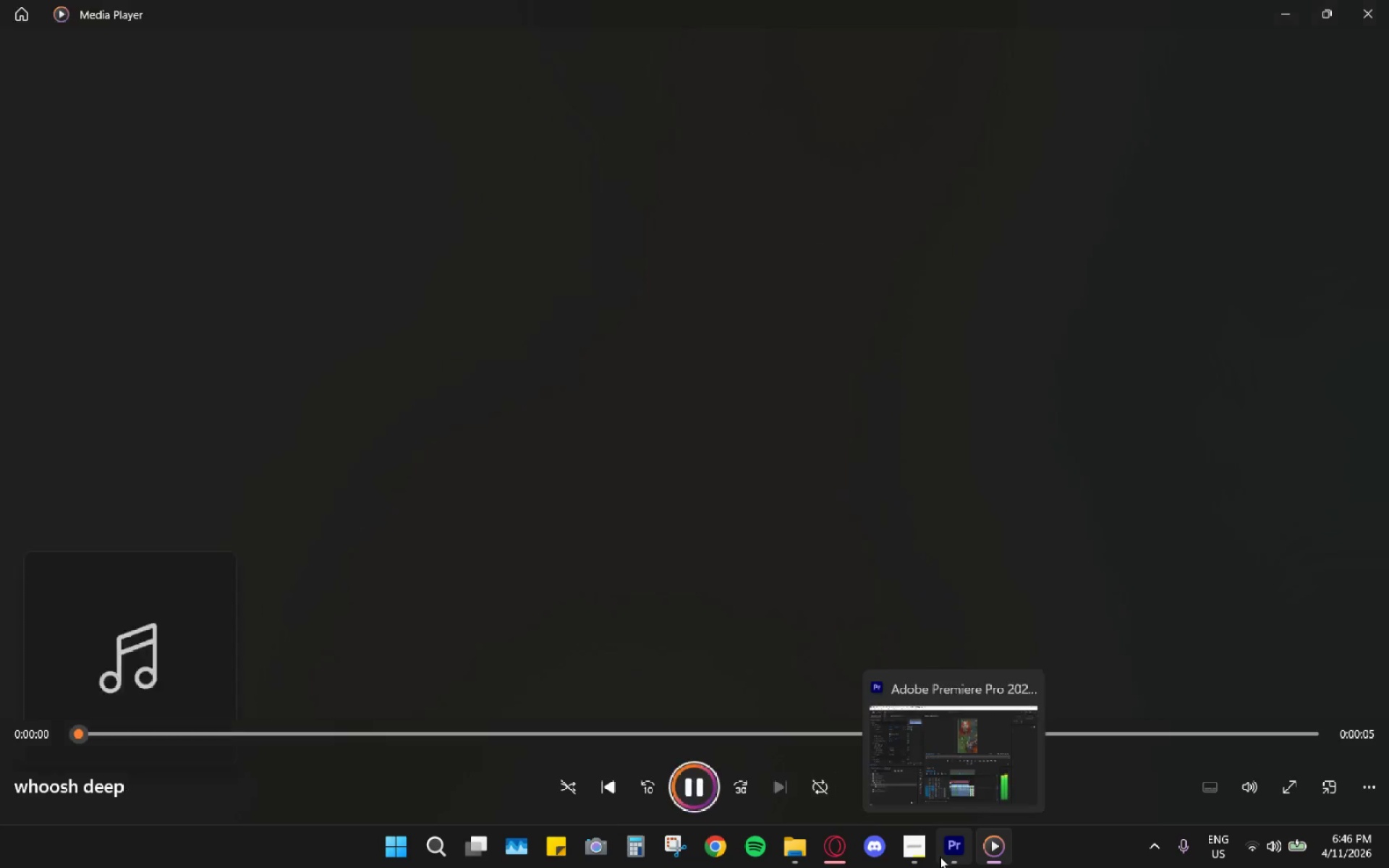 
key(Space)
 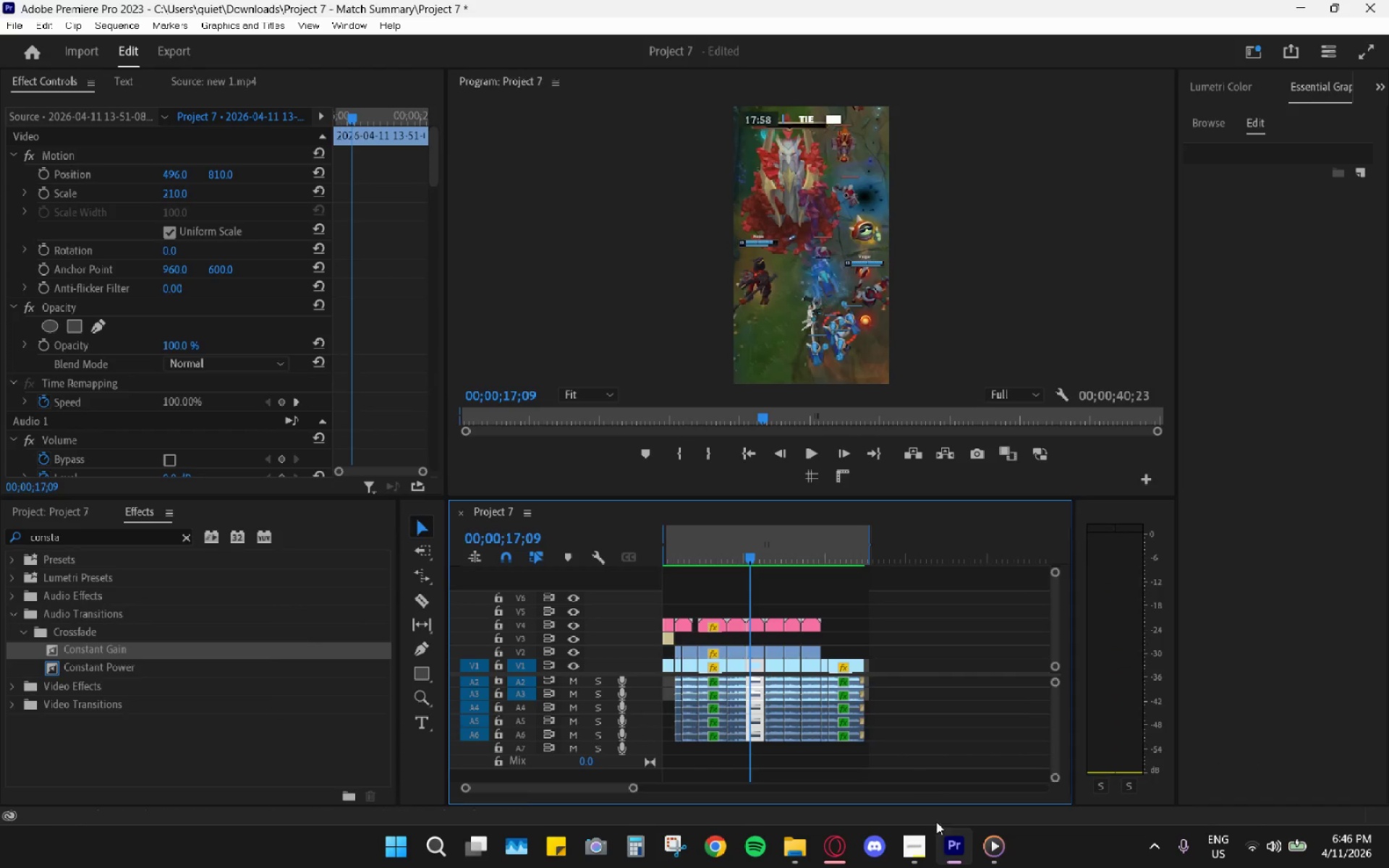 
left_click([984, 843])
 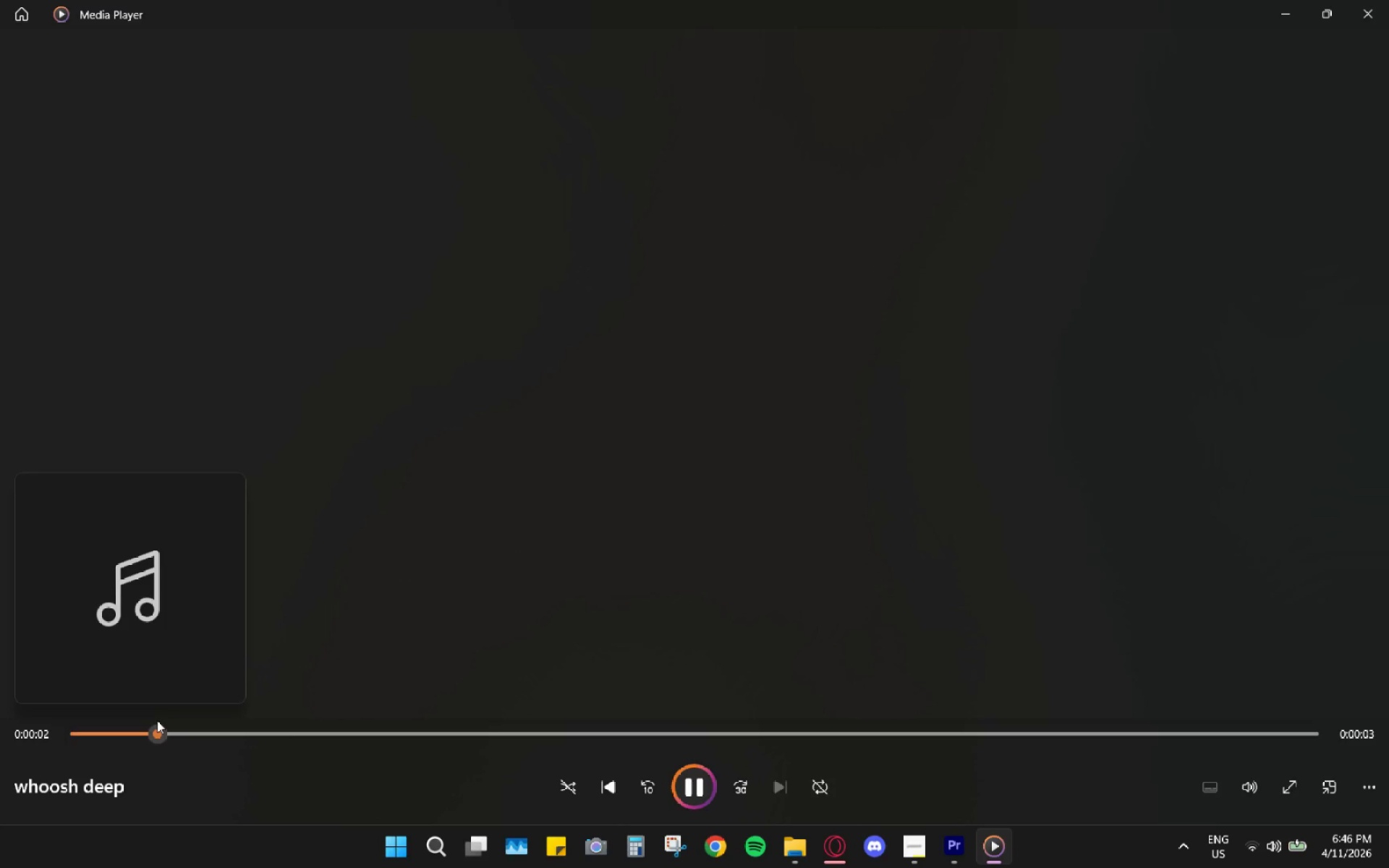 
left_click_drag(start_coordinate=[153, 722], to_coordinate=[57, 736])
 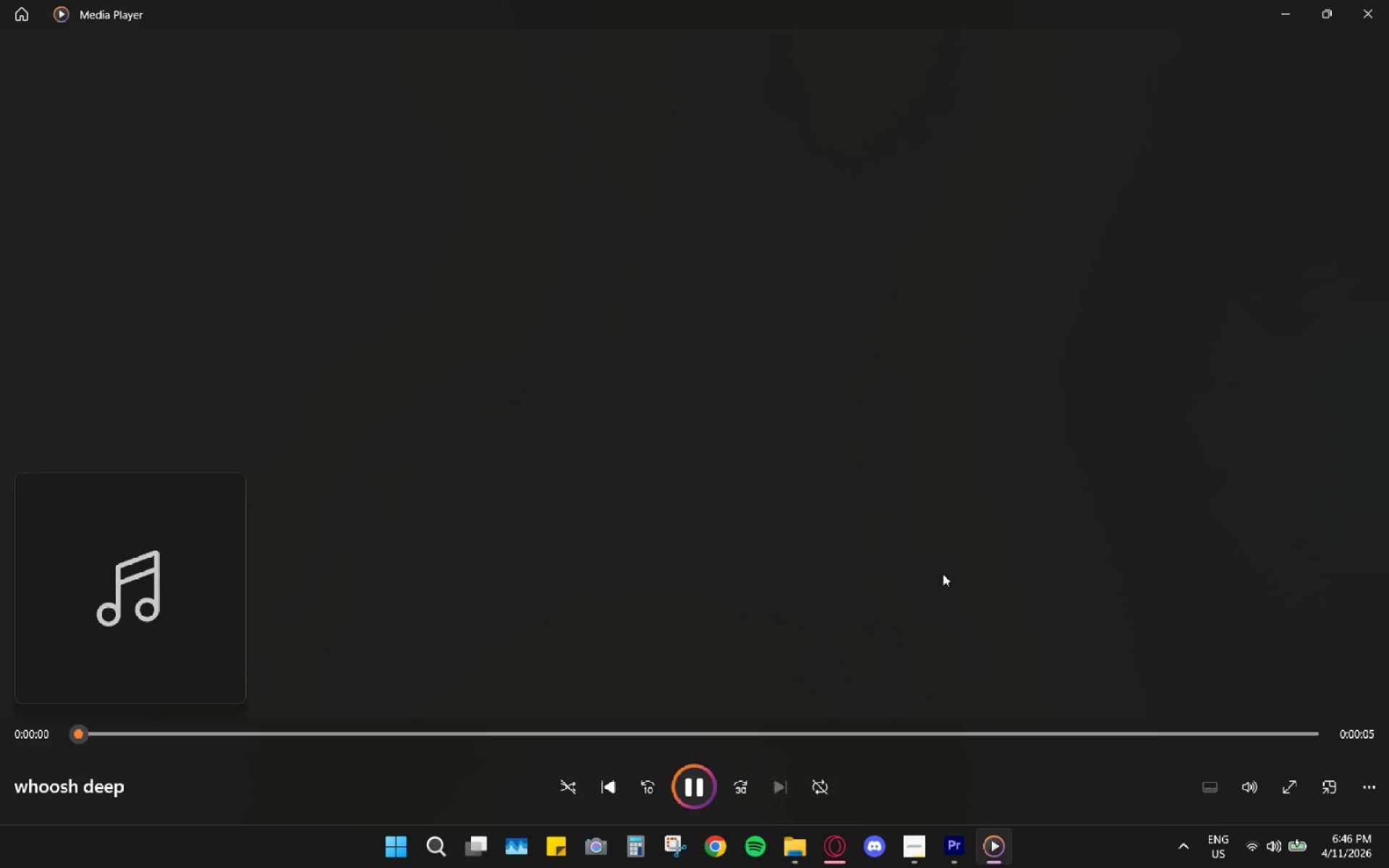 
key(Space)
 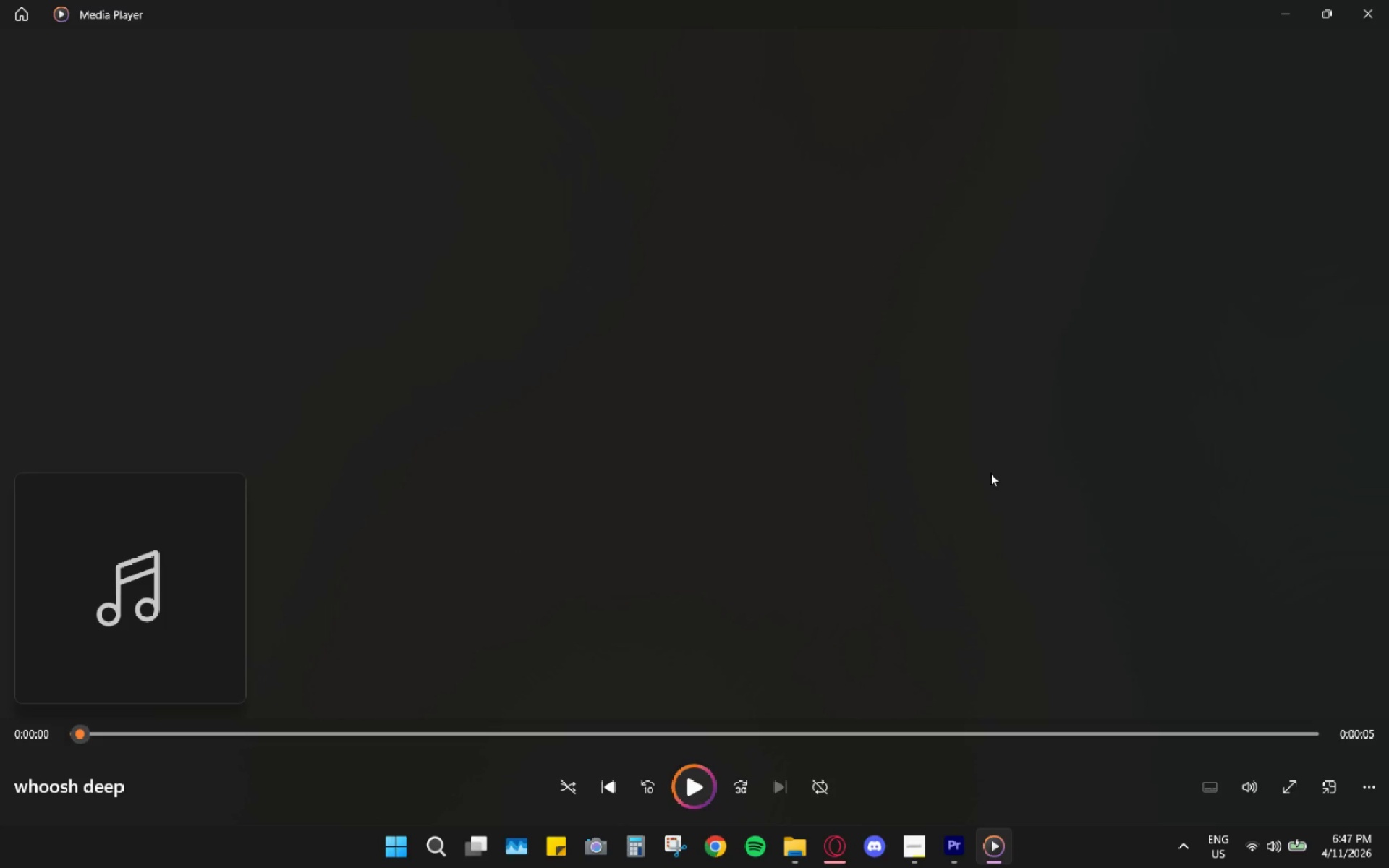 
key(Space)
 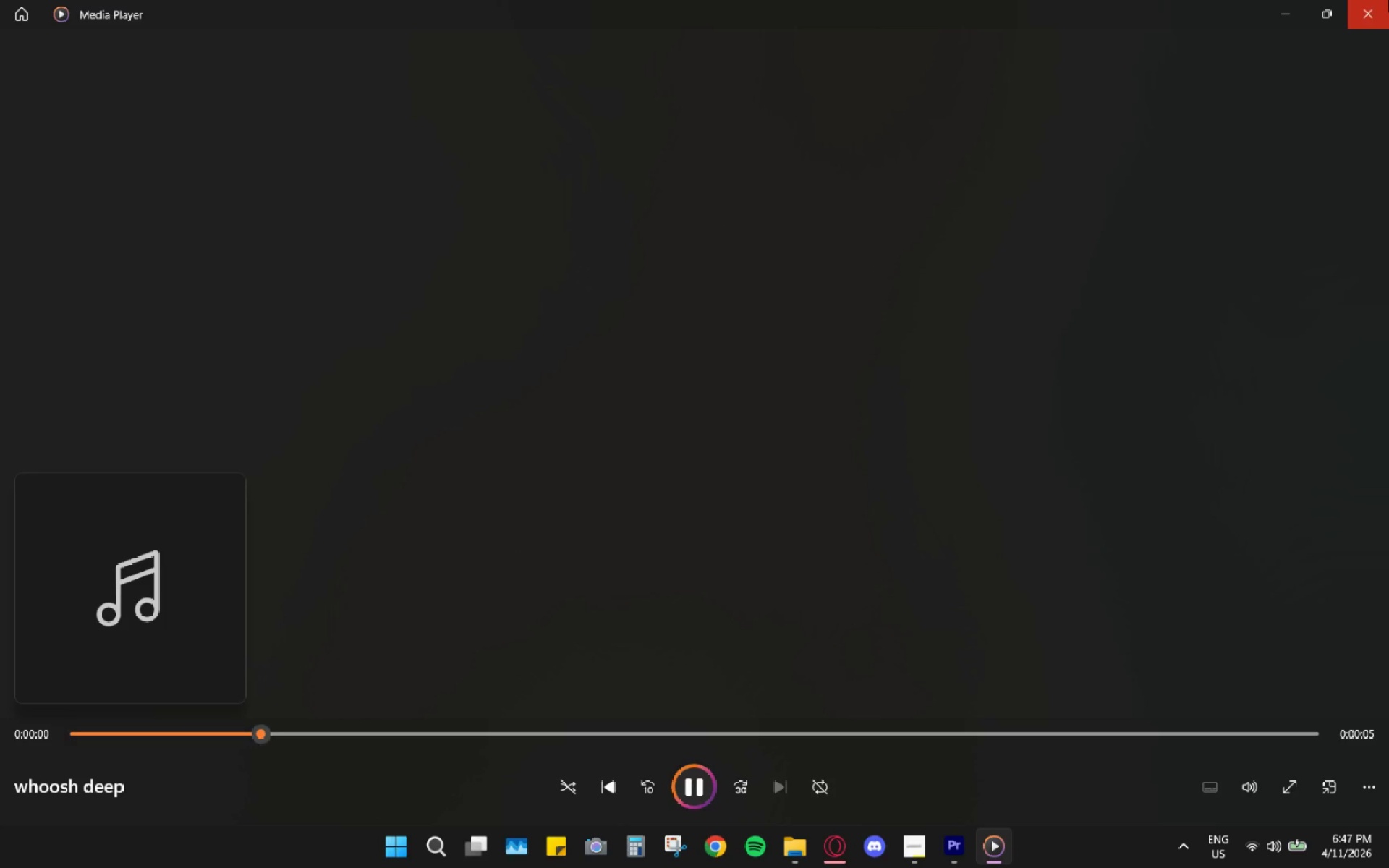 
key(Space)
 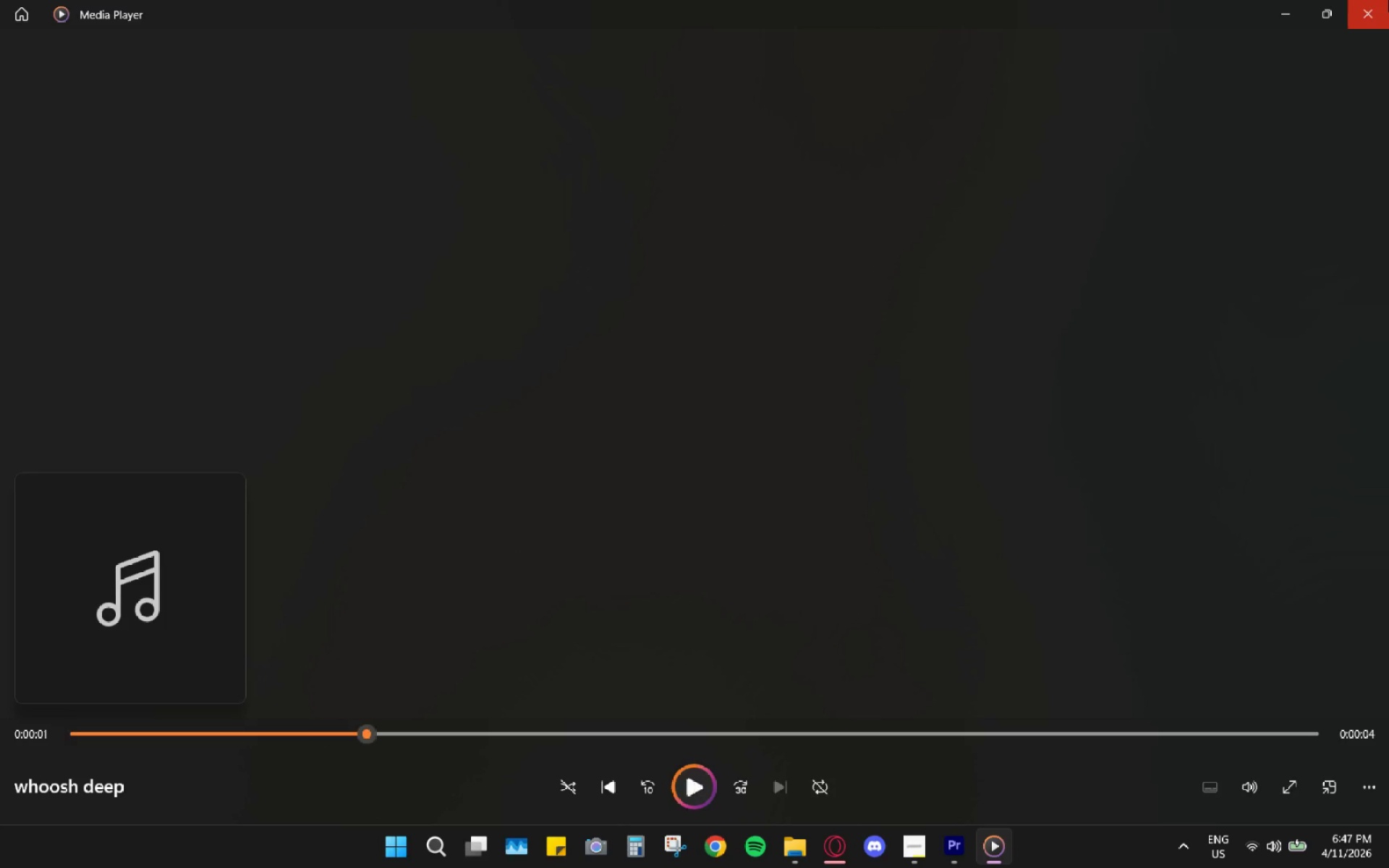 
left_click([1388, 0])
 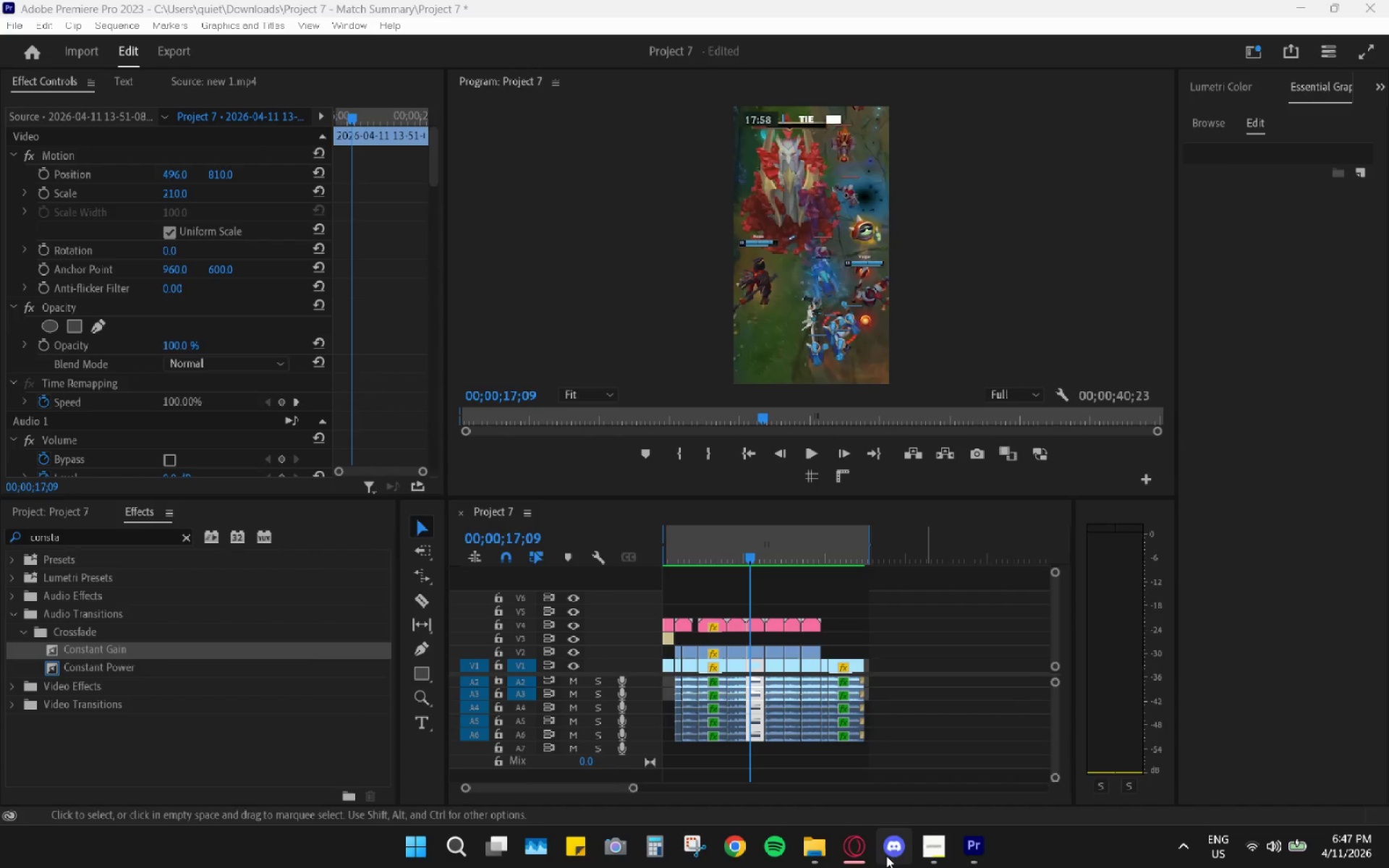 
left_click([813, 848])
 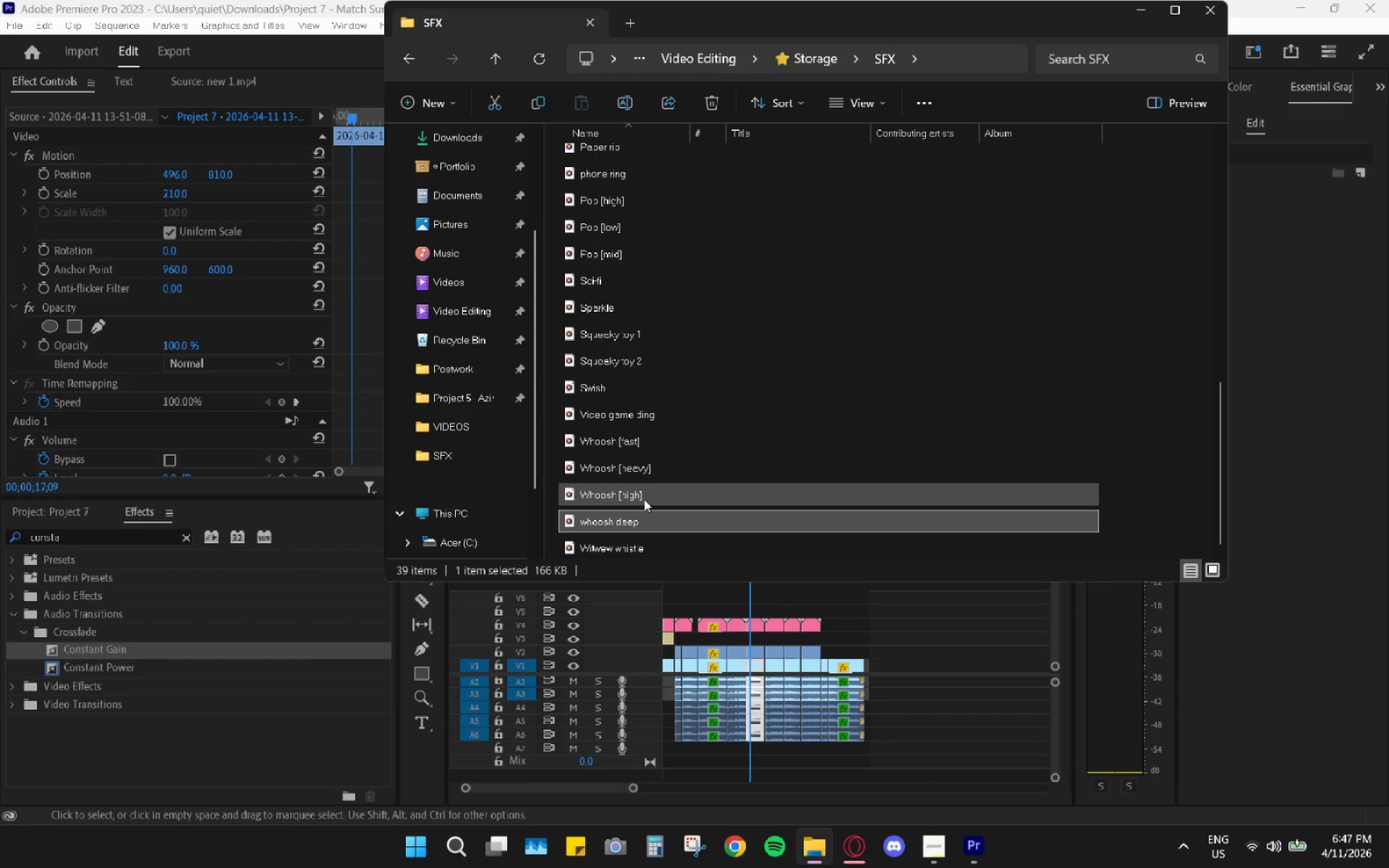 
double_click([643, 499])
 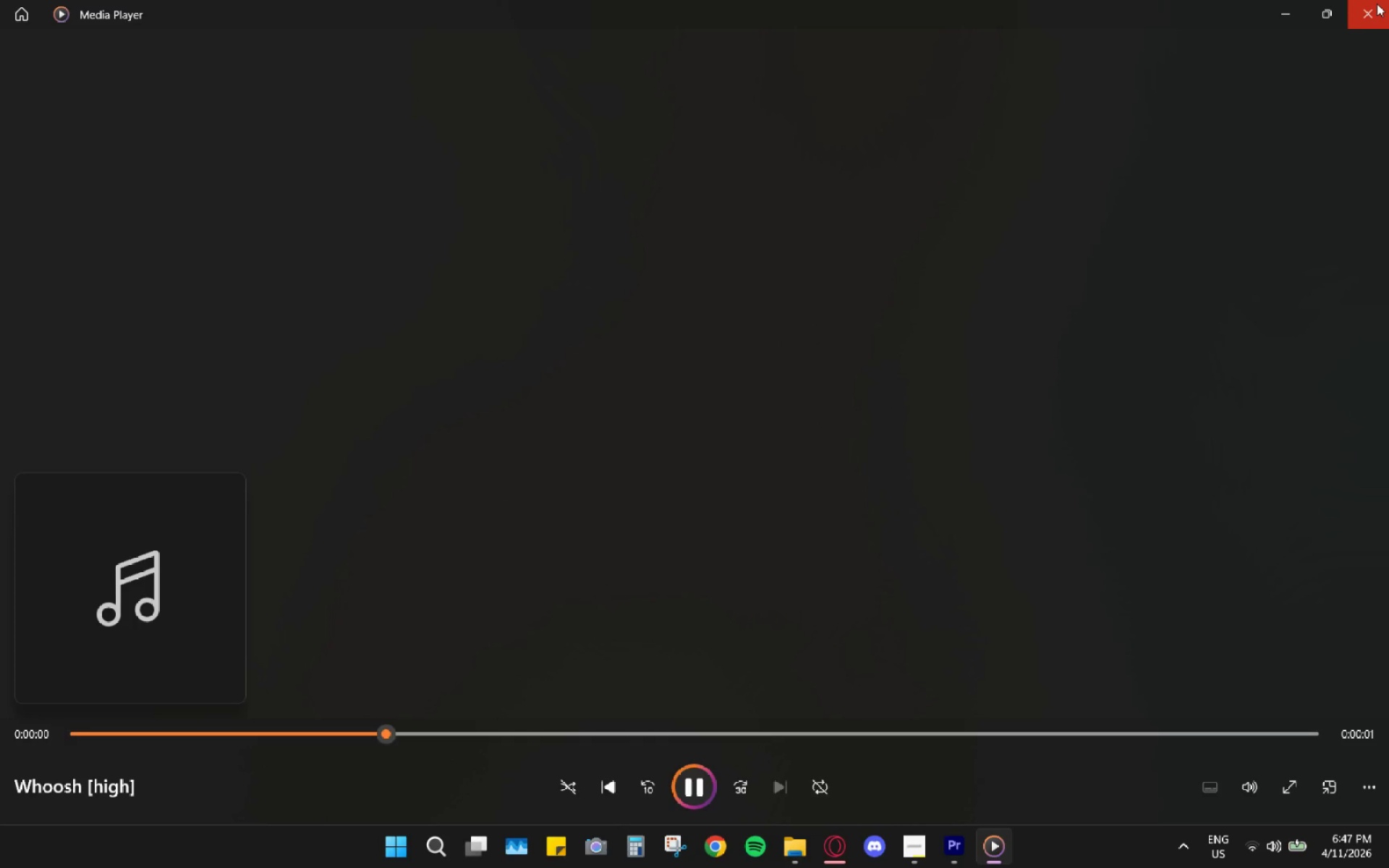 
left_click([1377, 4])
 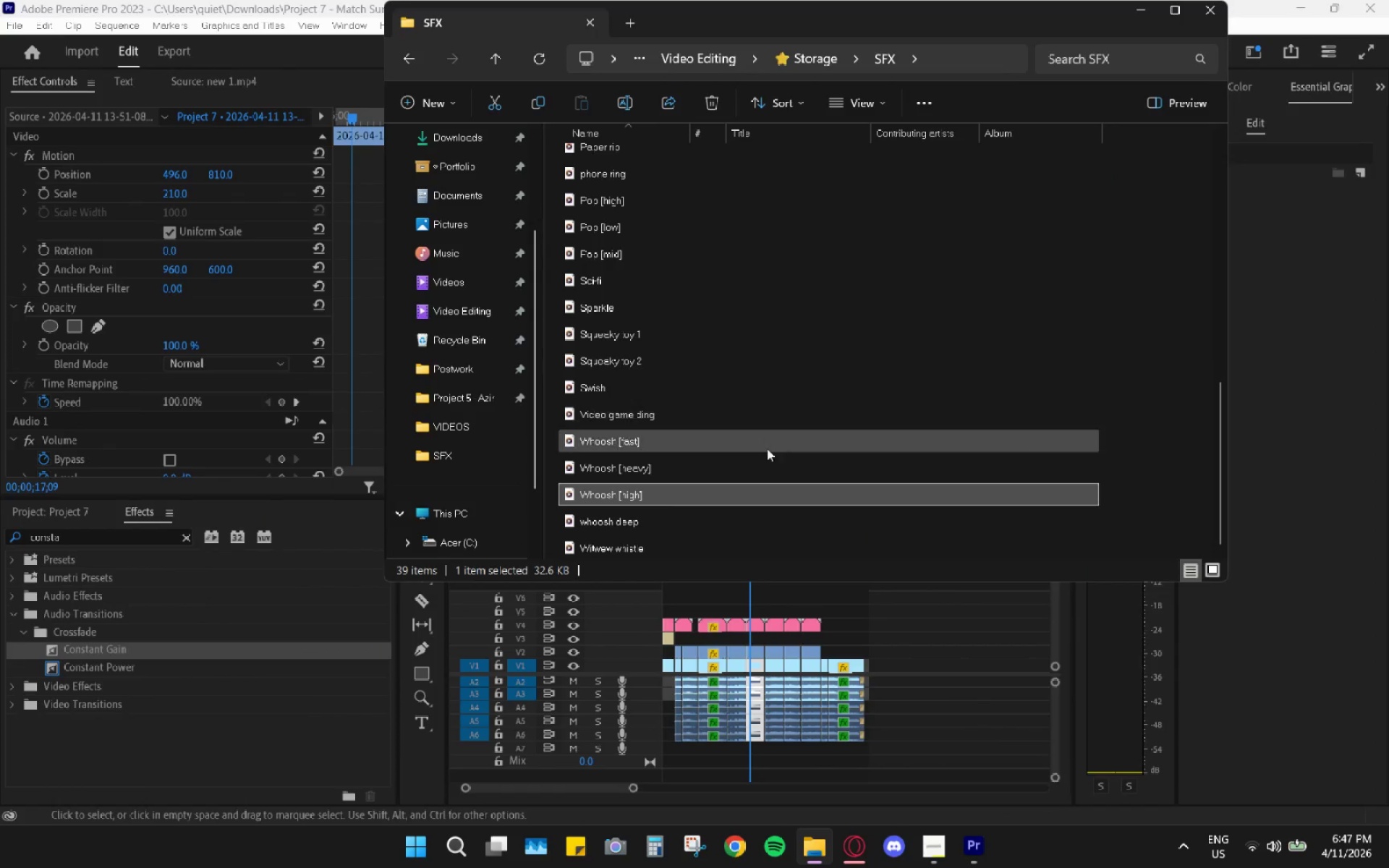 
mouse_move([679, 448])
 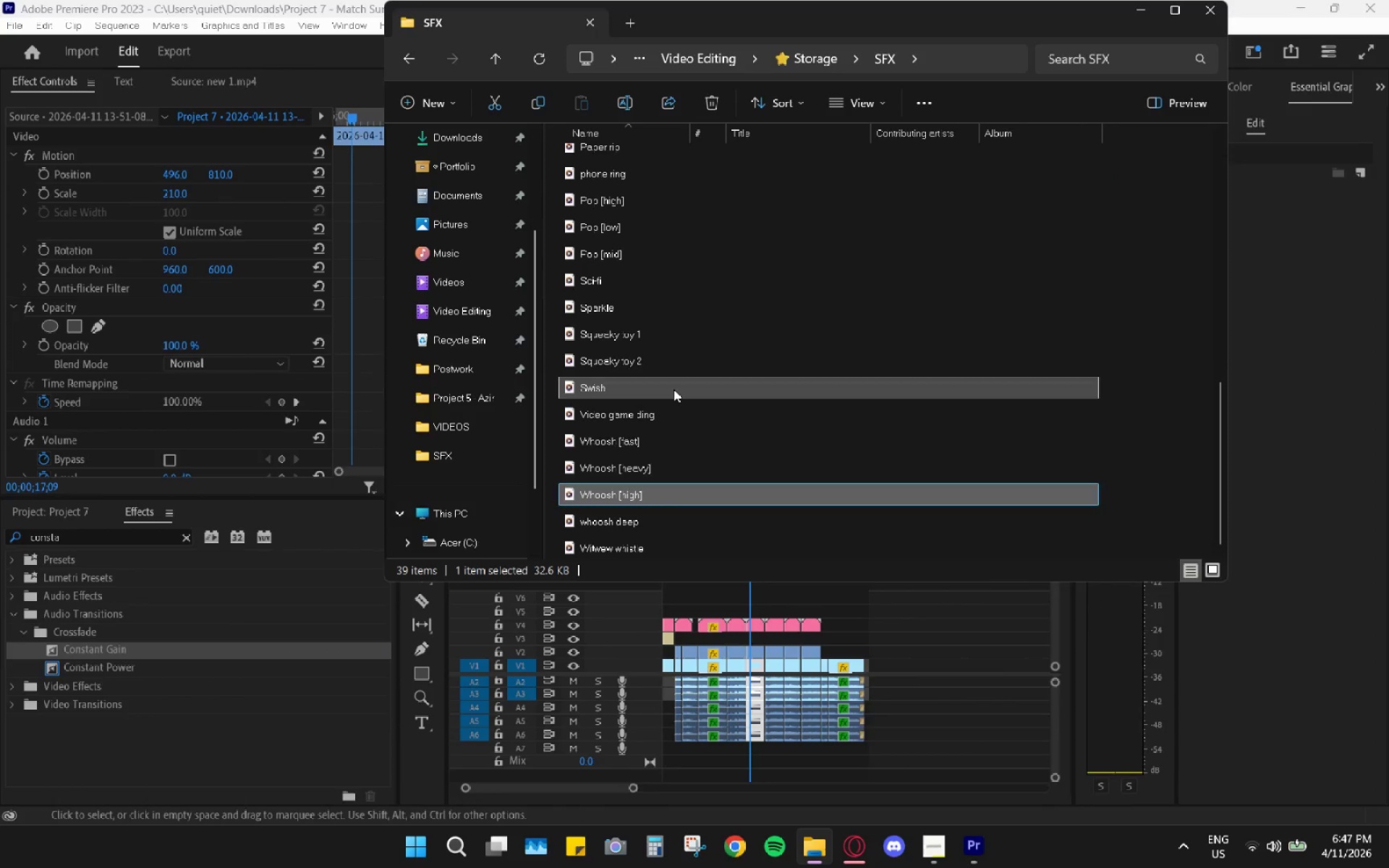 
double_click([674, 389])
 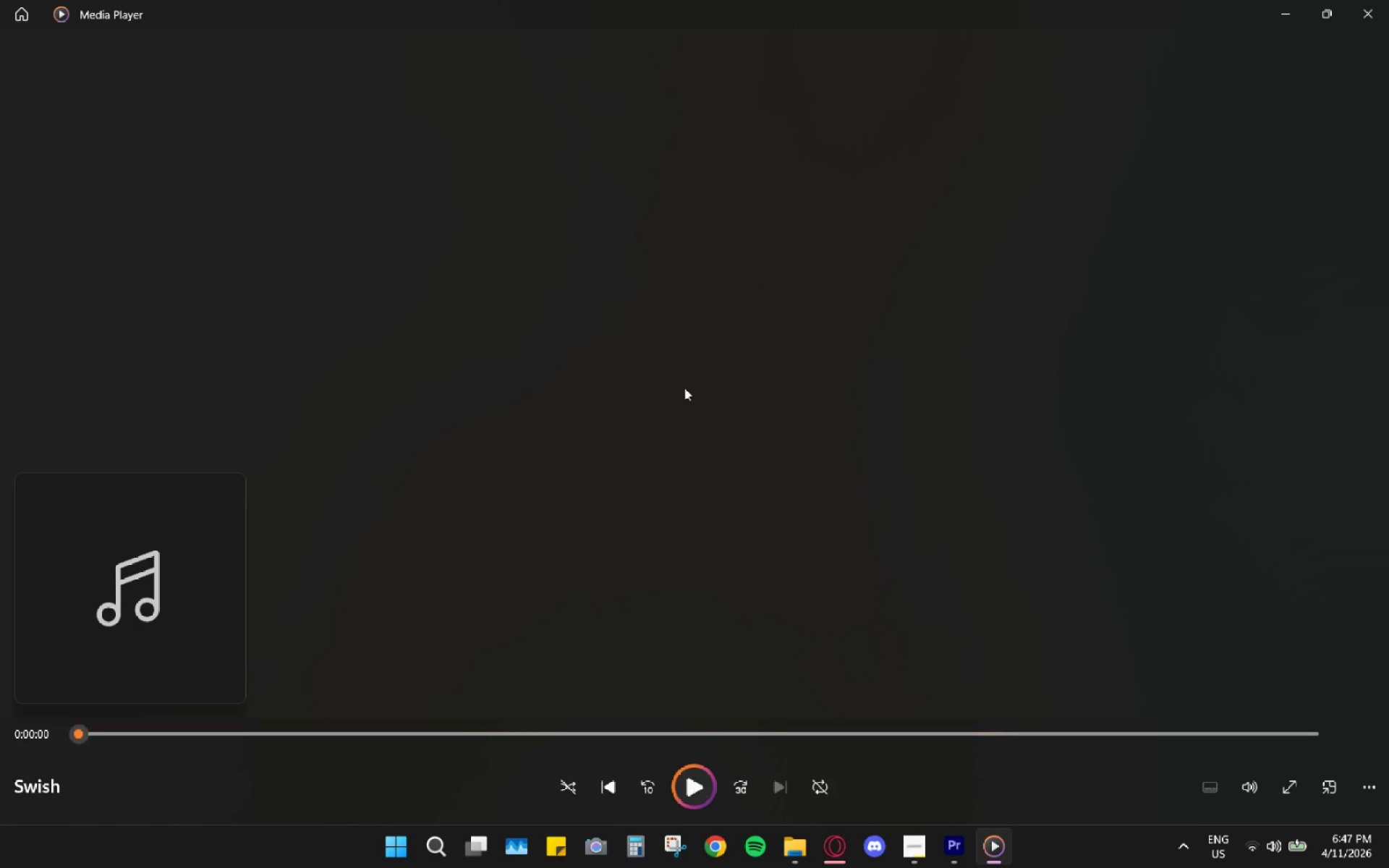 
key(Space)
 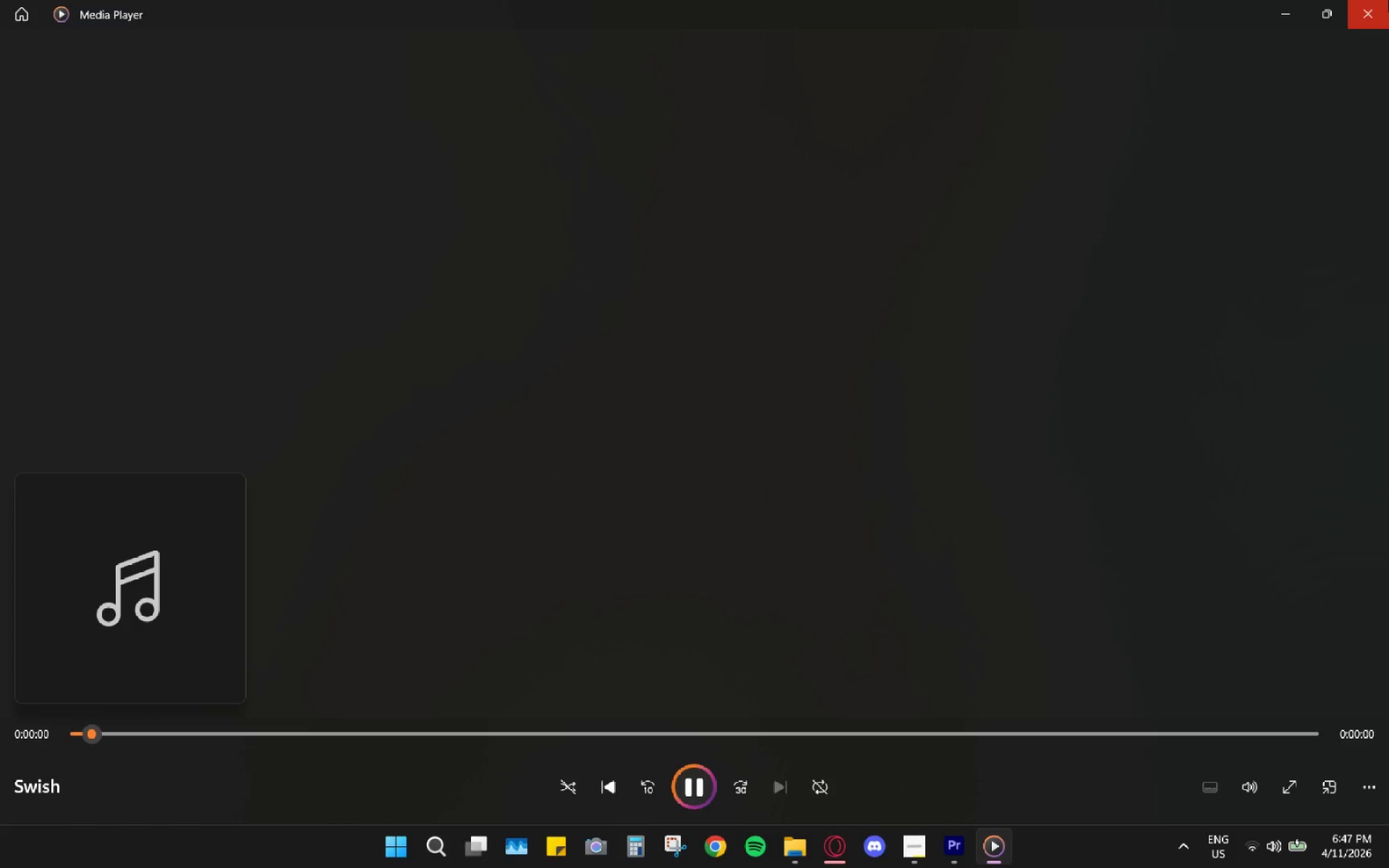 
left_click([1388, 0])
 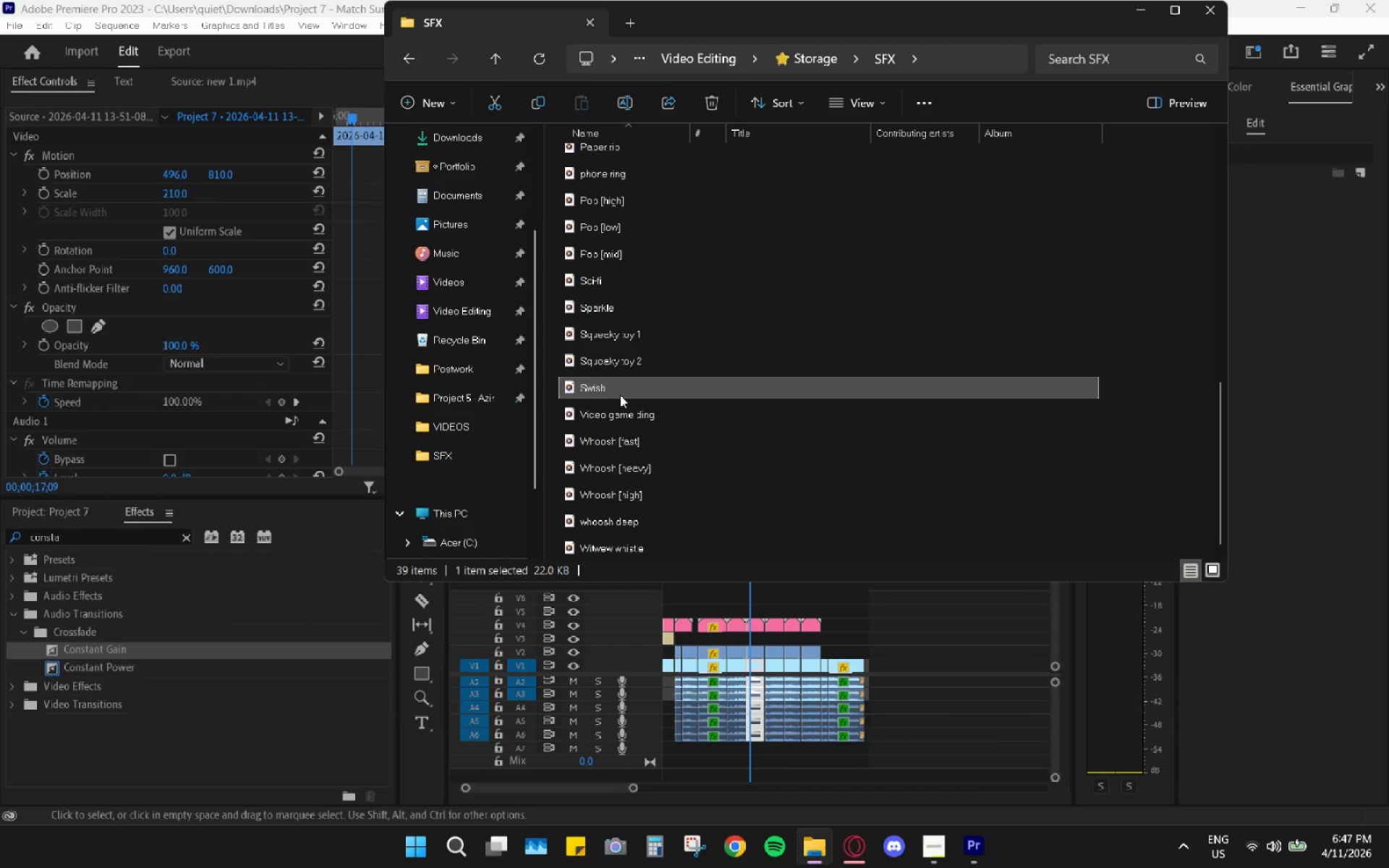 
left_click([637, 386])
 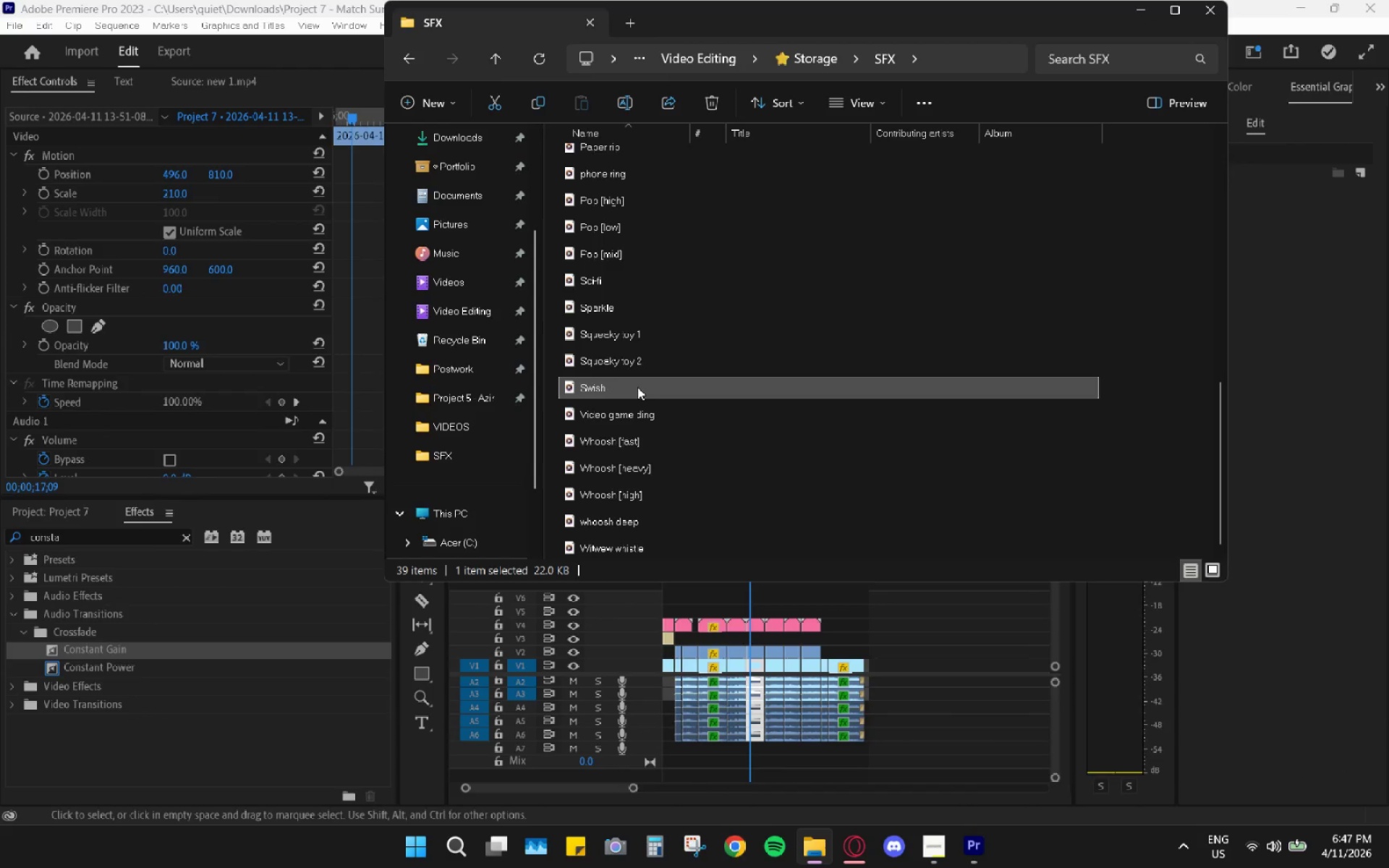 
key(Control+C)
 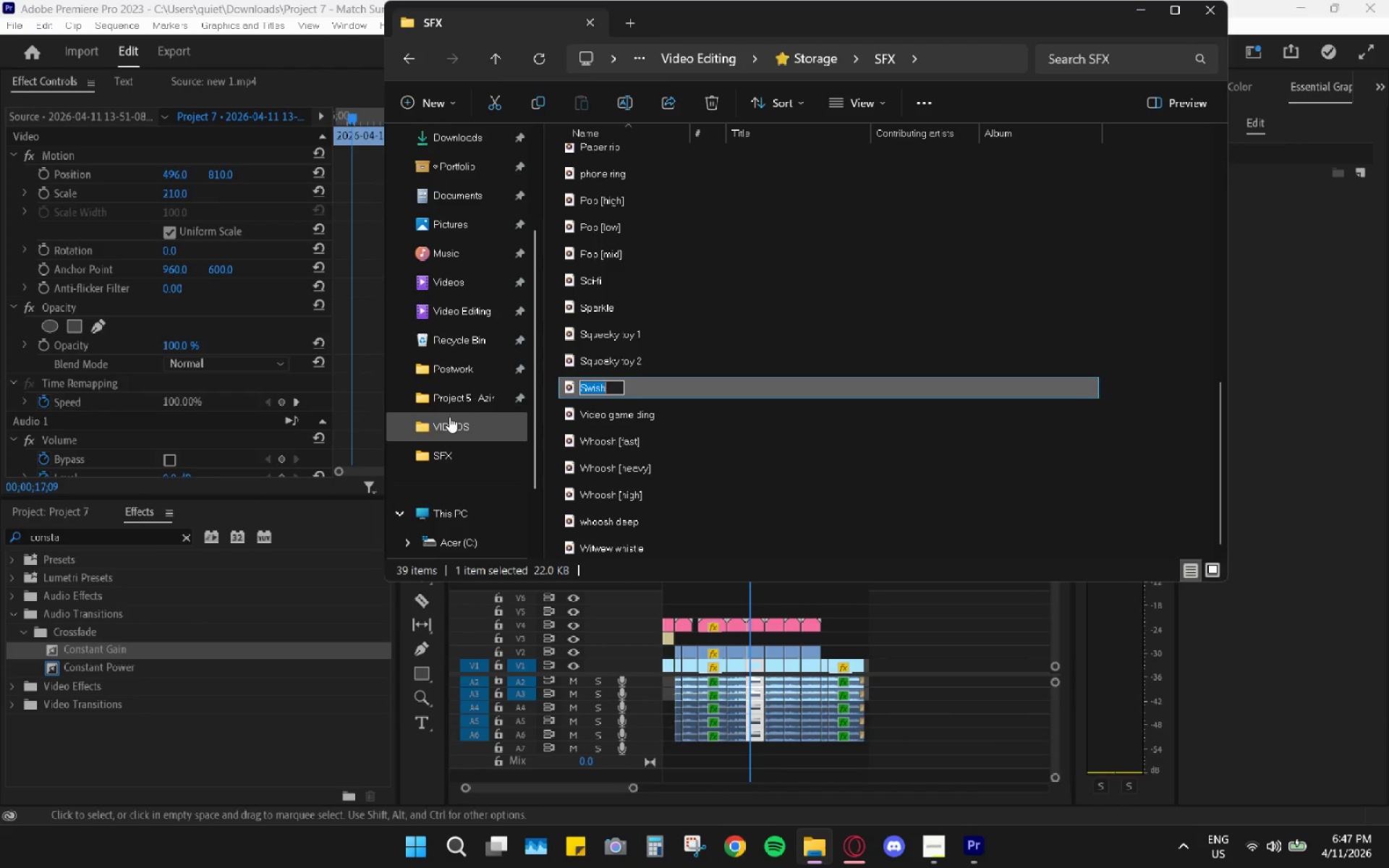 
scroll: coordinate [461, 480], scroll_direction: up, amount: 2.0
 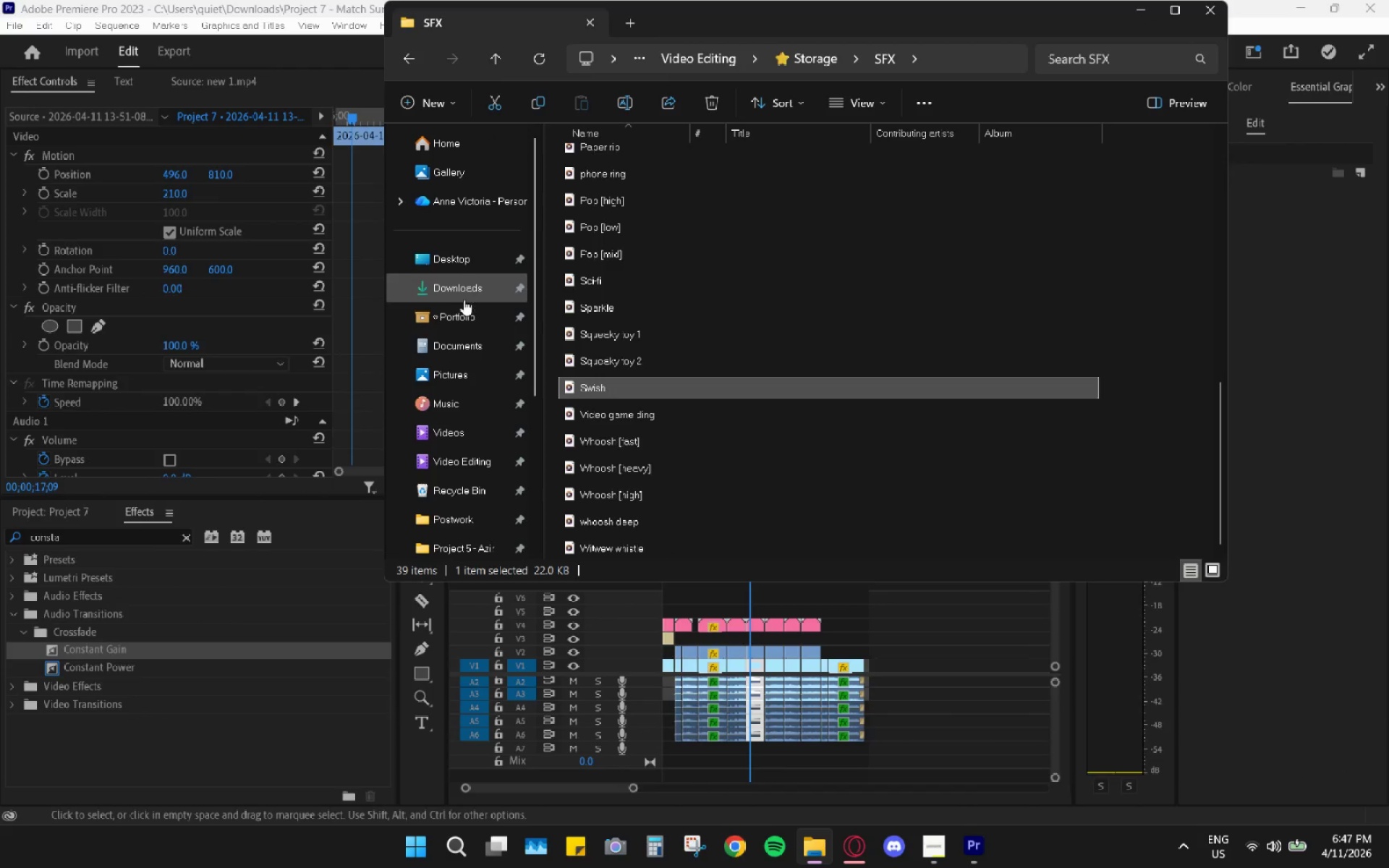 
left_click([463, 299])
 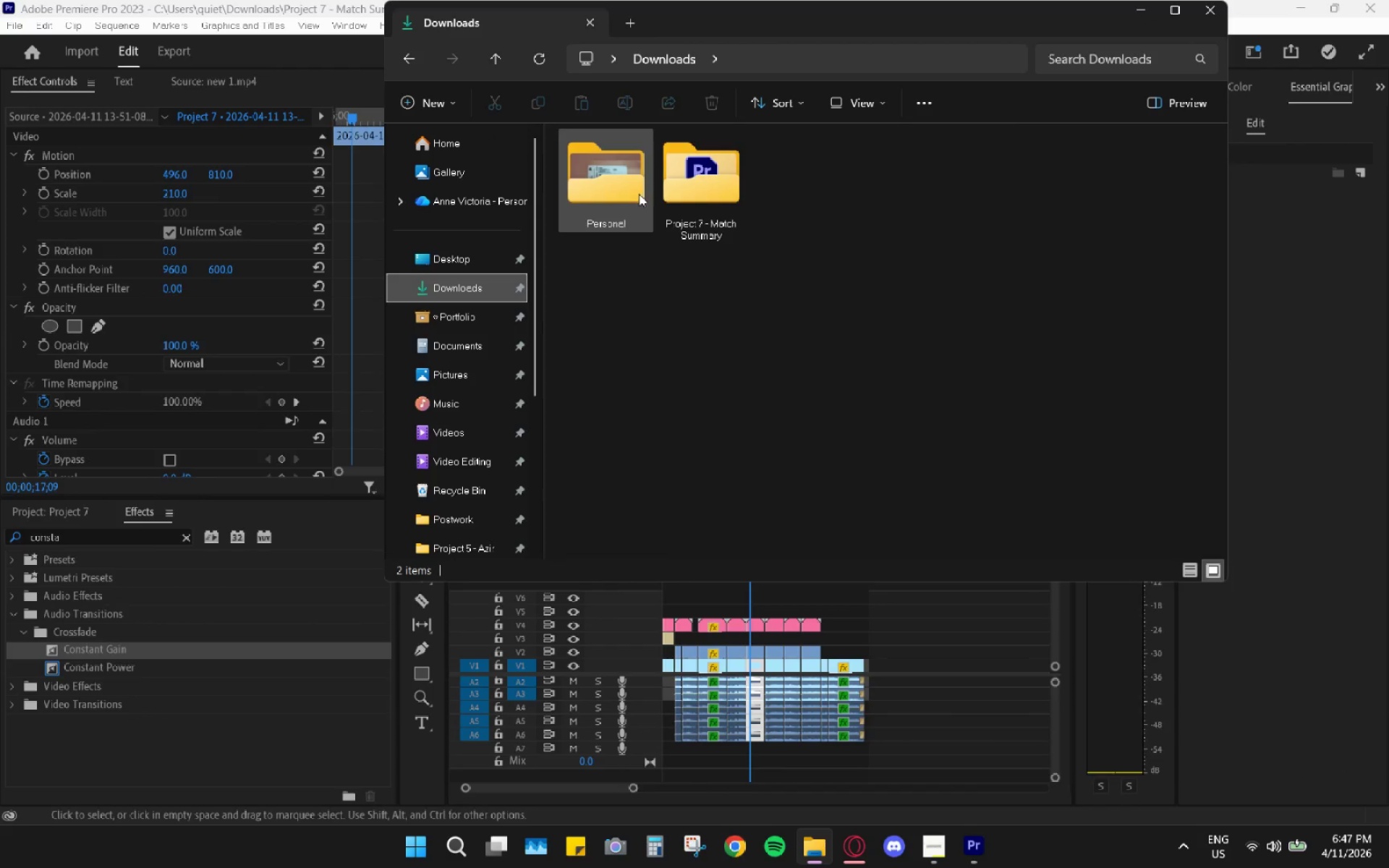 
double_click([692, 176])
 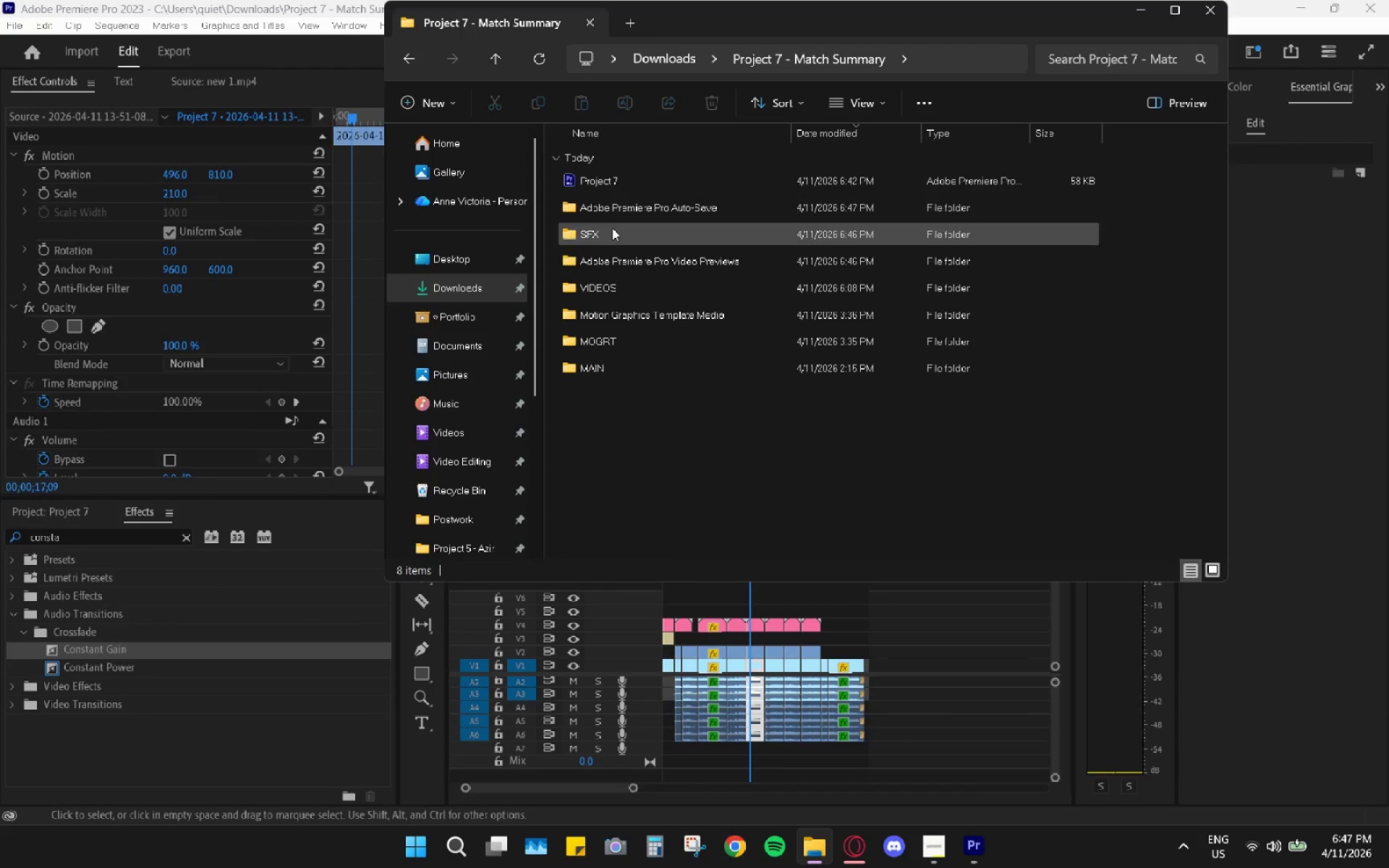 
double_click([610, 231])
 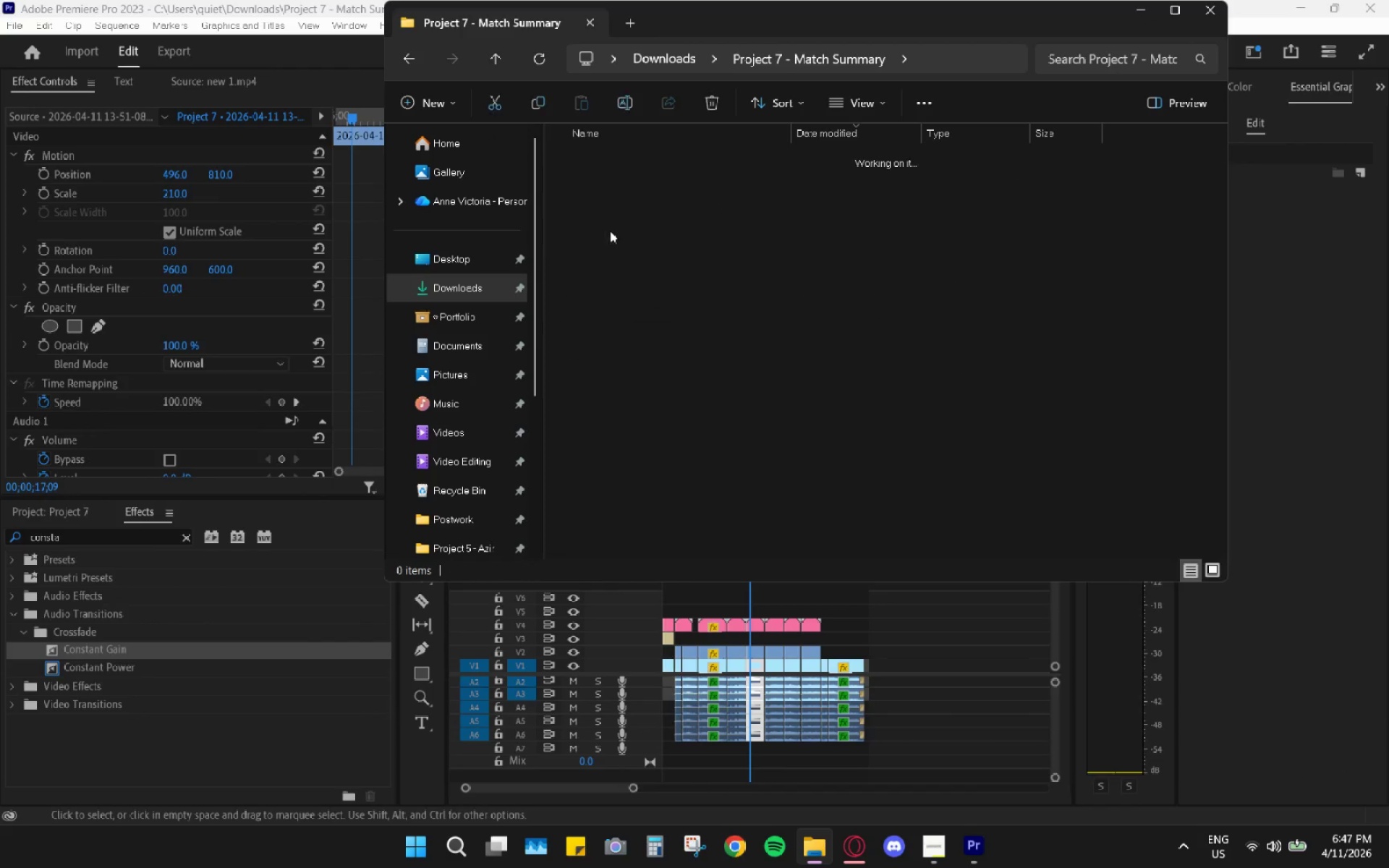 
key(Control+ControlLeft)
 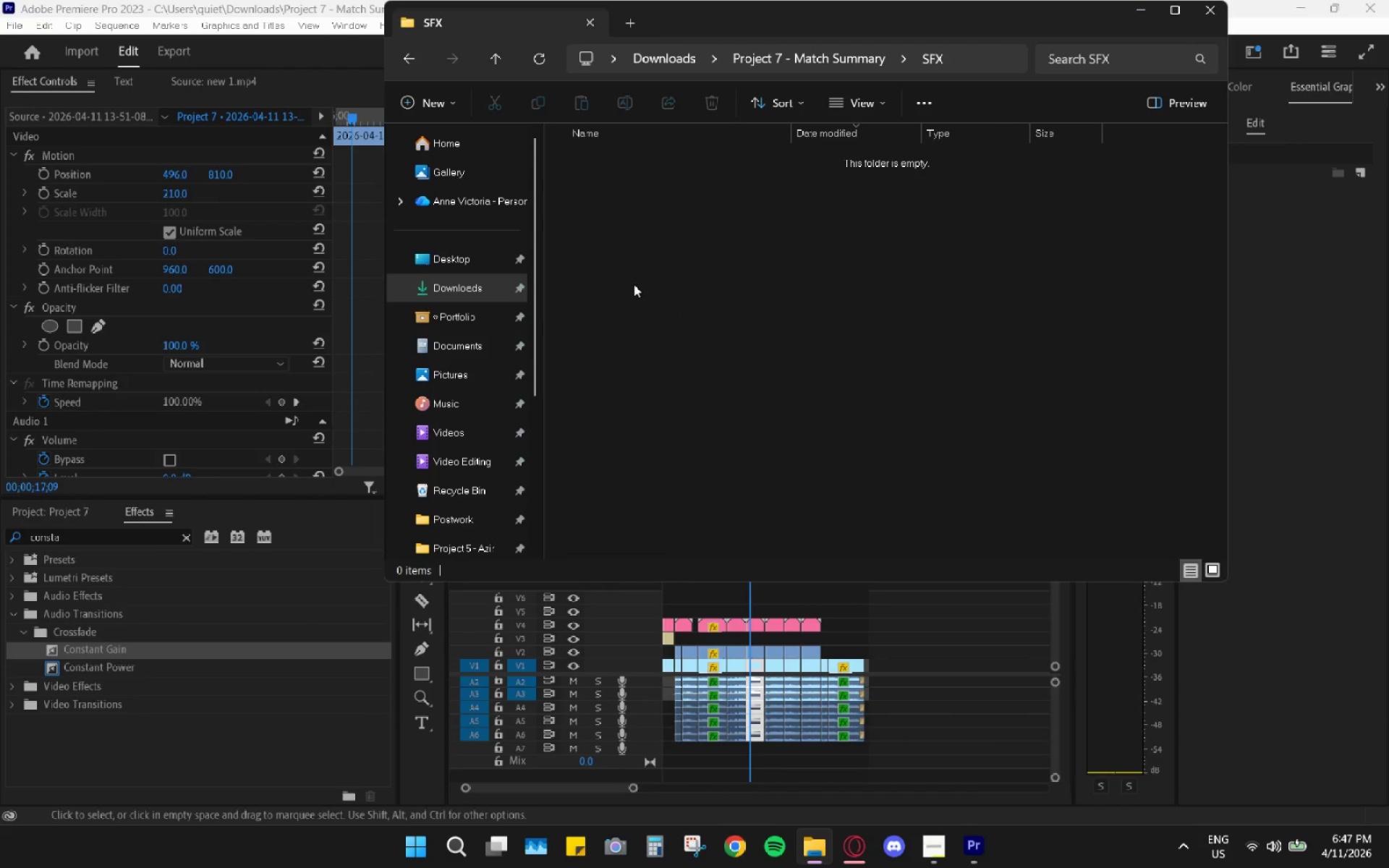 
key(Control+V)
 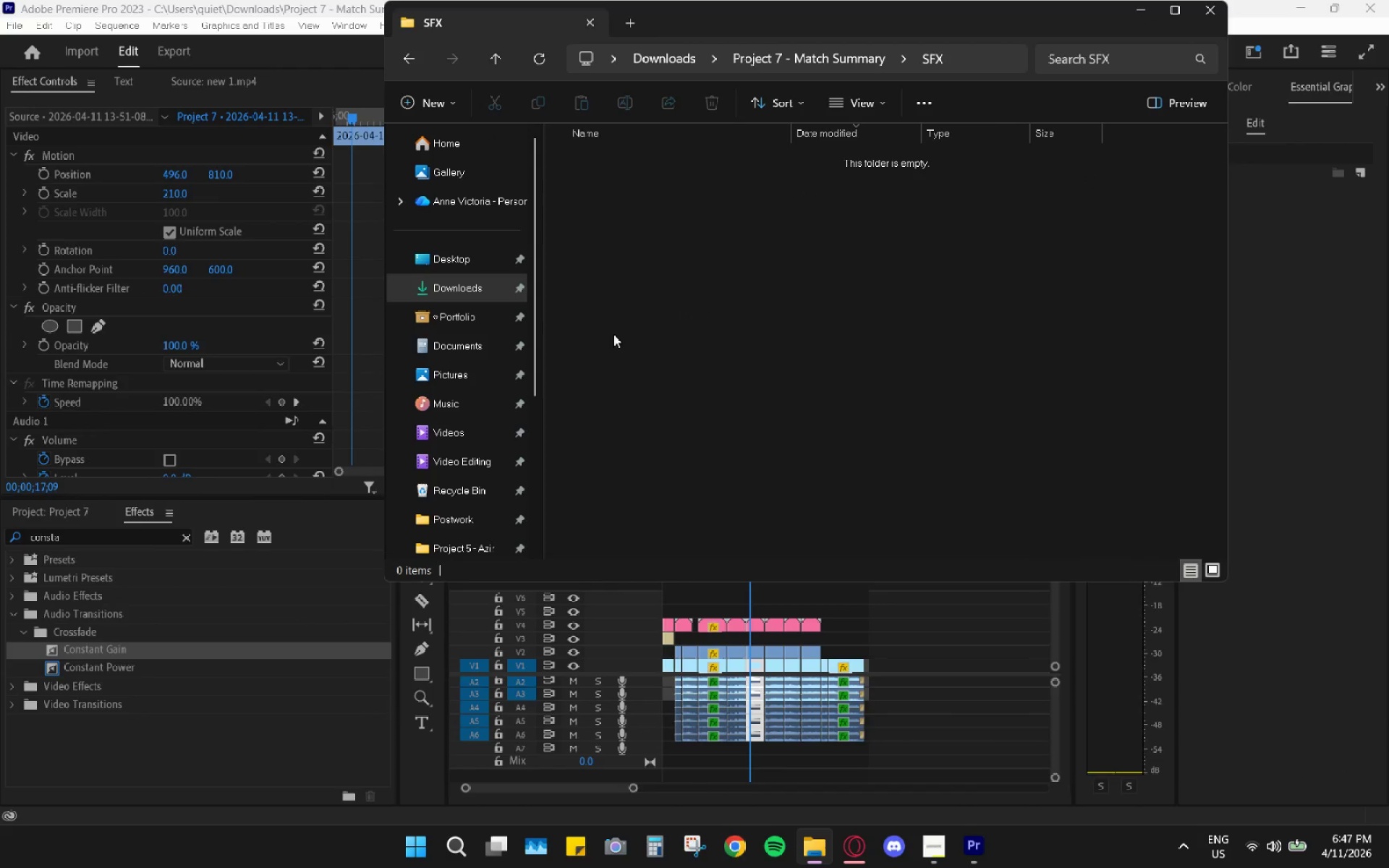 
right_click([656, 250])
 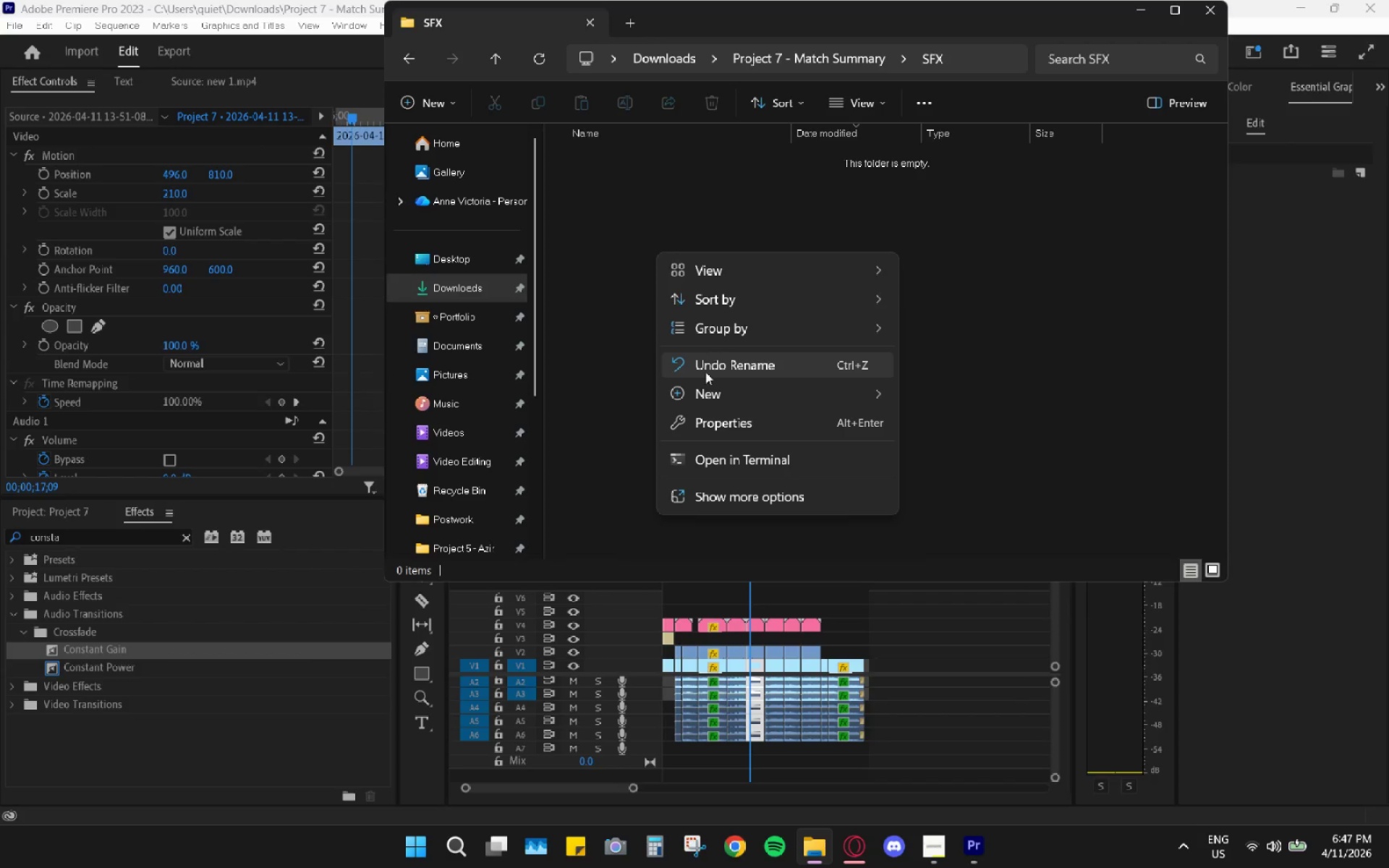 
left_click([617, 266])
 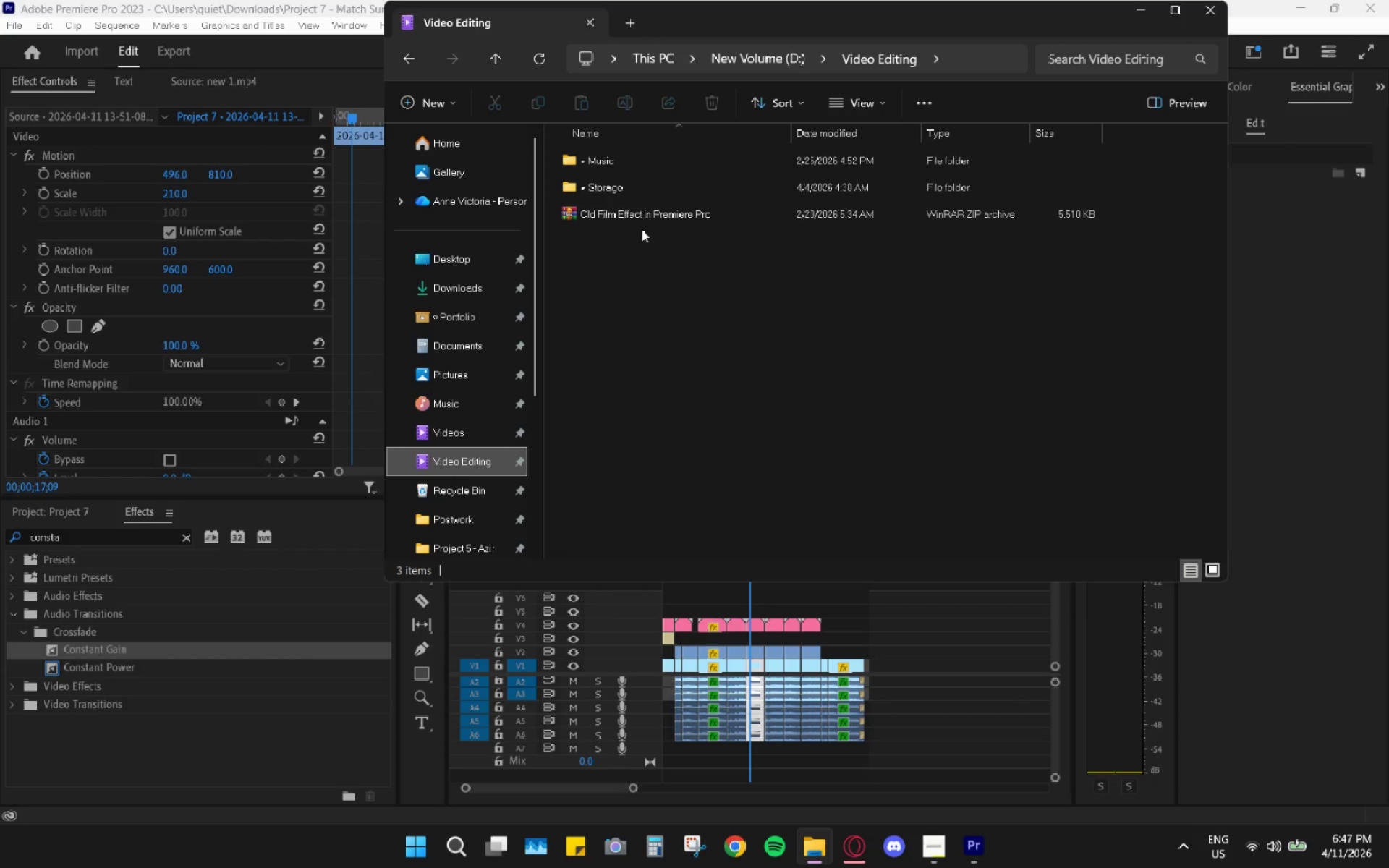 
double_click([630, 181])
 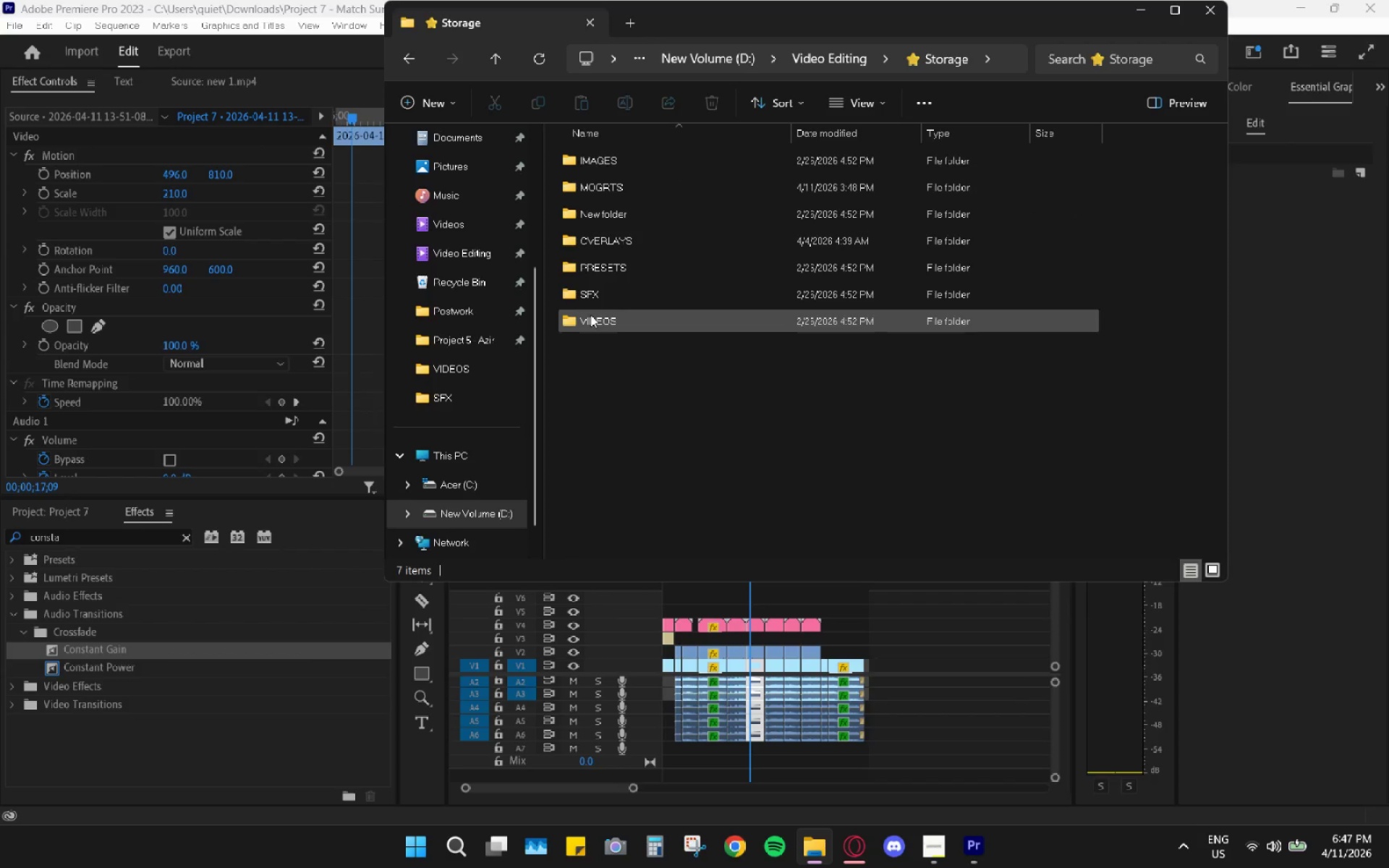 
double_click([602, 304])
 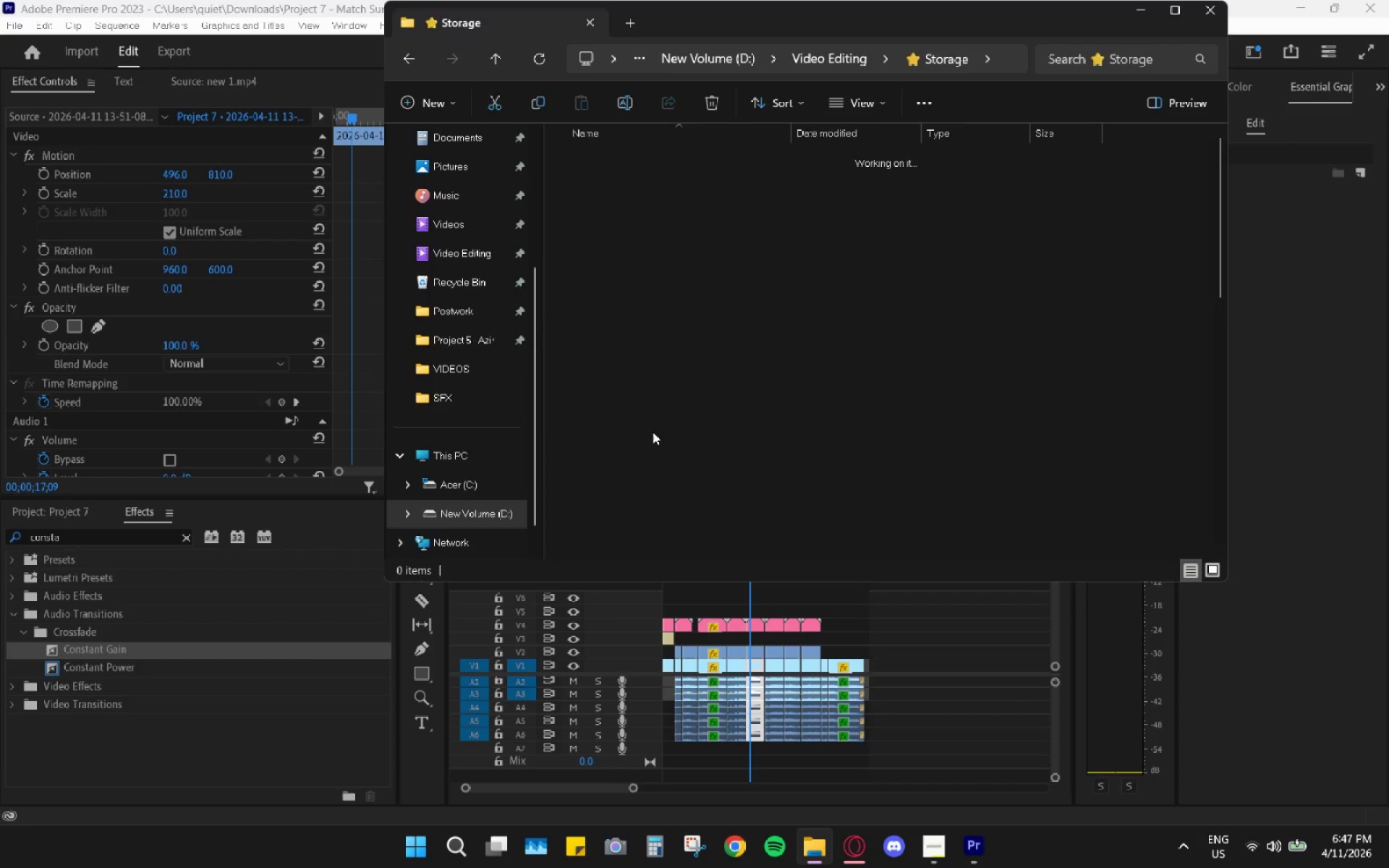 
scroll: coordinate [655, 442], scroll_direction: down, amount: 10.0
 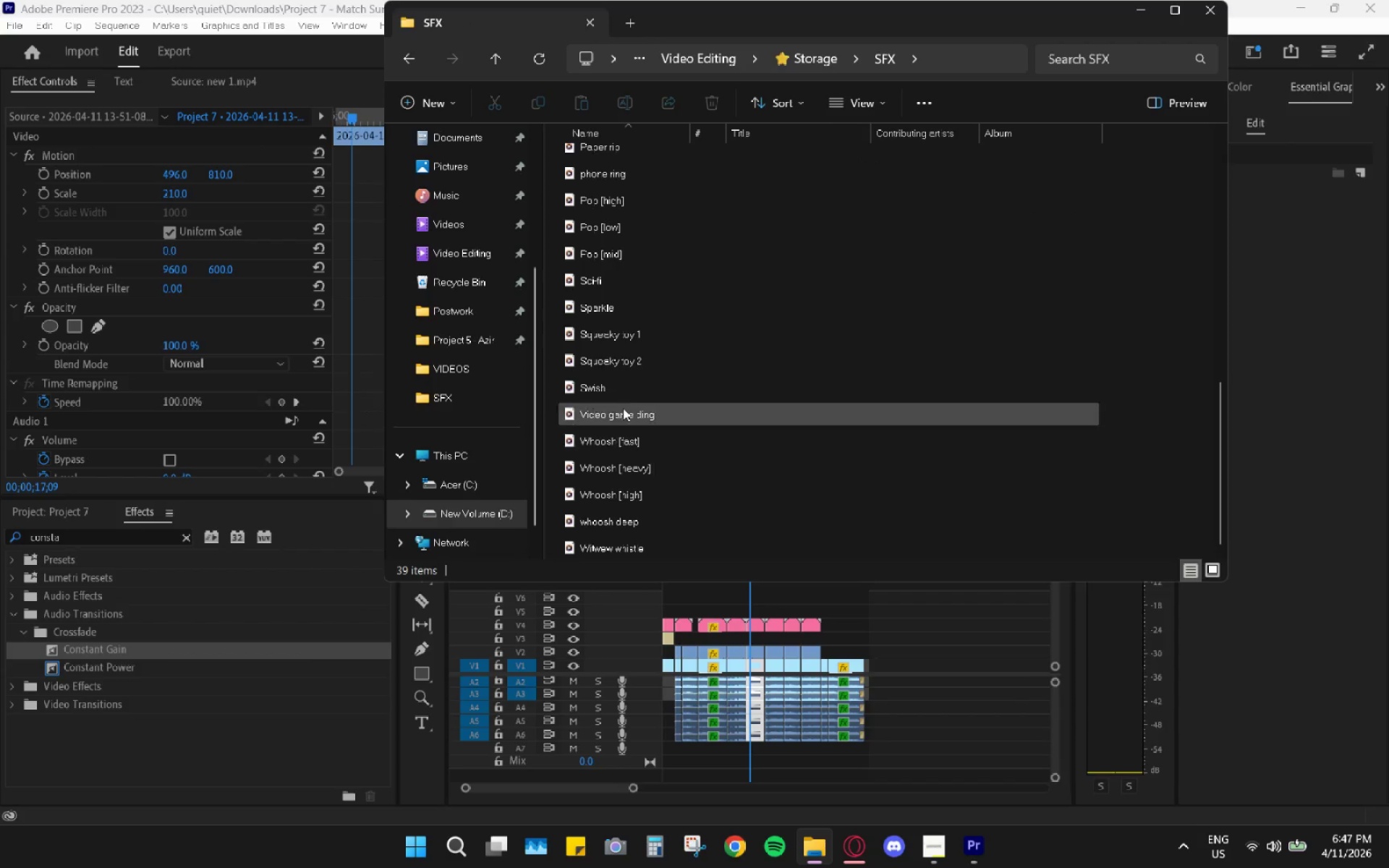 
left_click([612, 386])
 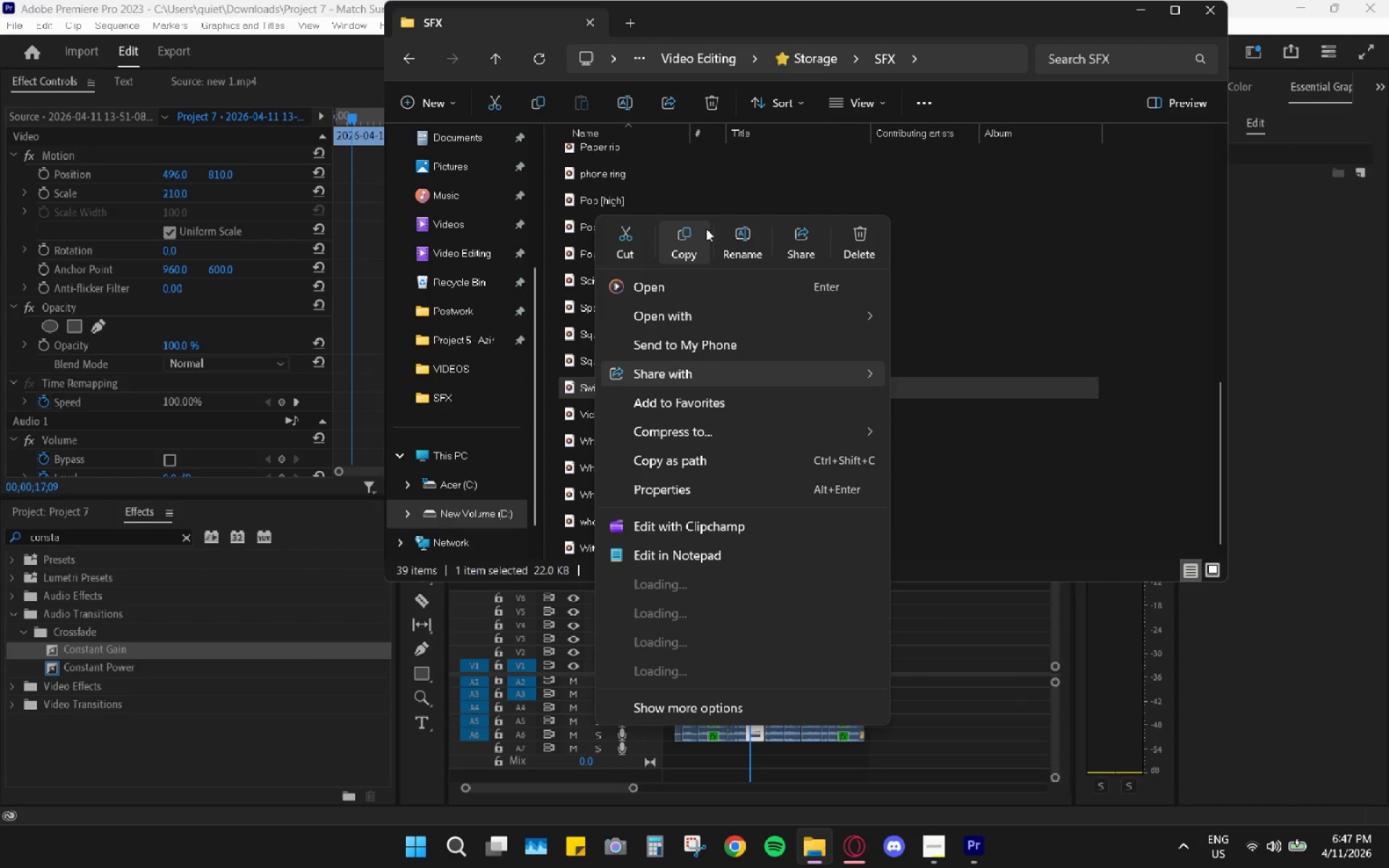 
left_click([697, 234])
 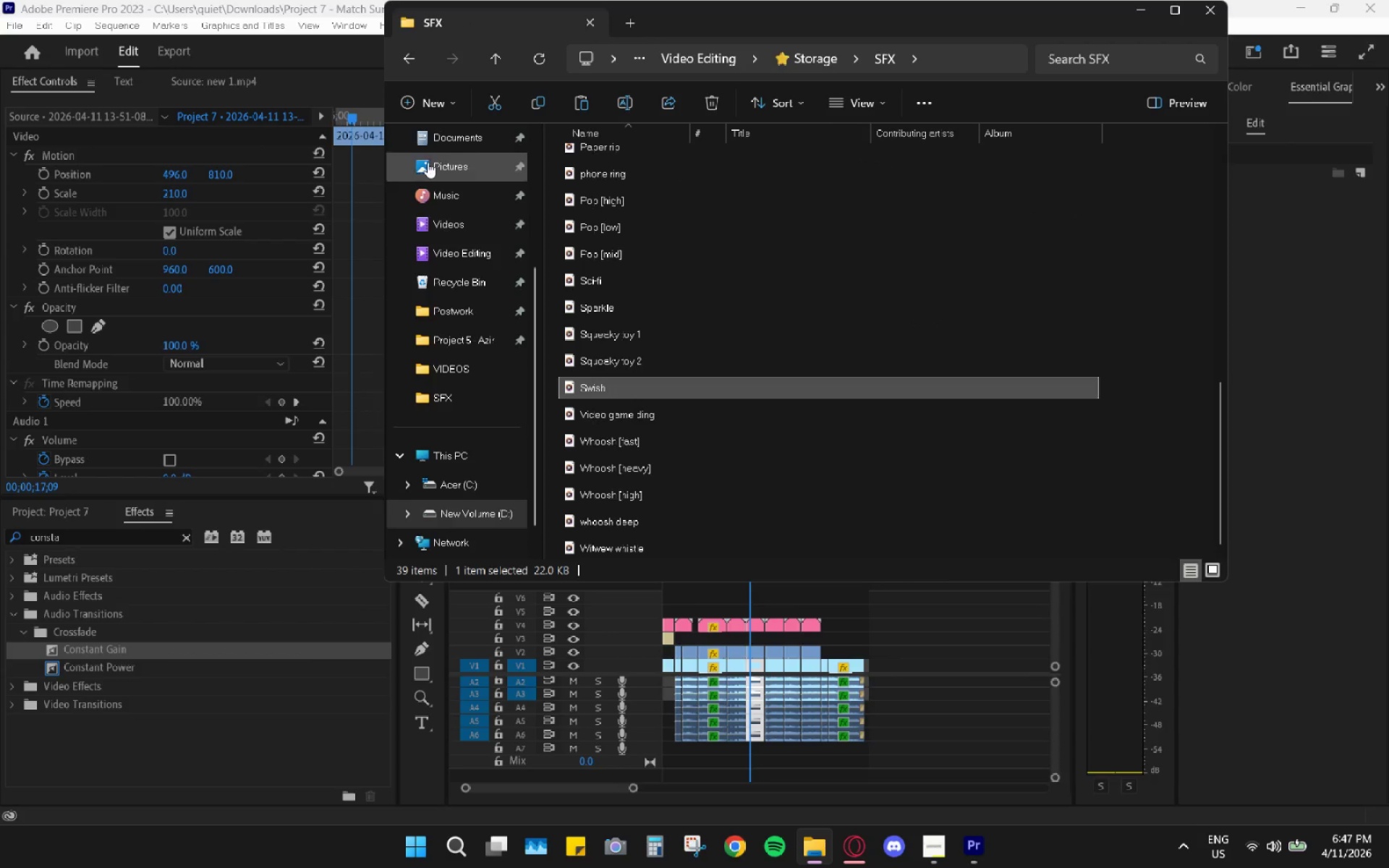 
scroll: coordinate [417, 179], scroll_direction: up, amount: 3.0
 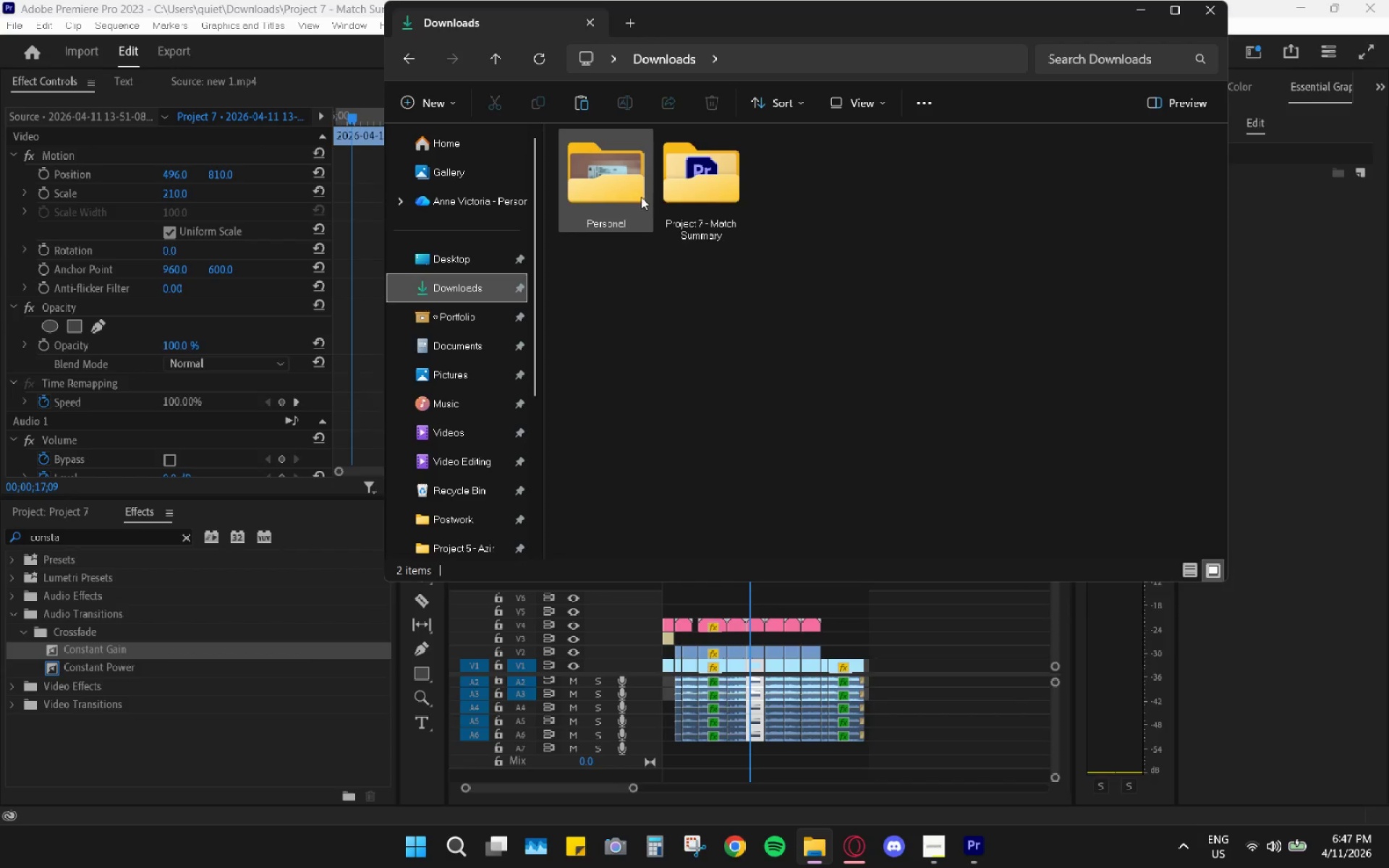 
double_click([681, 175])
 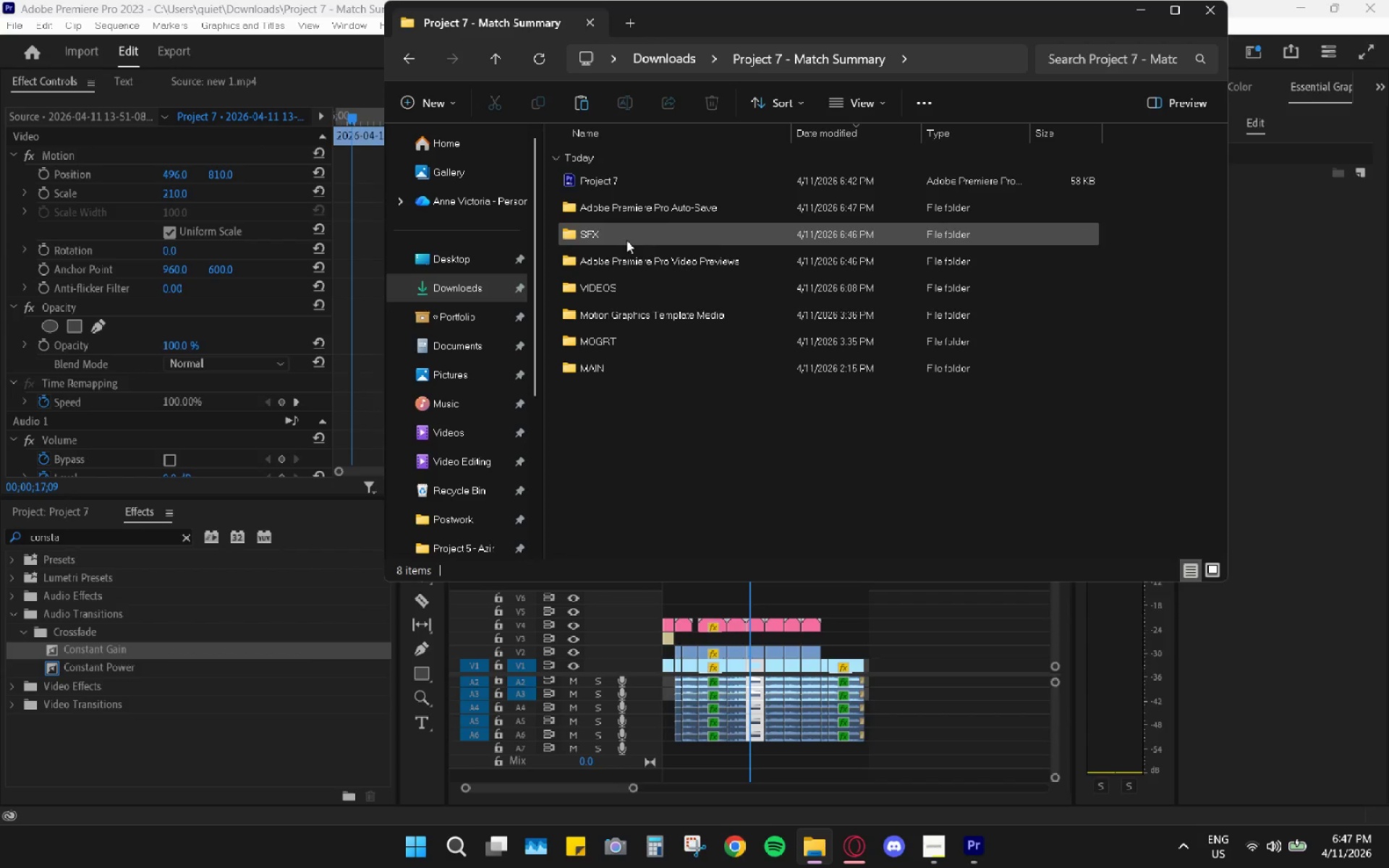 
double_click([626, 240])
 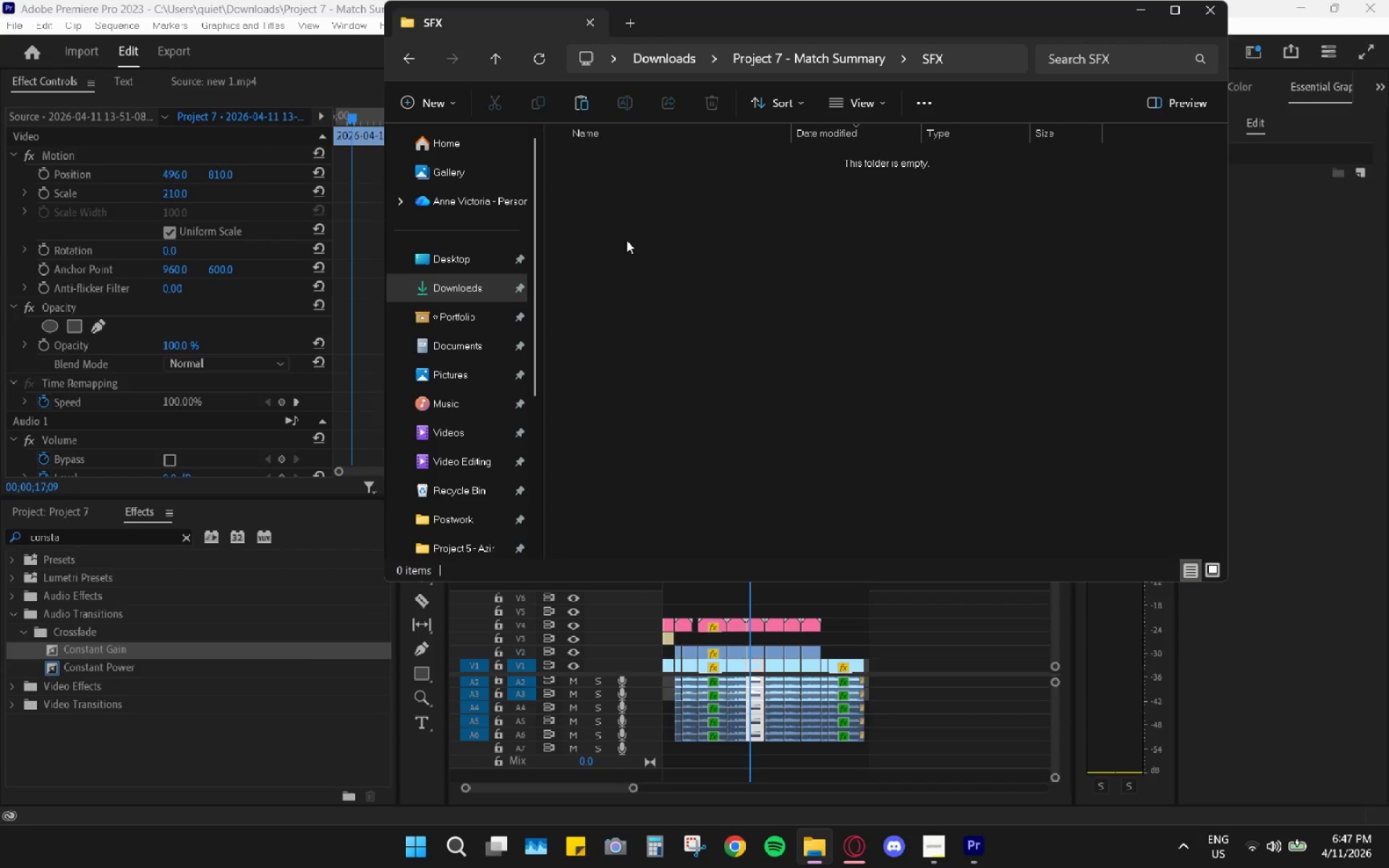 
right_click([626, 240])
 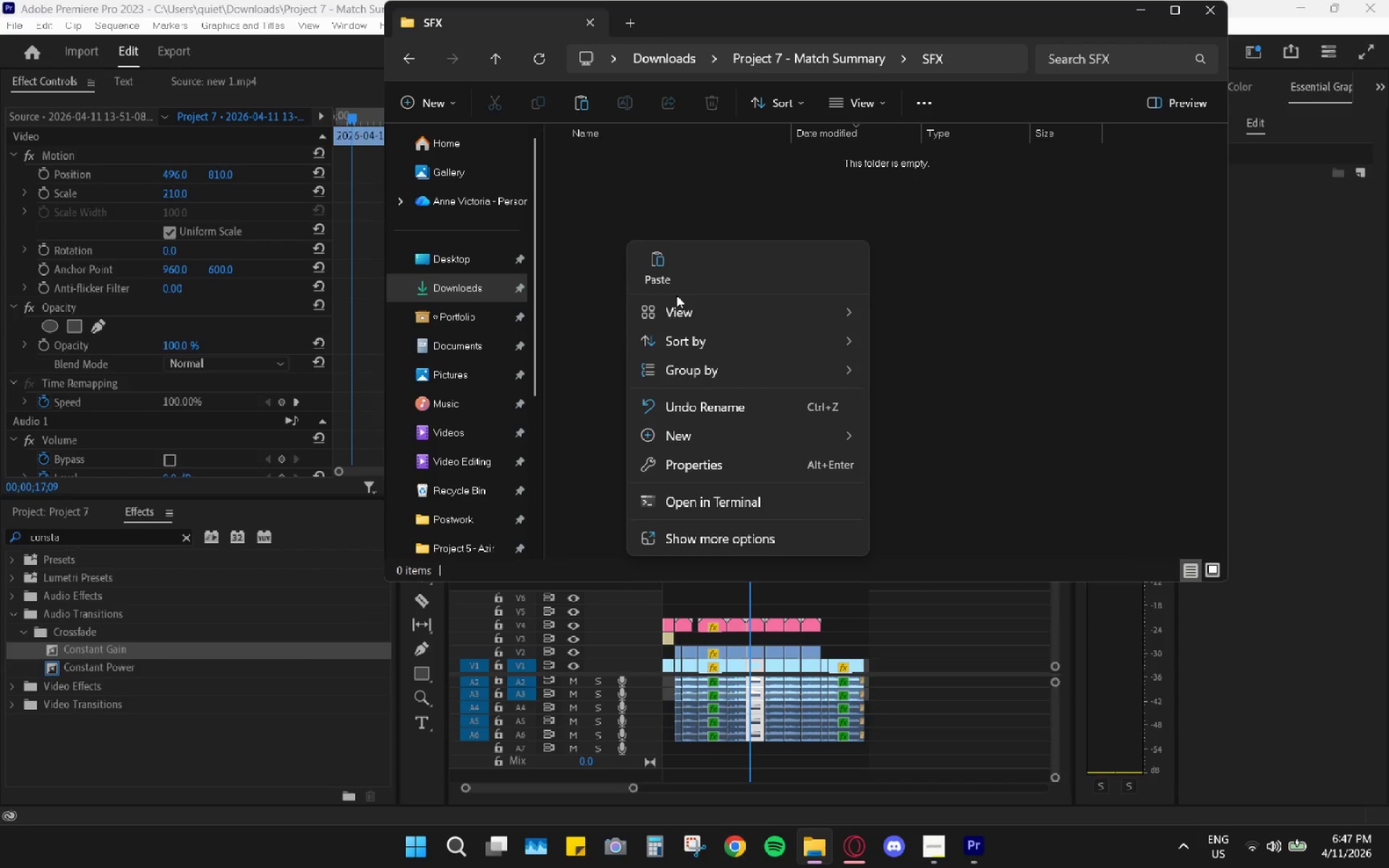 
left_click([657, 286])
 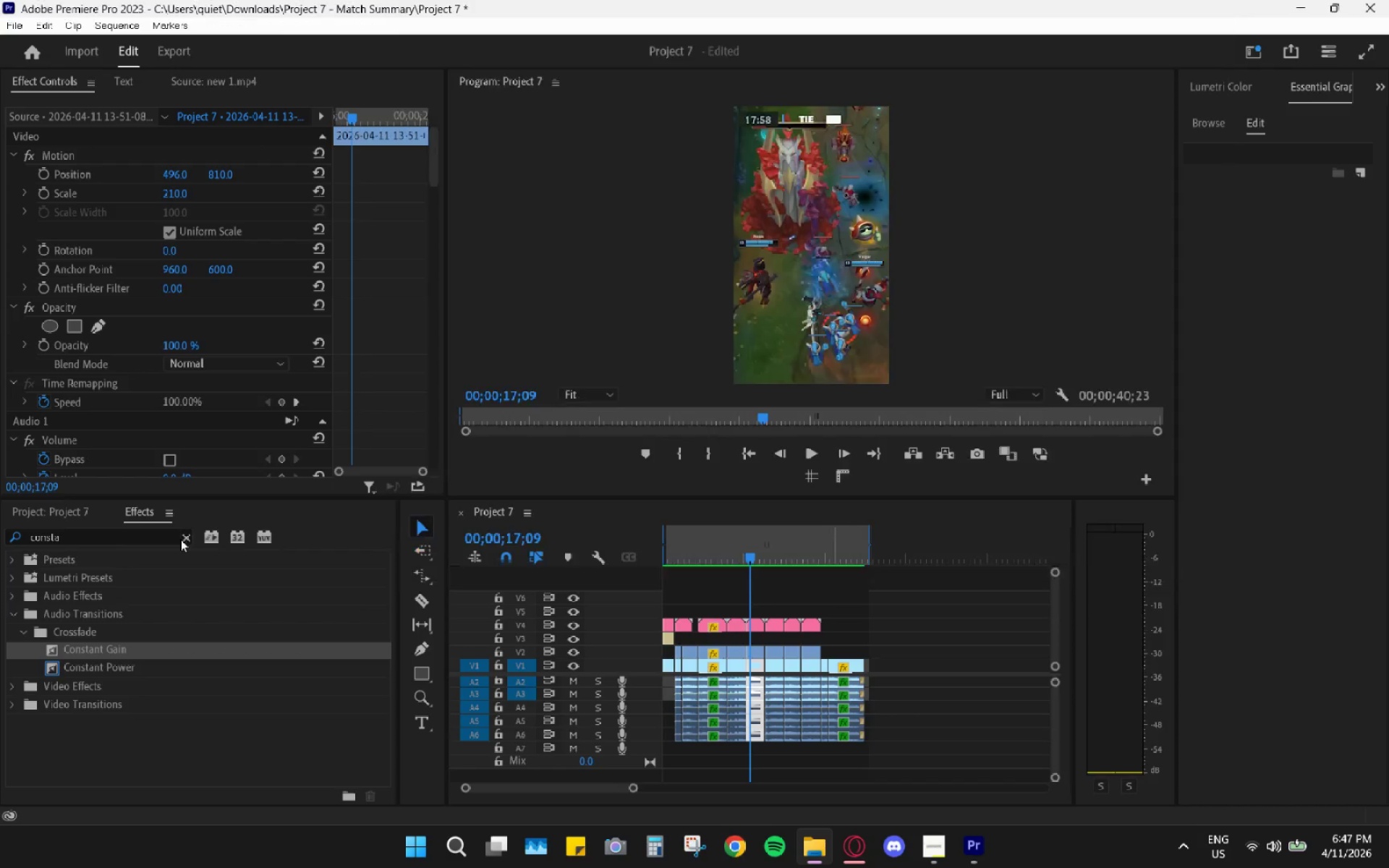 
left_click([82, 514])
 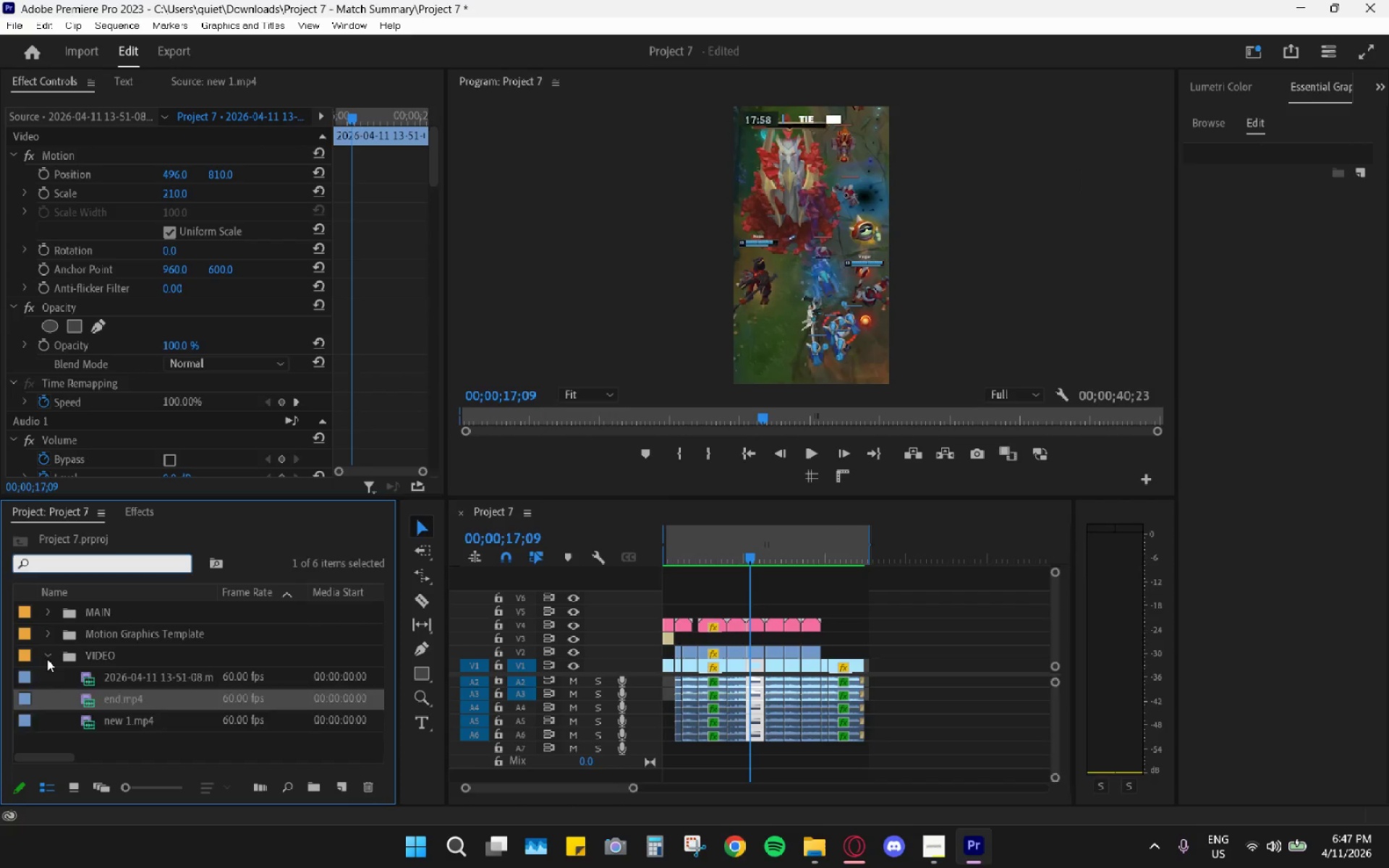 
double_click([153, 712])
 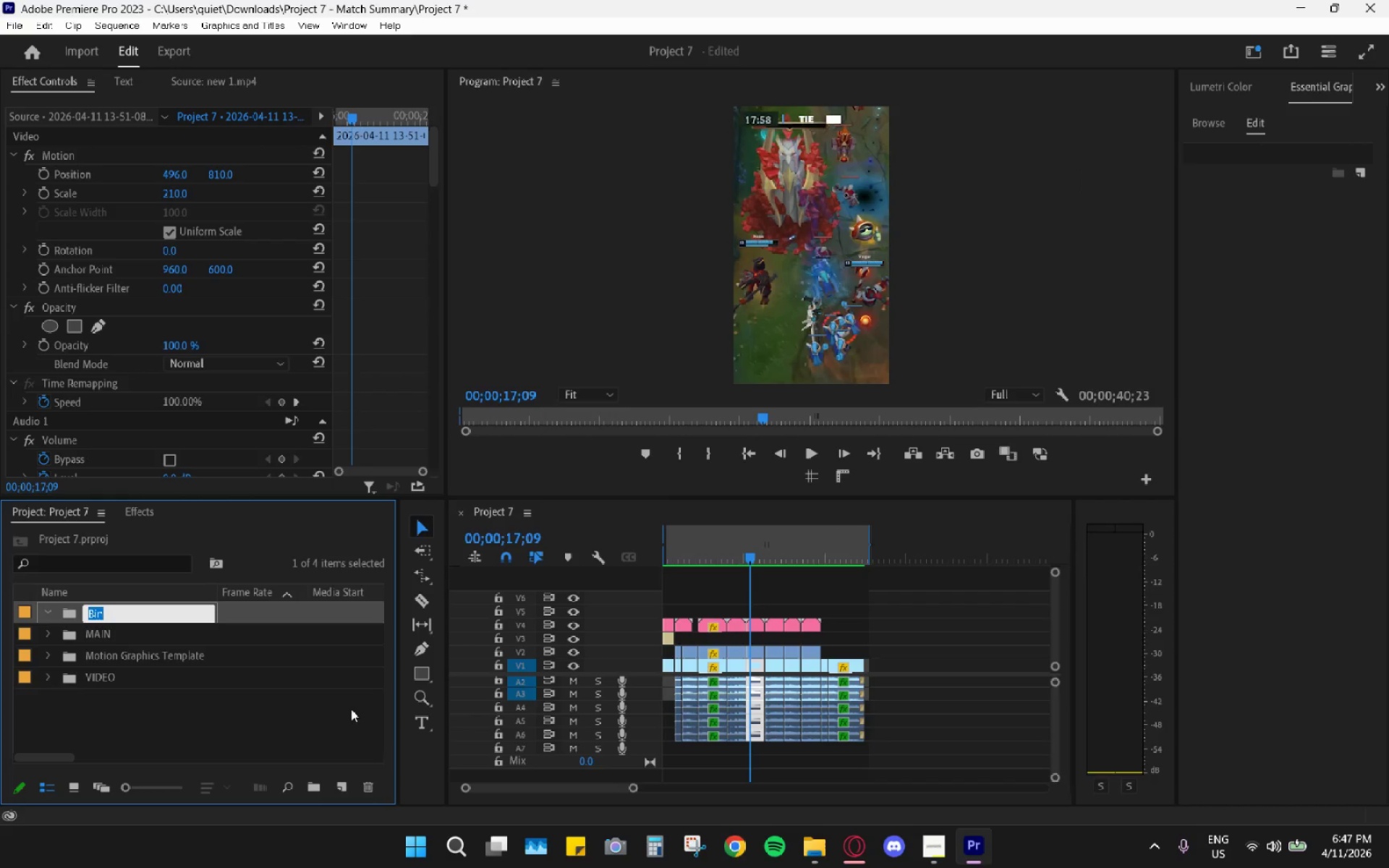 
type(SFX)
 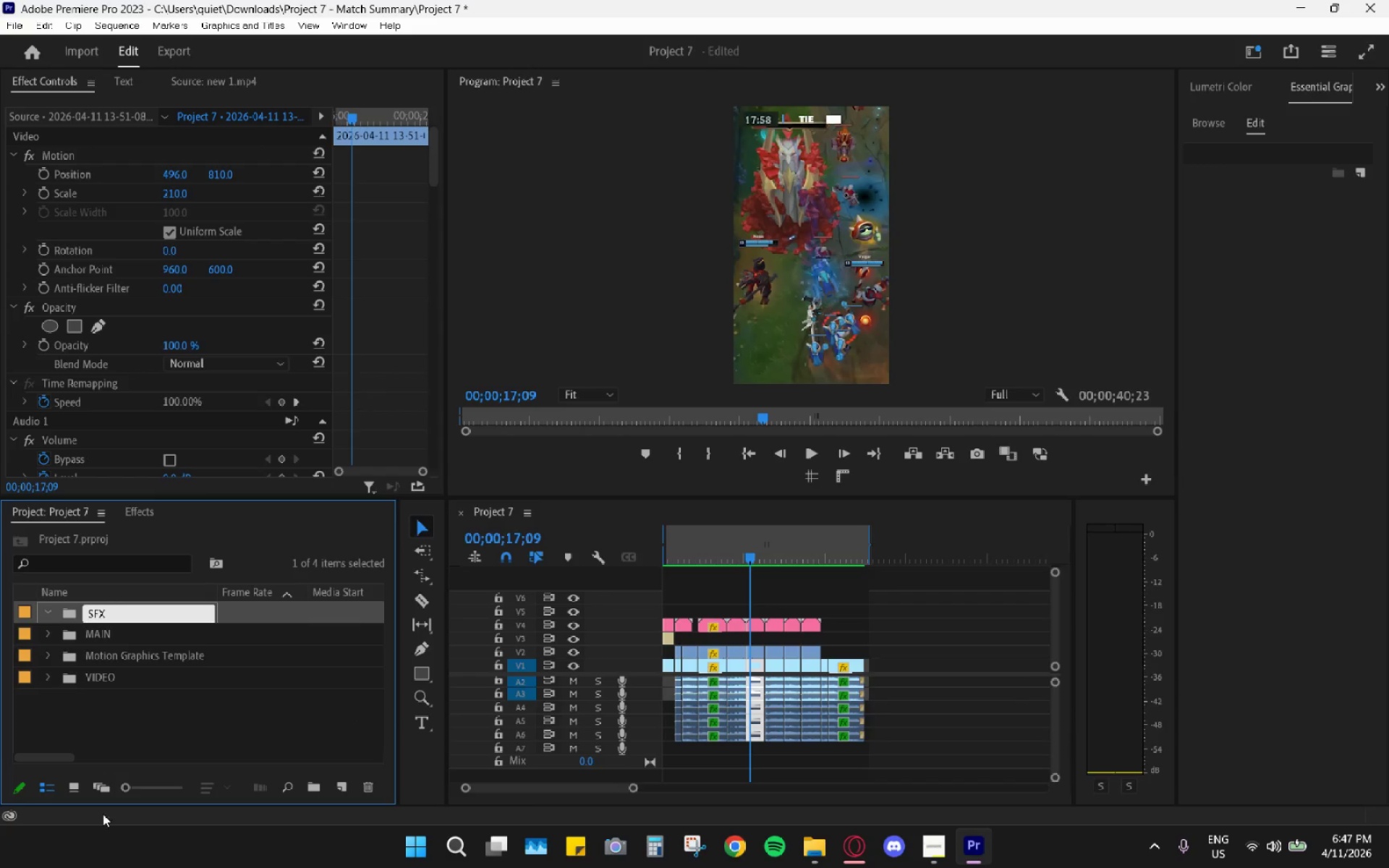 
left_click([161, 734])
 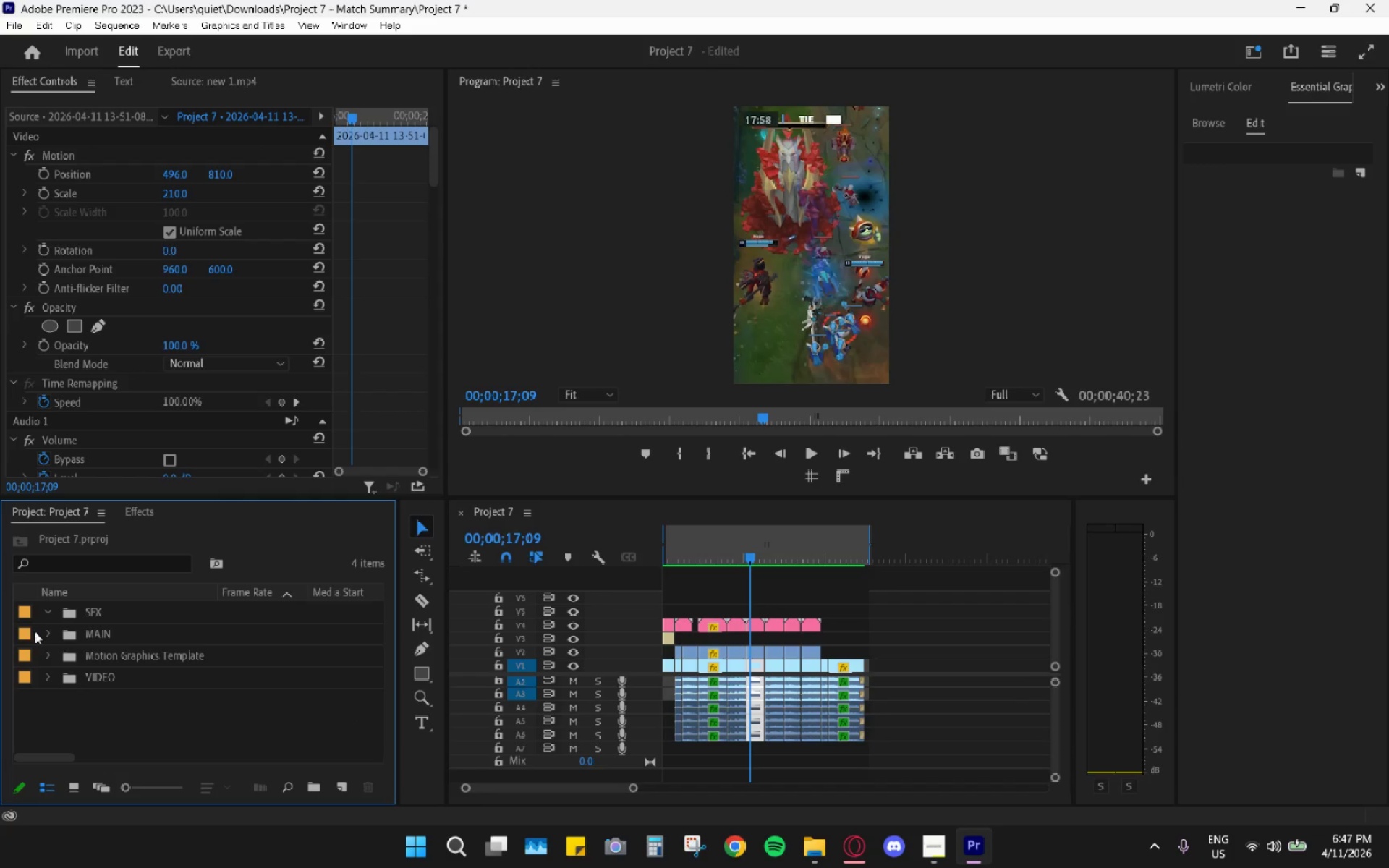 
left_click_drag(start_coordinate=[49, 632], to_coordinate=[58, 631])
 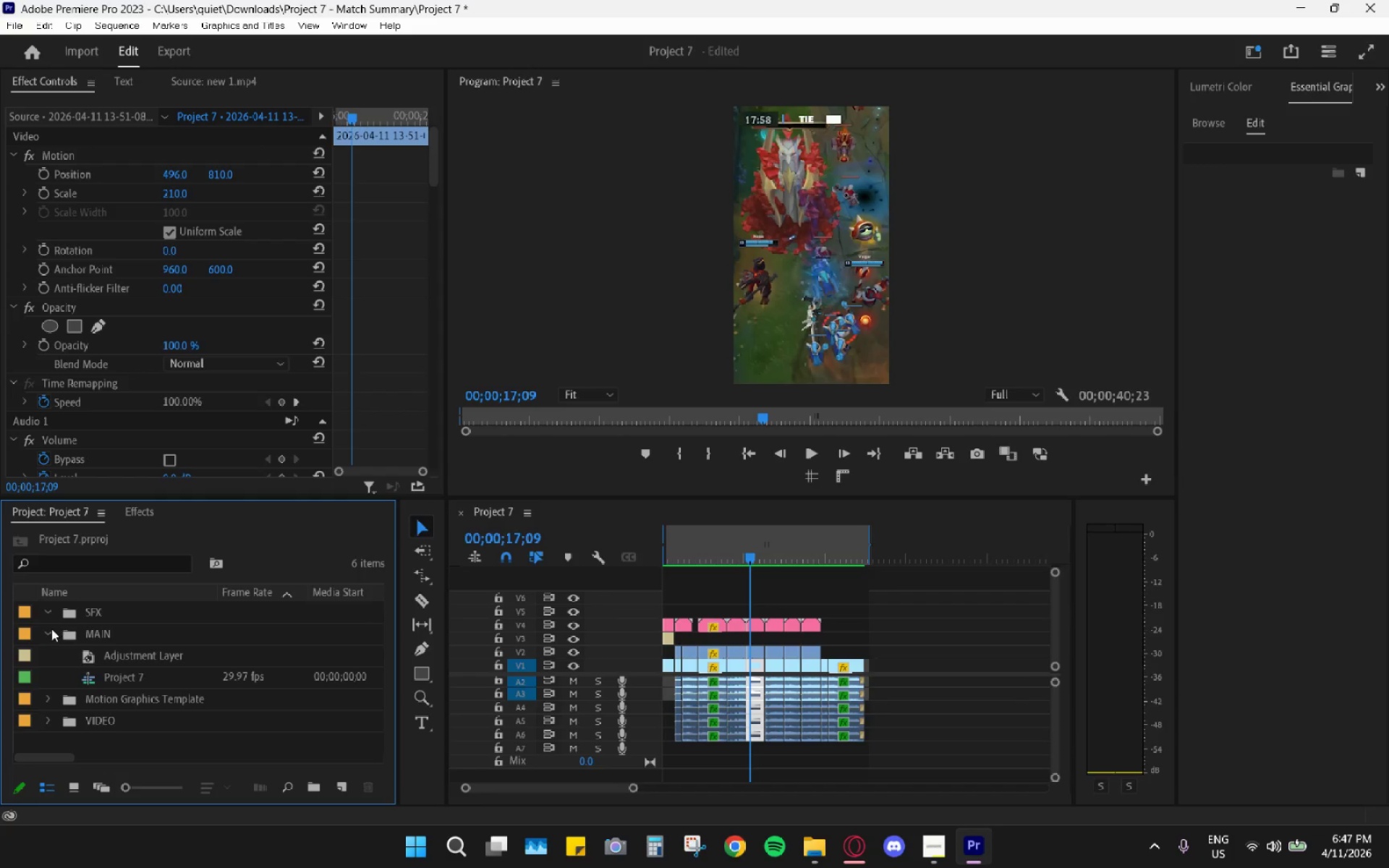 
double_click([48, 629])
 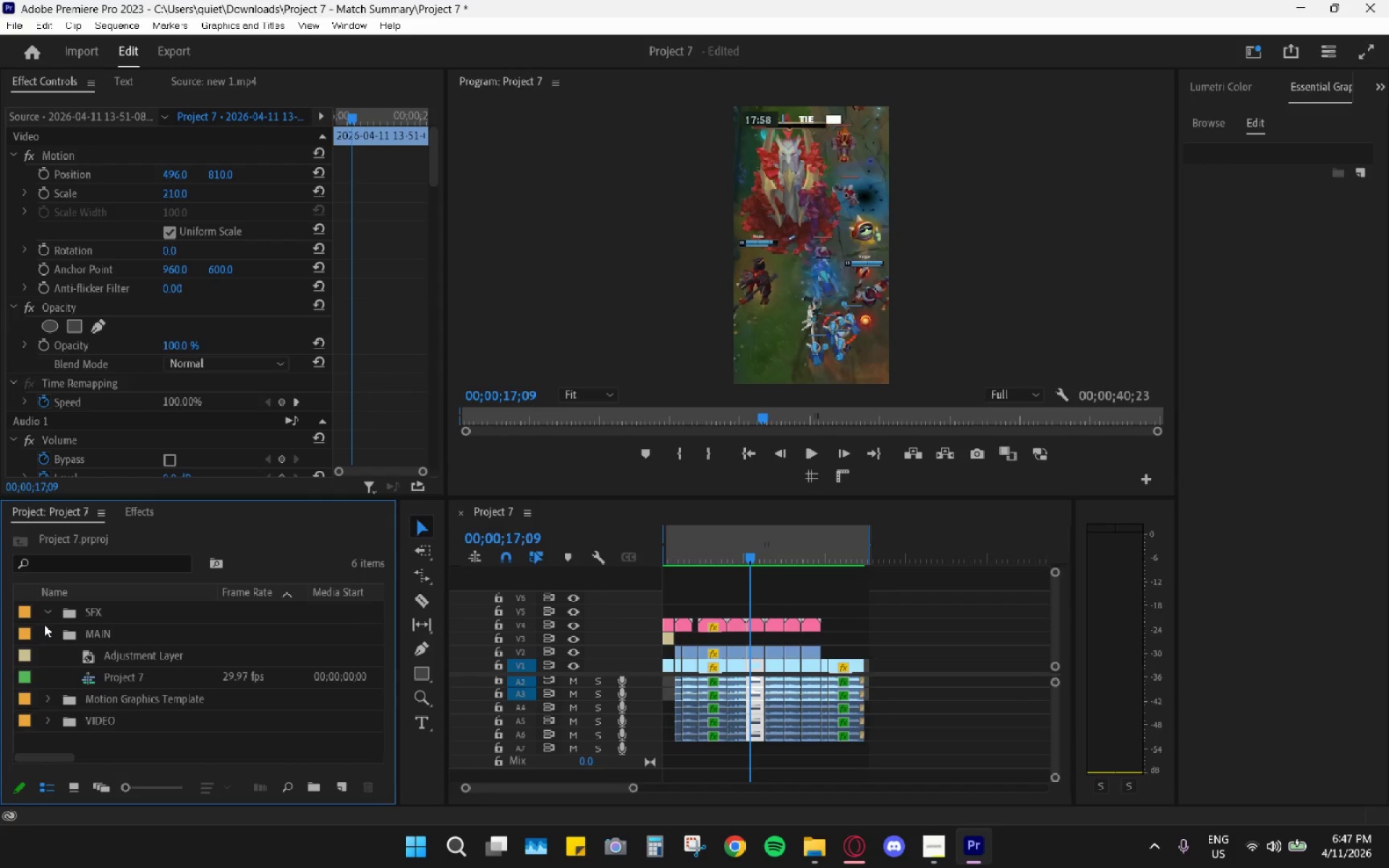 
left_click([49, 633])
 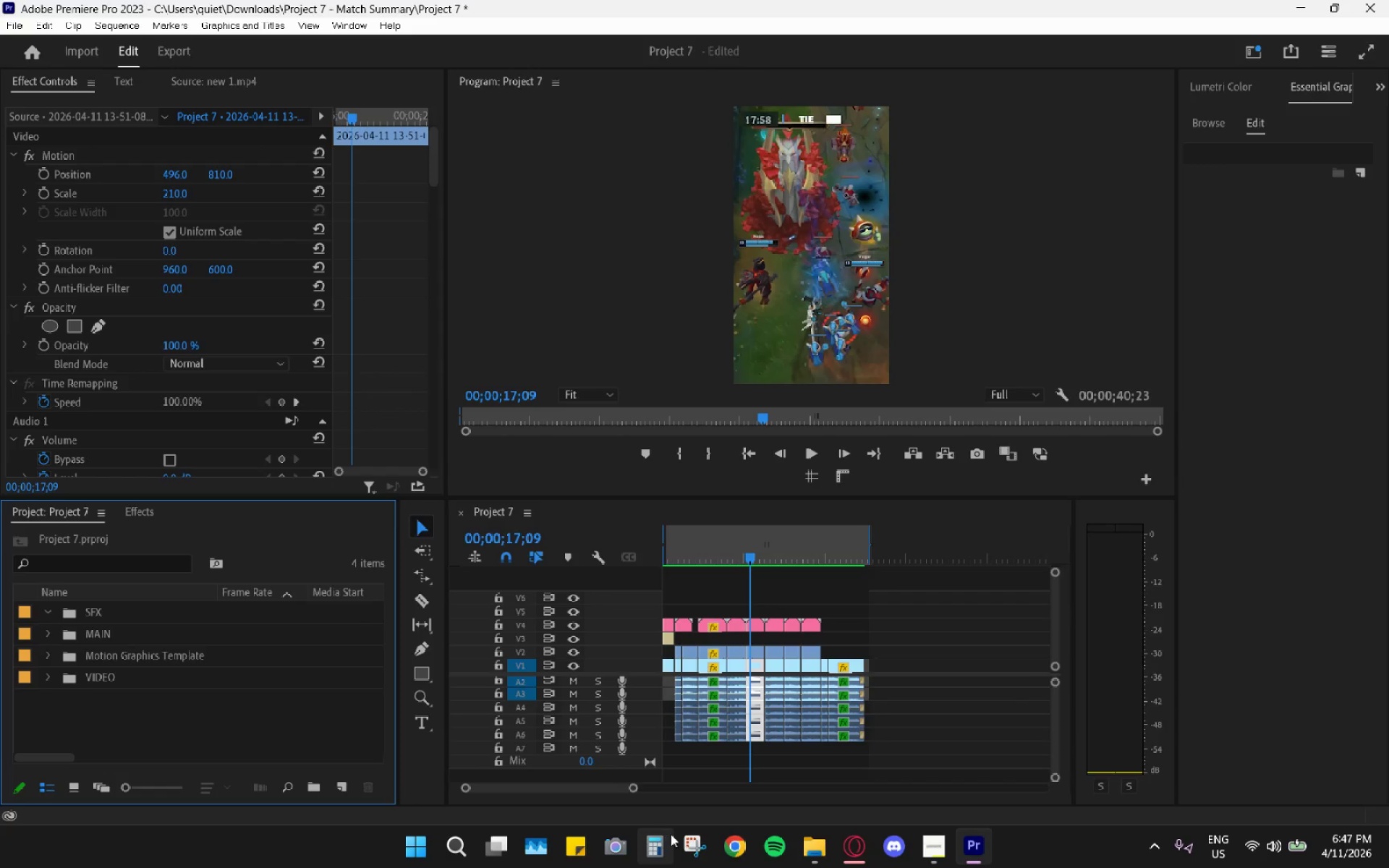 
left_click([827, 842])
 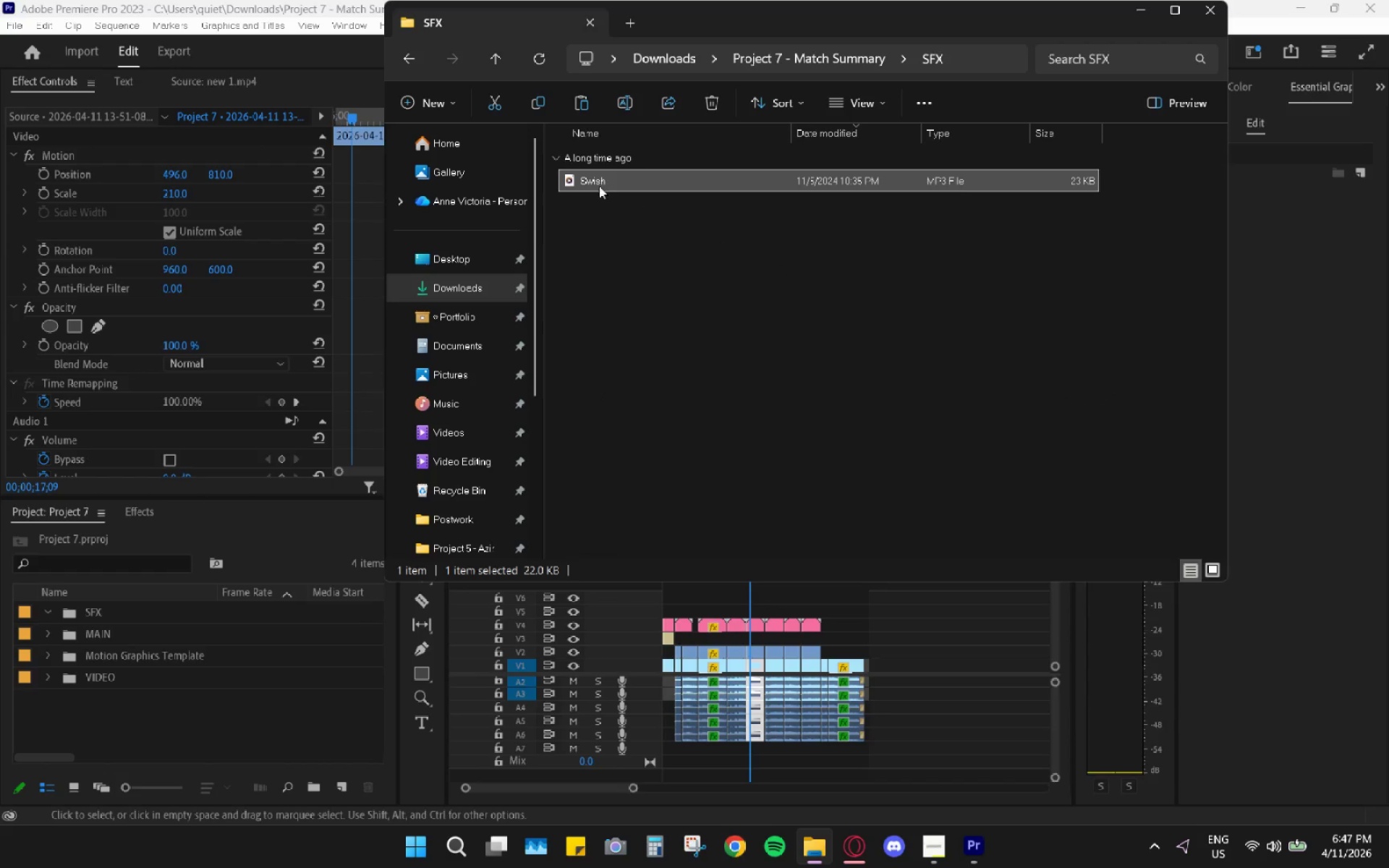 
left_click_drag(start_coordinate=[598, 185], to_coordinate=[93, 604])
 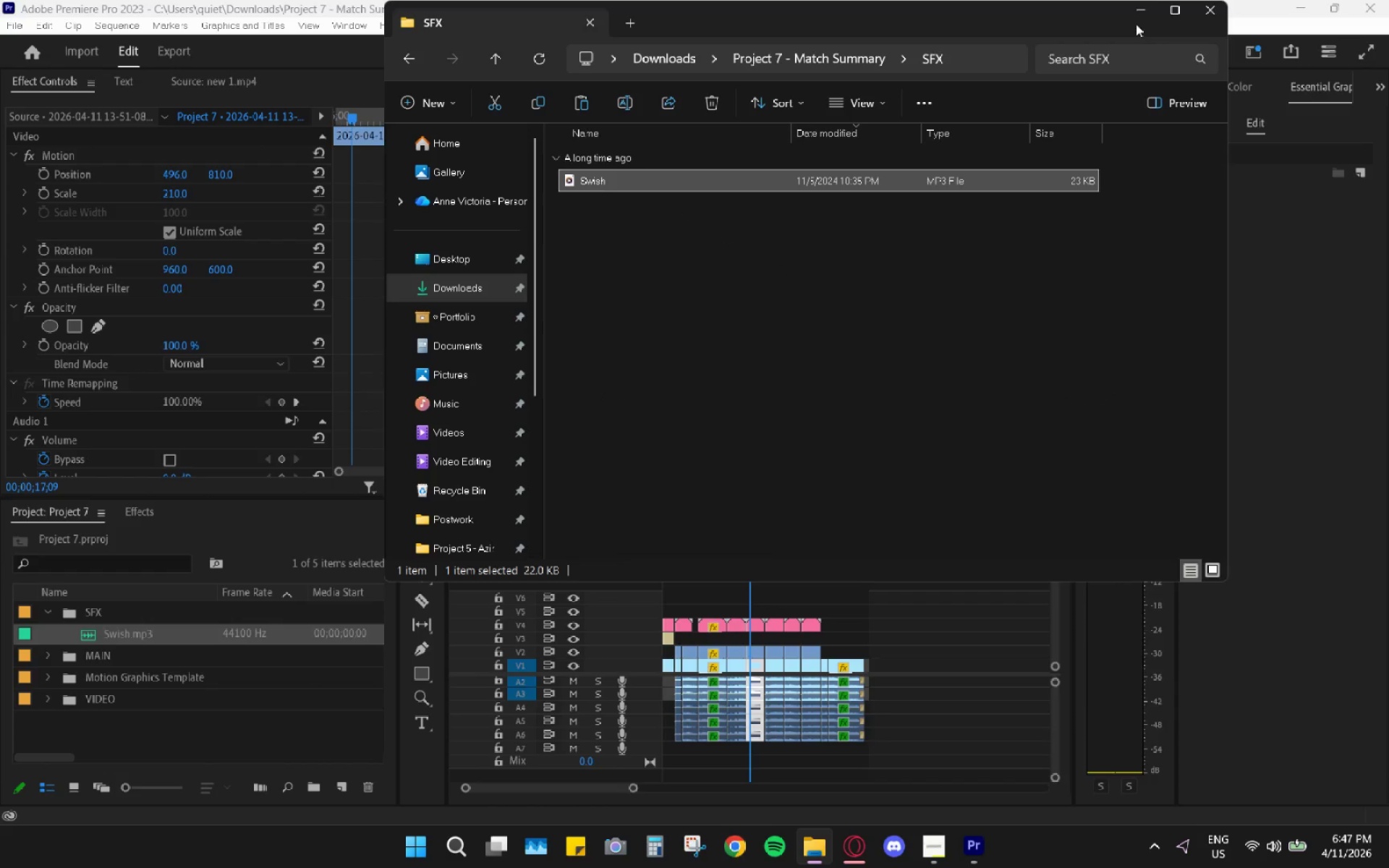 
left_click([1148, 14])
 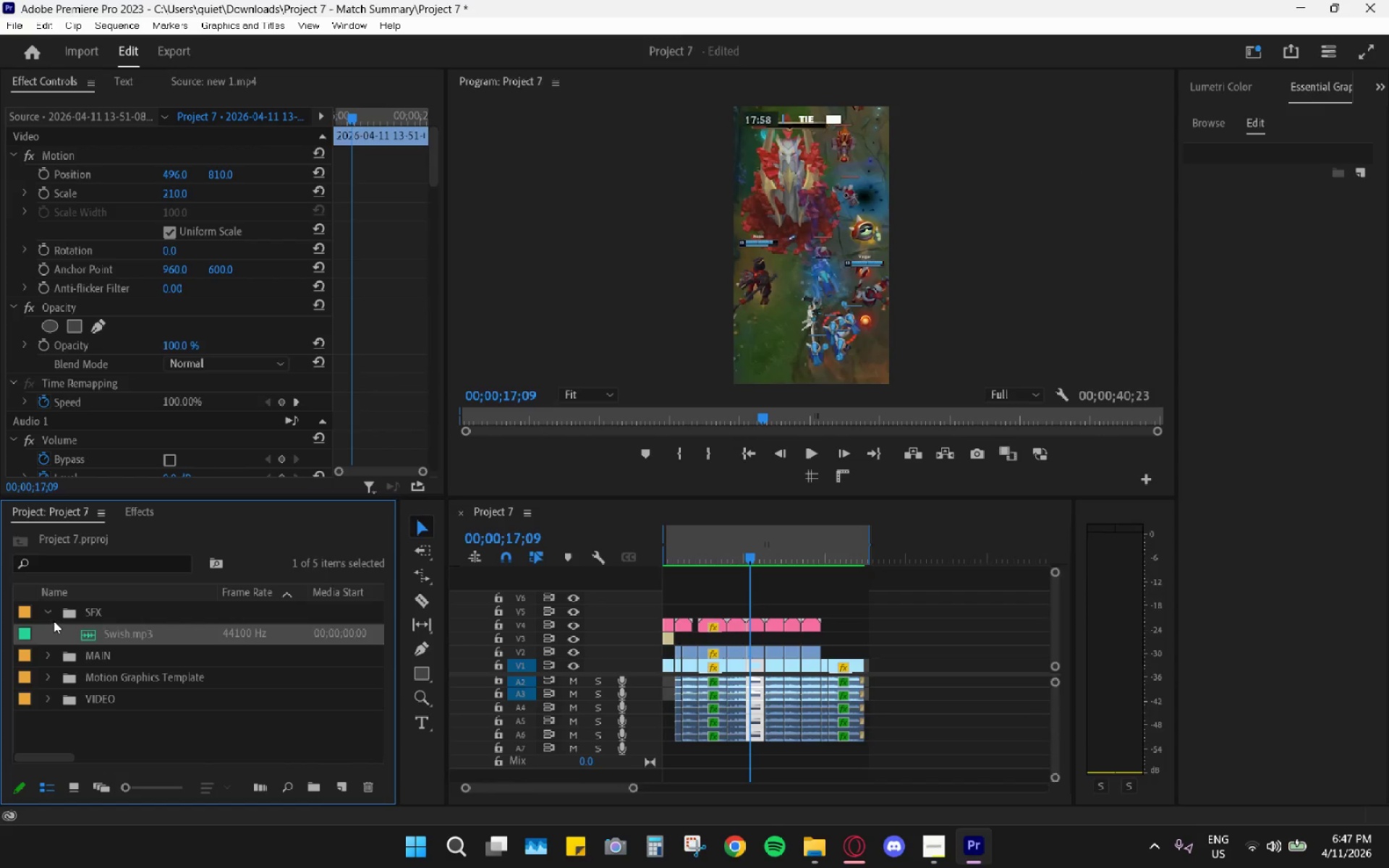 
left_click([51, 611])
 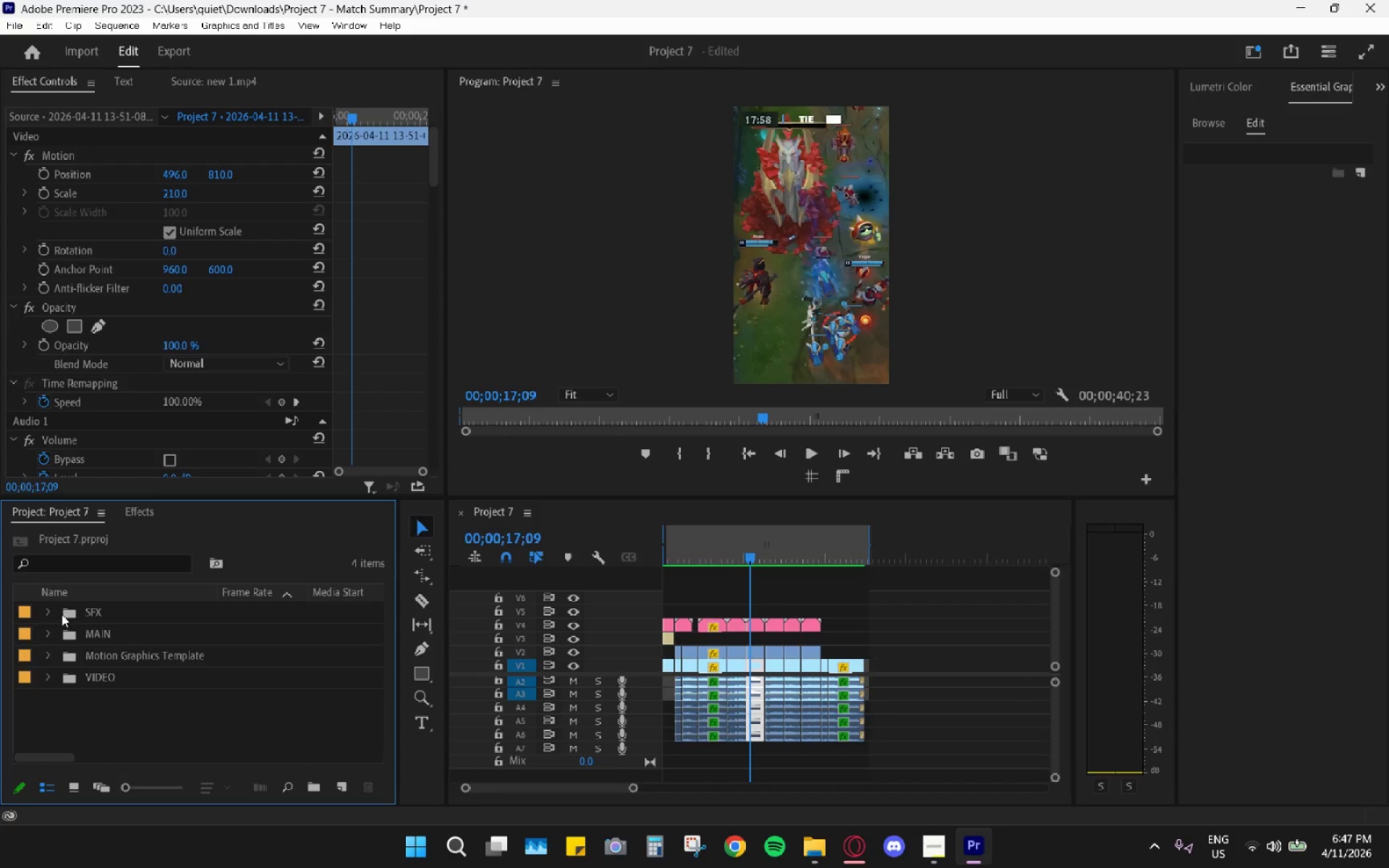 
left_click([46, 609])
 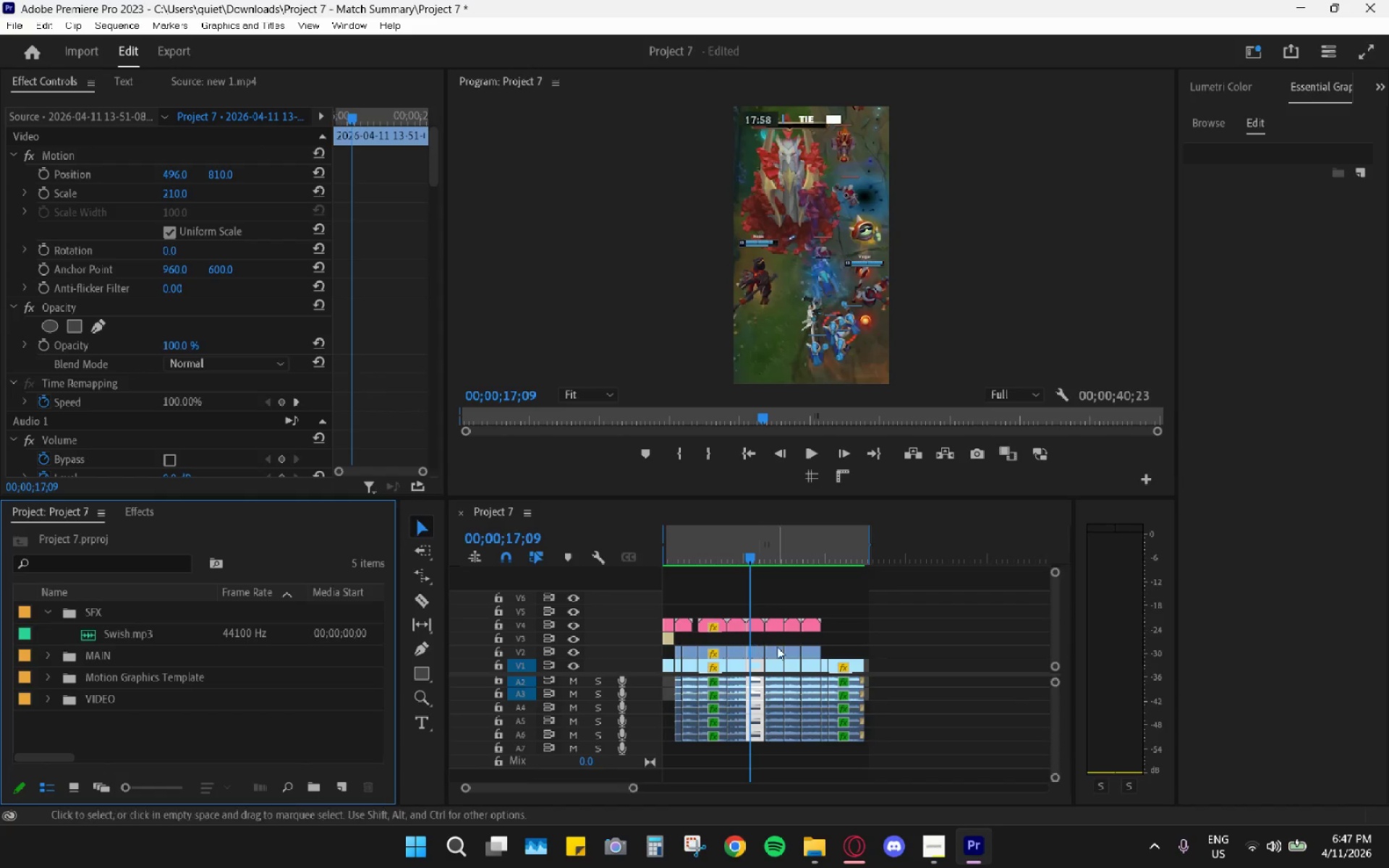 
right_click([752, 540])
 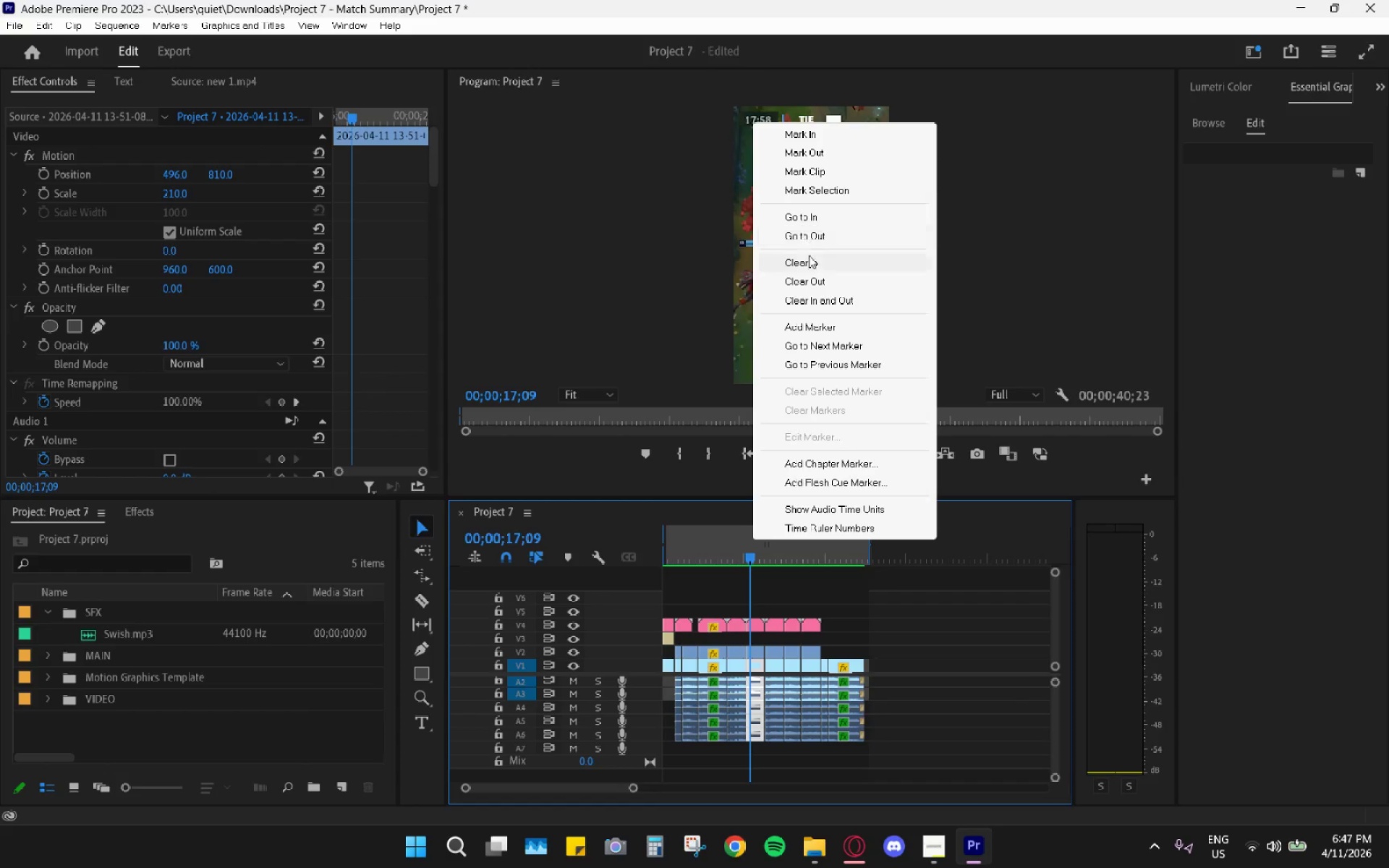 
left_click([820, 299])
 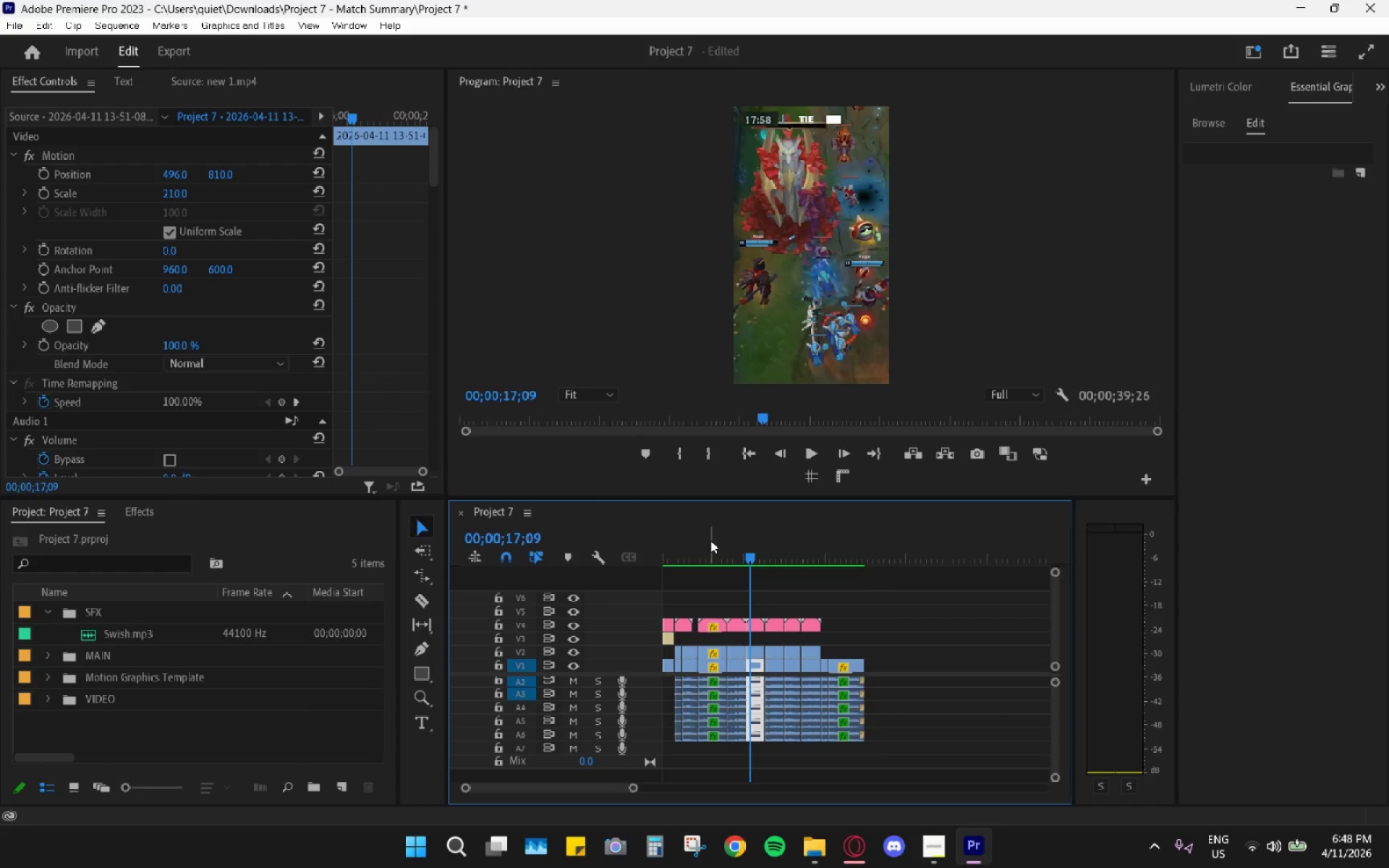 
left_click_drag(start_coordinate=[702, 542], to_coordinate=[624, 555])
 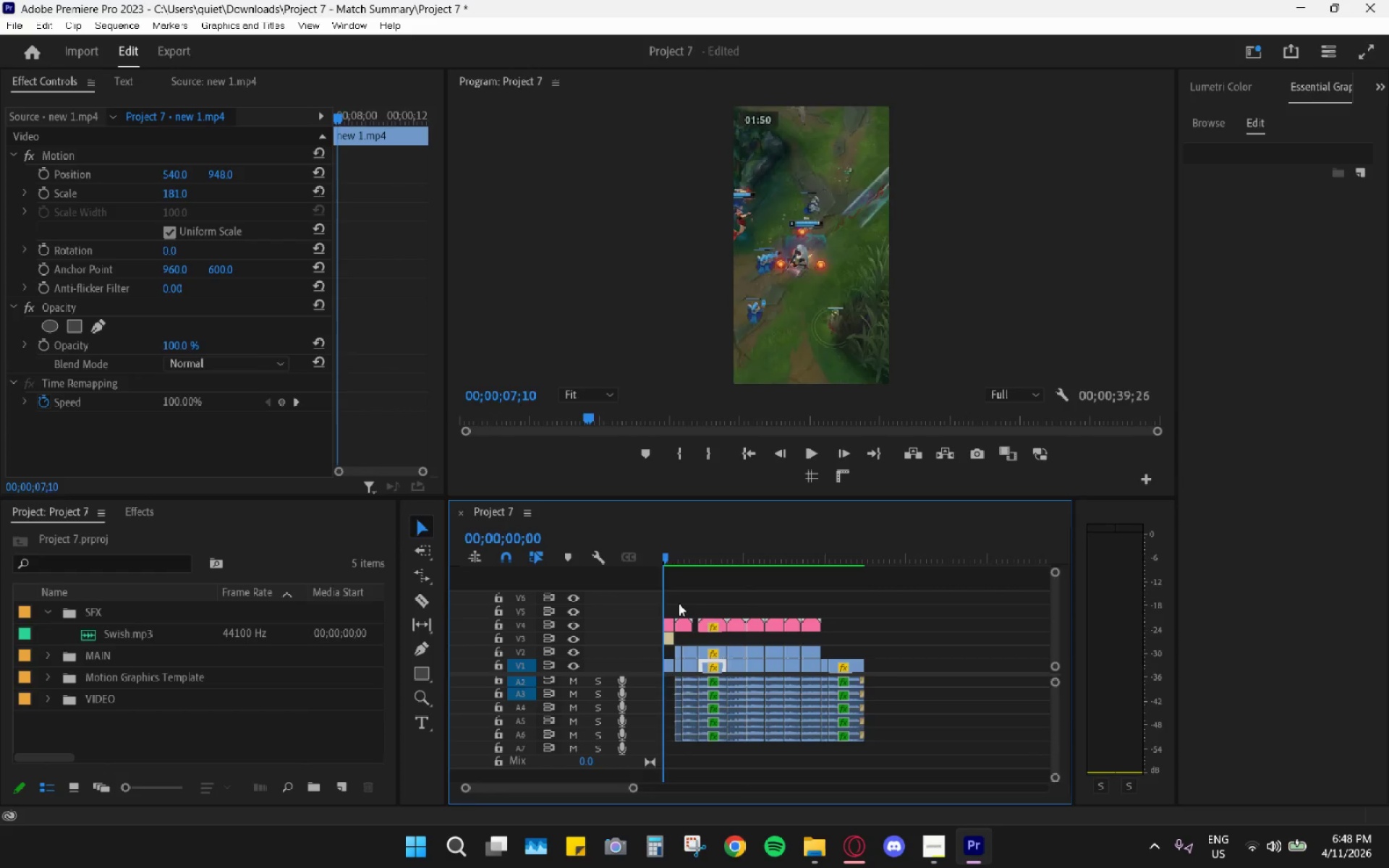 
hold_key(key=X, duration=0.33)
 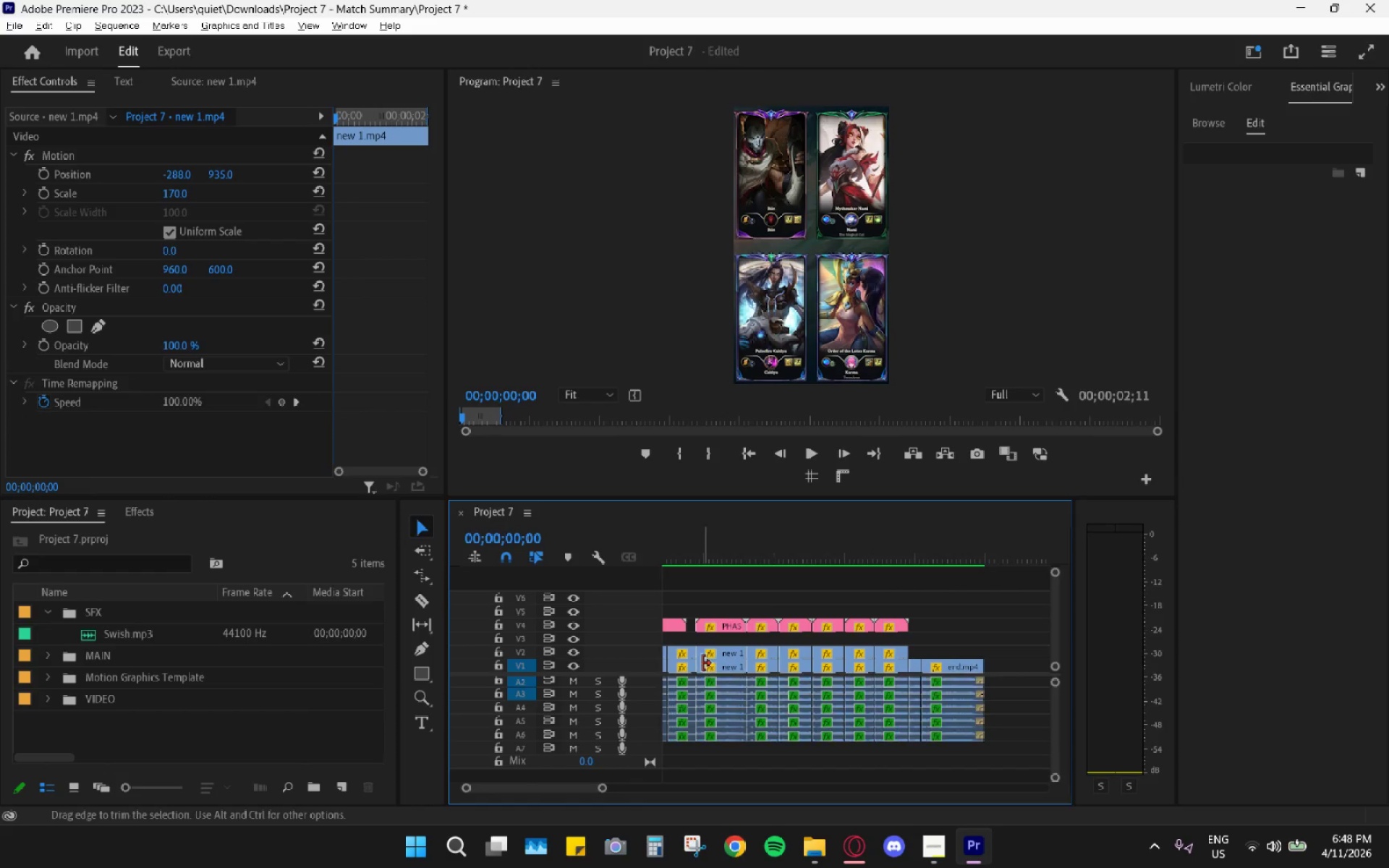 
hold_key(key=AltLeft, duration=0.59)
 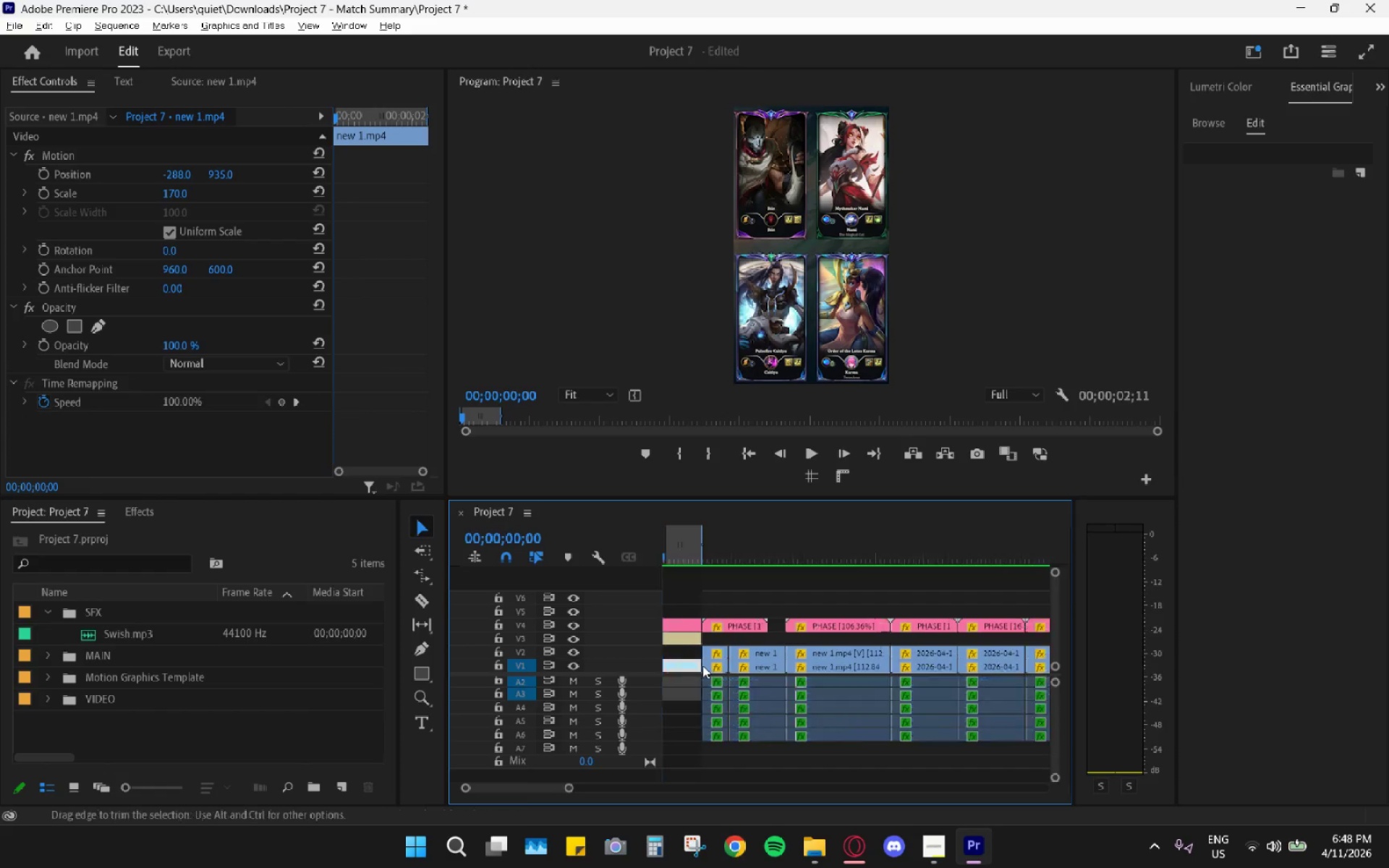 
scroll: coordinate [679, 603], scroll_direction: up, amount: 5.0
 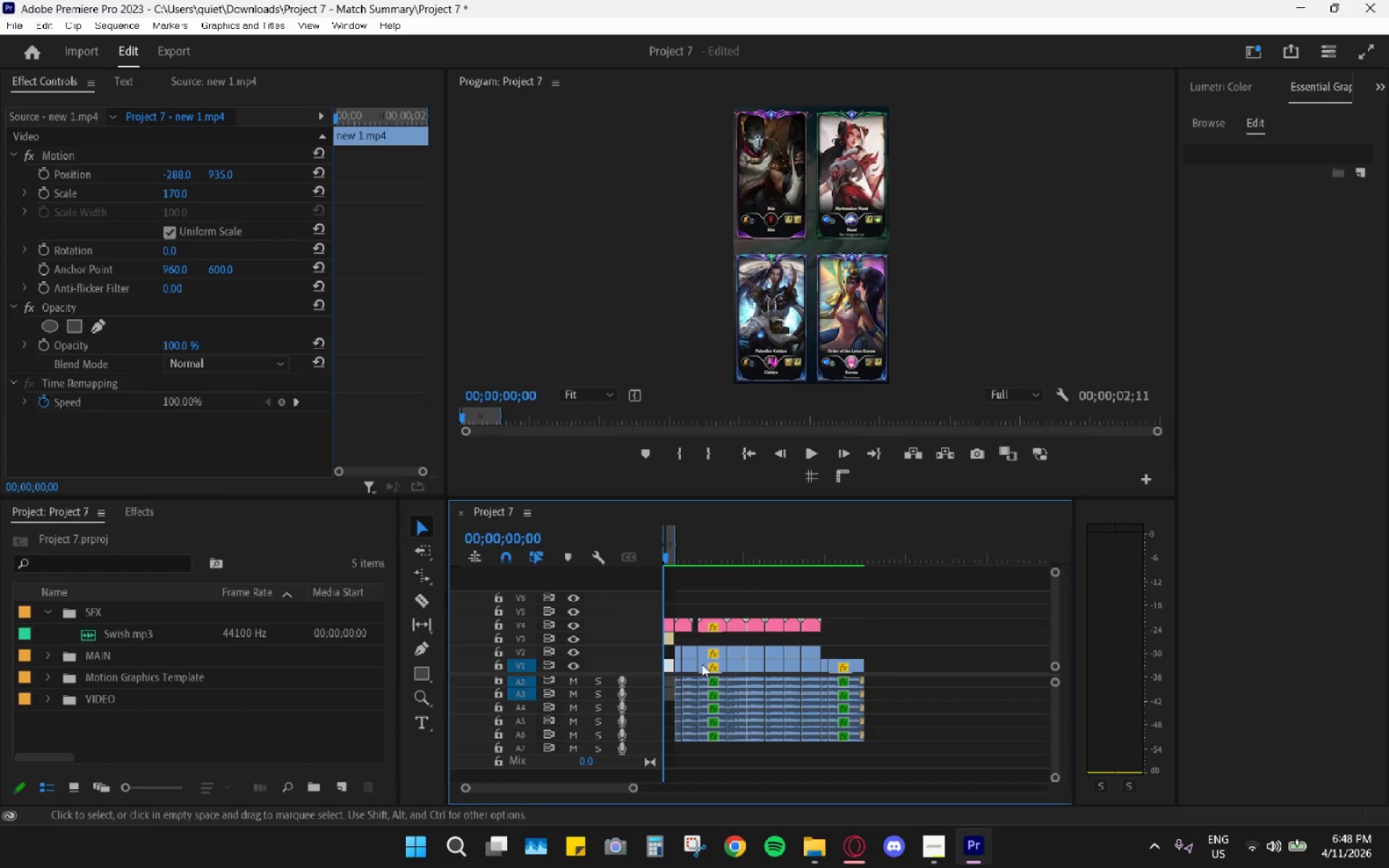 
hold_key(key=AltLeft, duration=0.56)
scroll: coordinate [702, 665], scroll_direction: up, amount: 23.0
 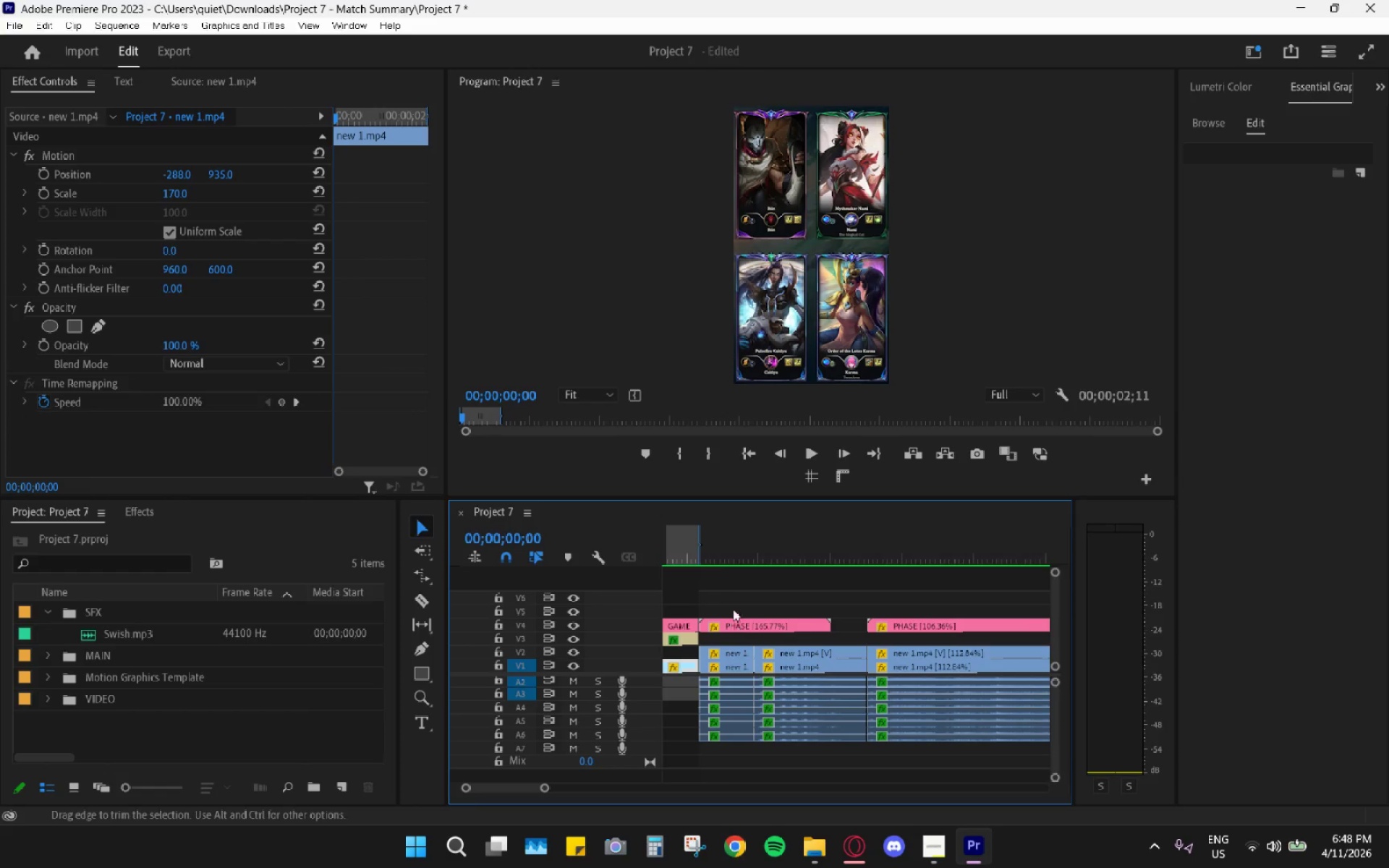 
double_click([710, 555])
 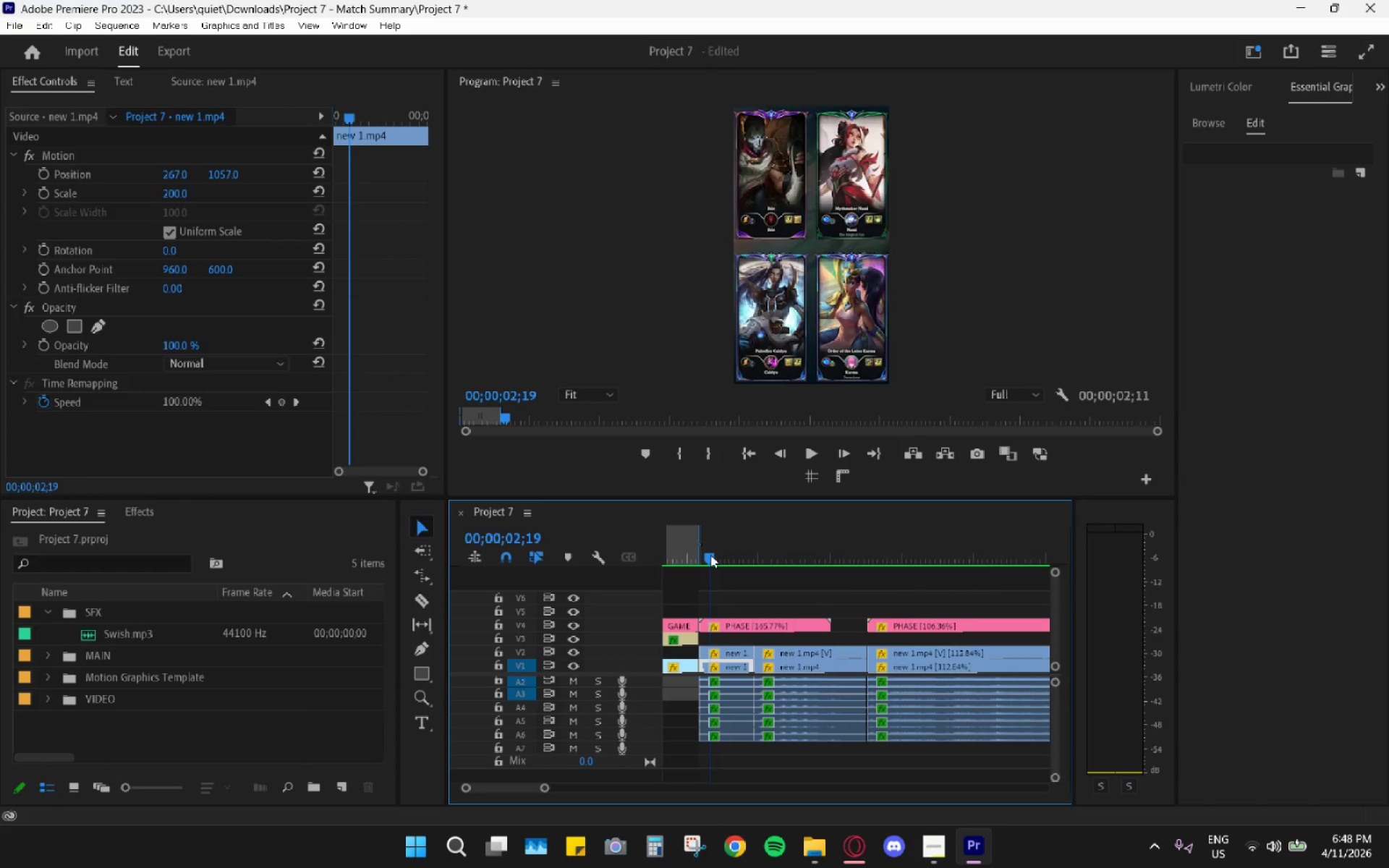 
key(Space)
 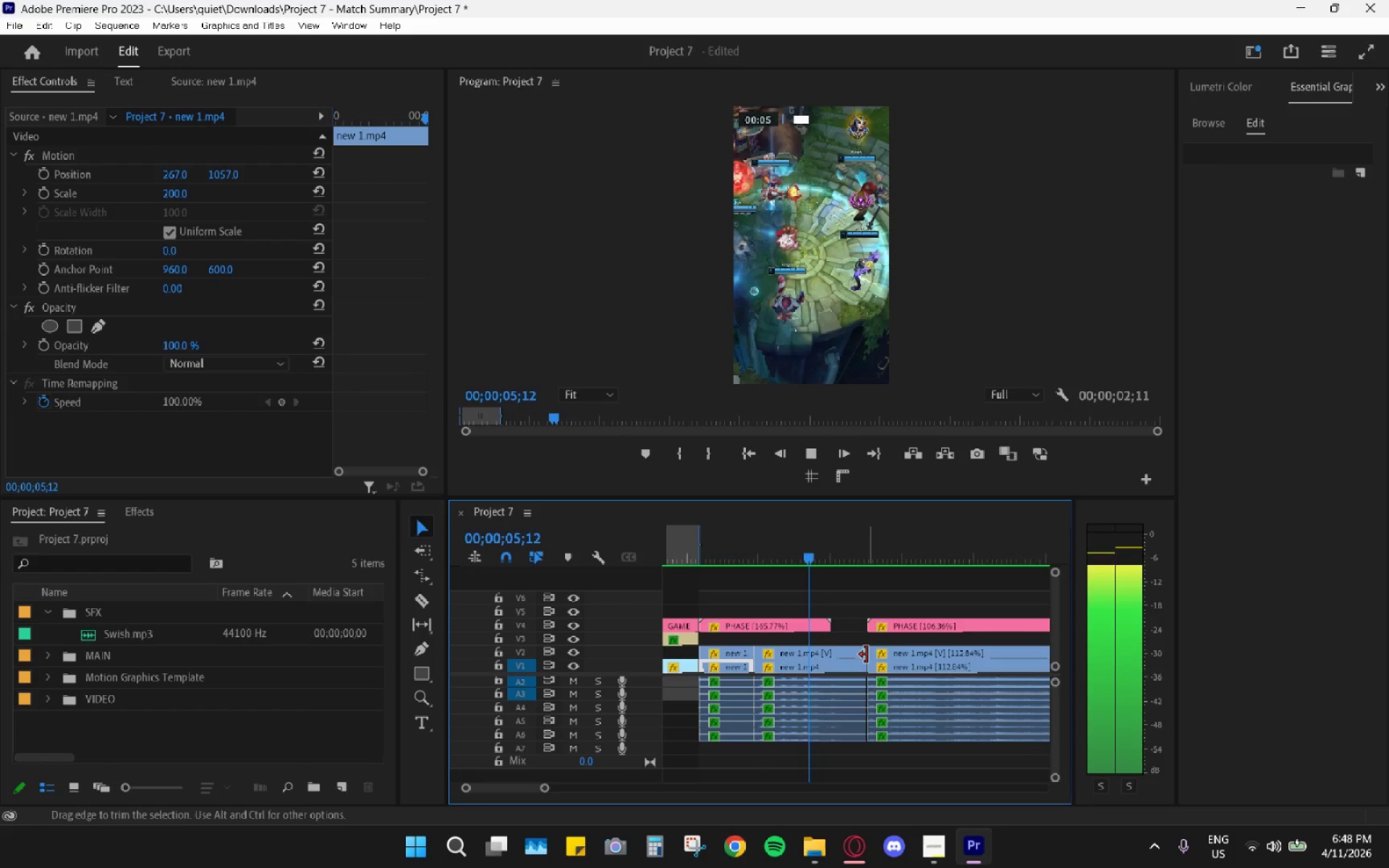 
key(Space)
 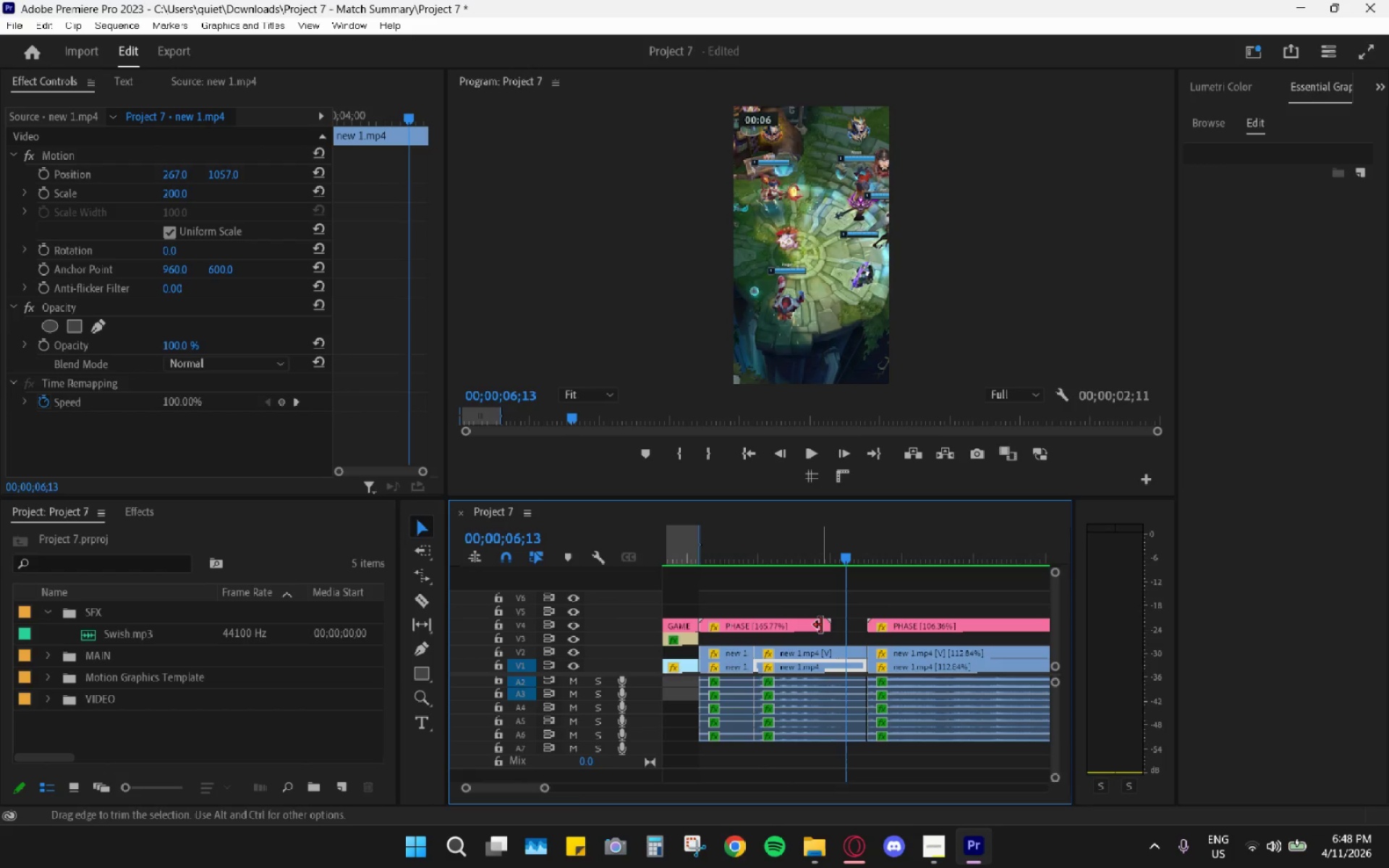 
key(R)
 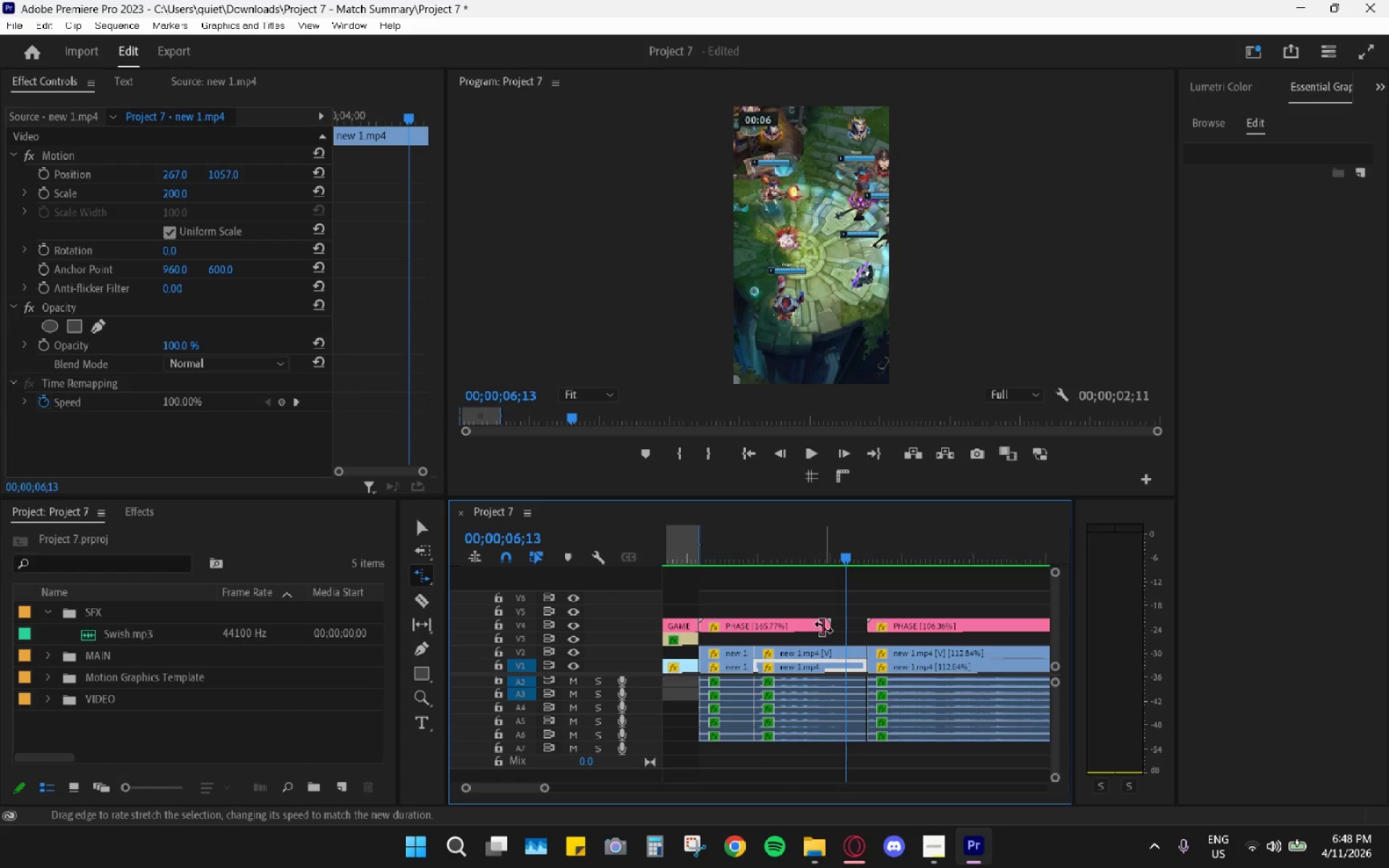 
left_click_drag(start_coordinate=[823, 626], to_coordinate=[857, 624])
 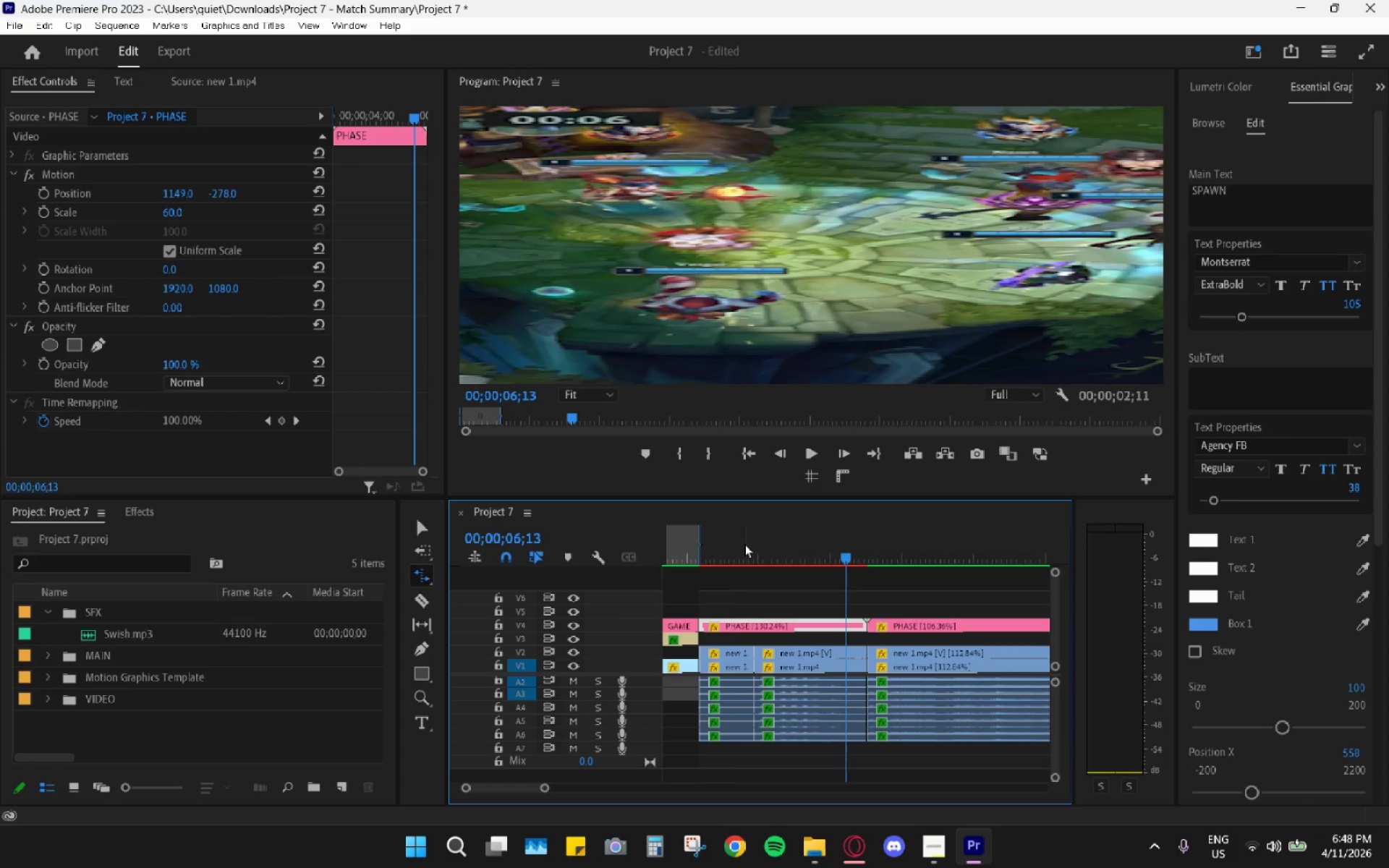 
left_click_drag(start_coordinate=[742, 542], to_coordinate=[710, 549])
 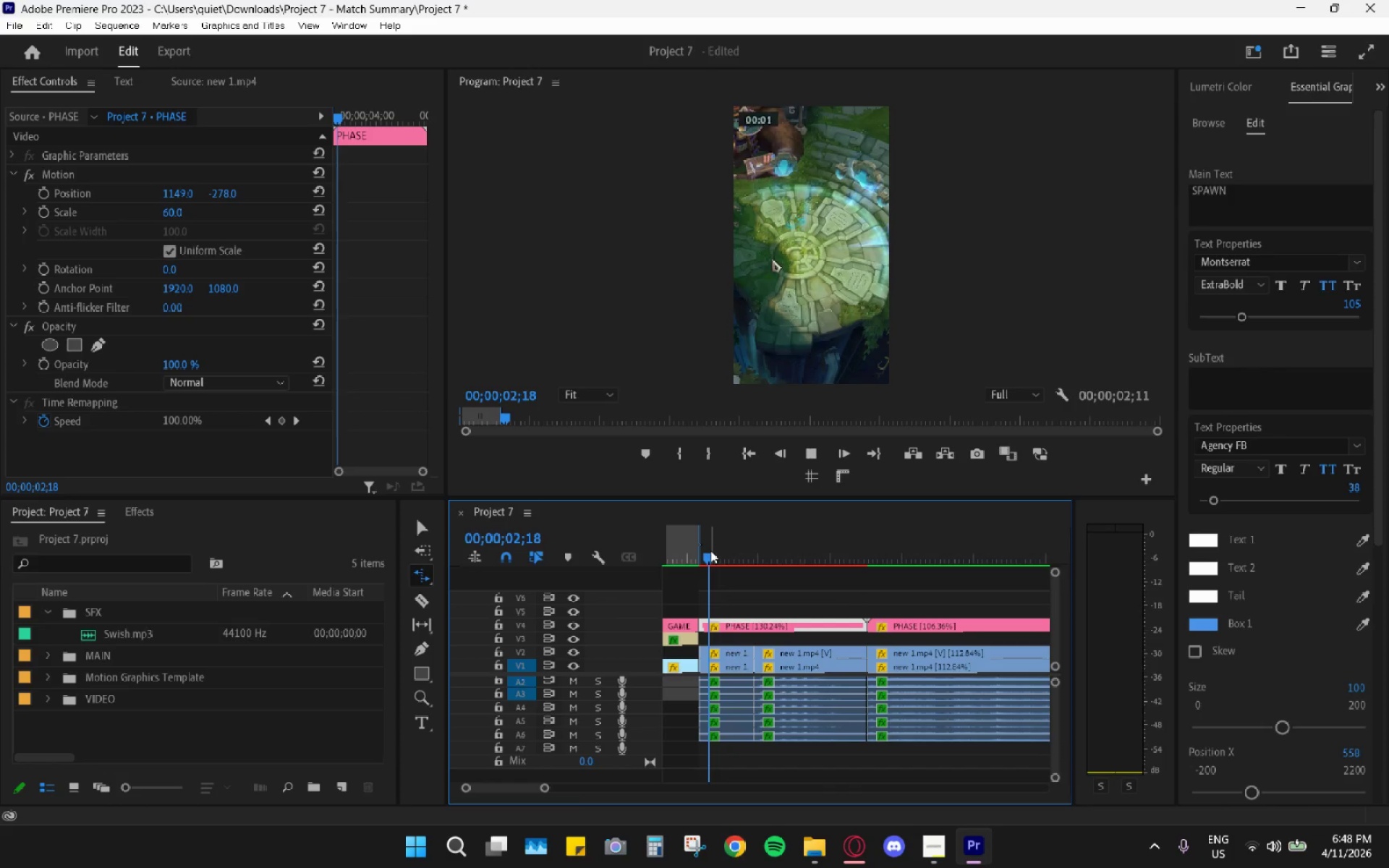 
key(Space)
 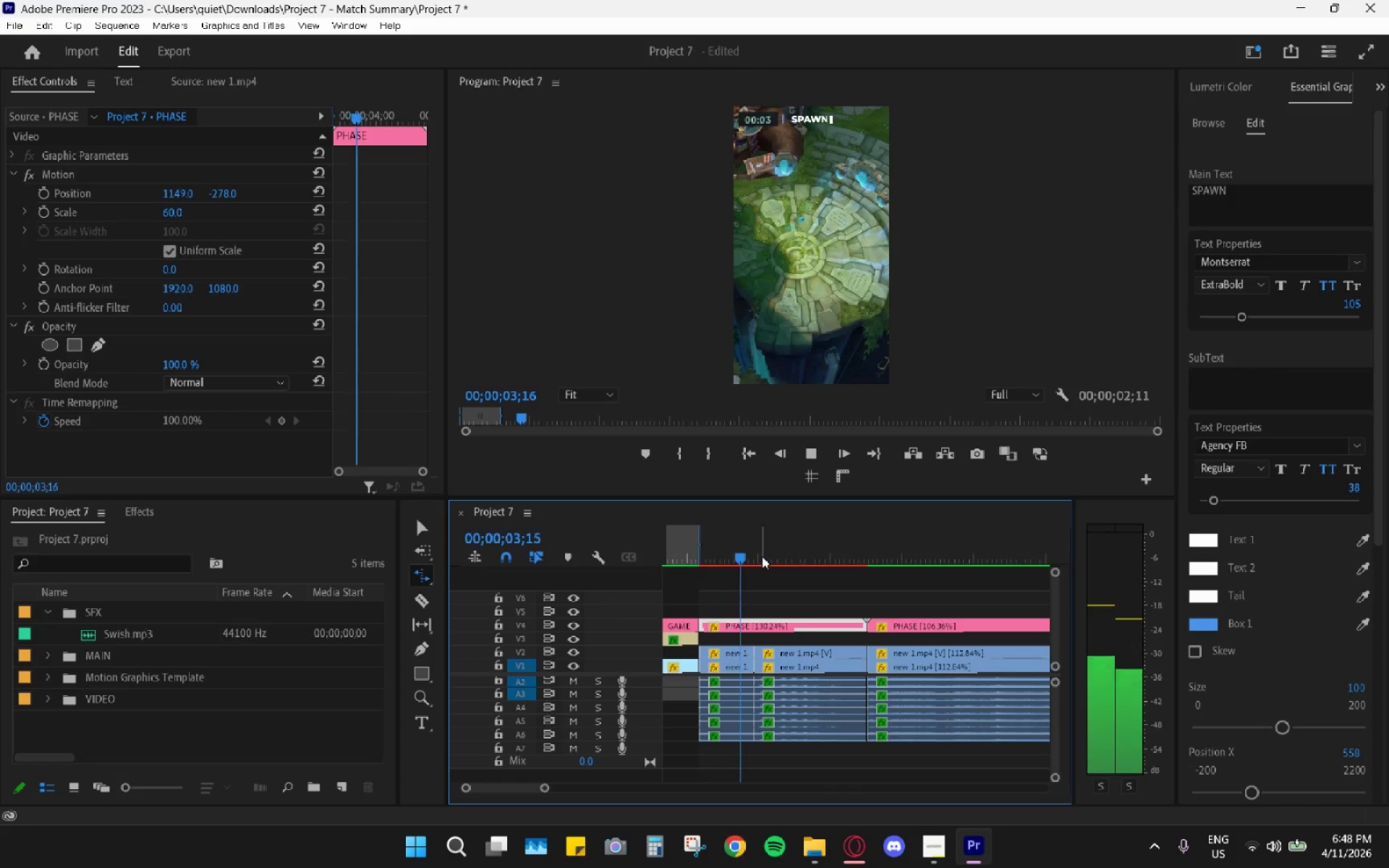 
key(Control+Z)
 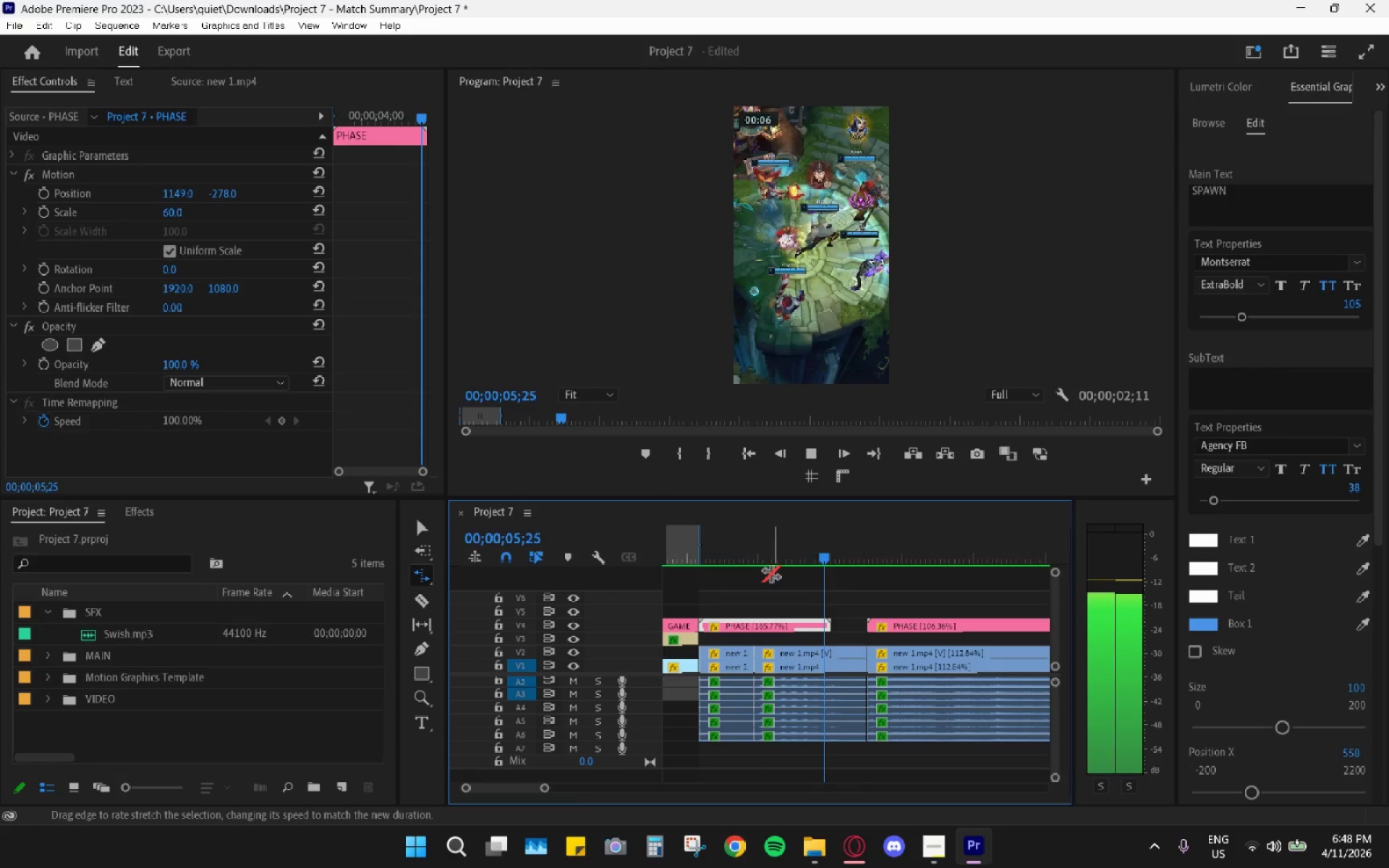 
key(Space)
 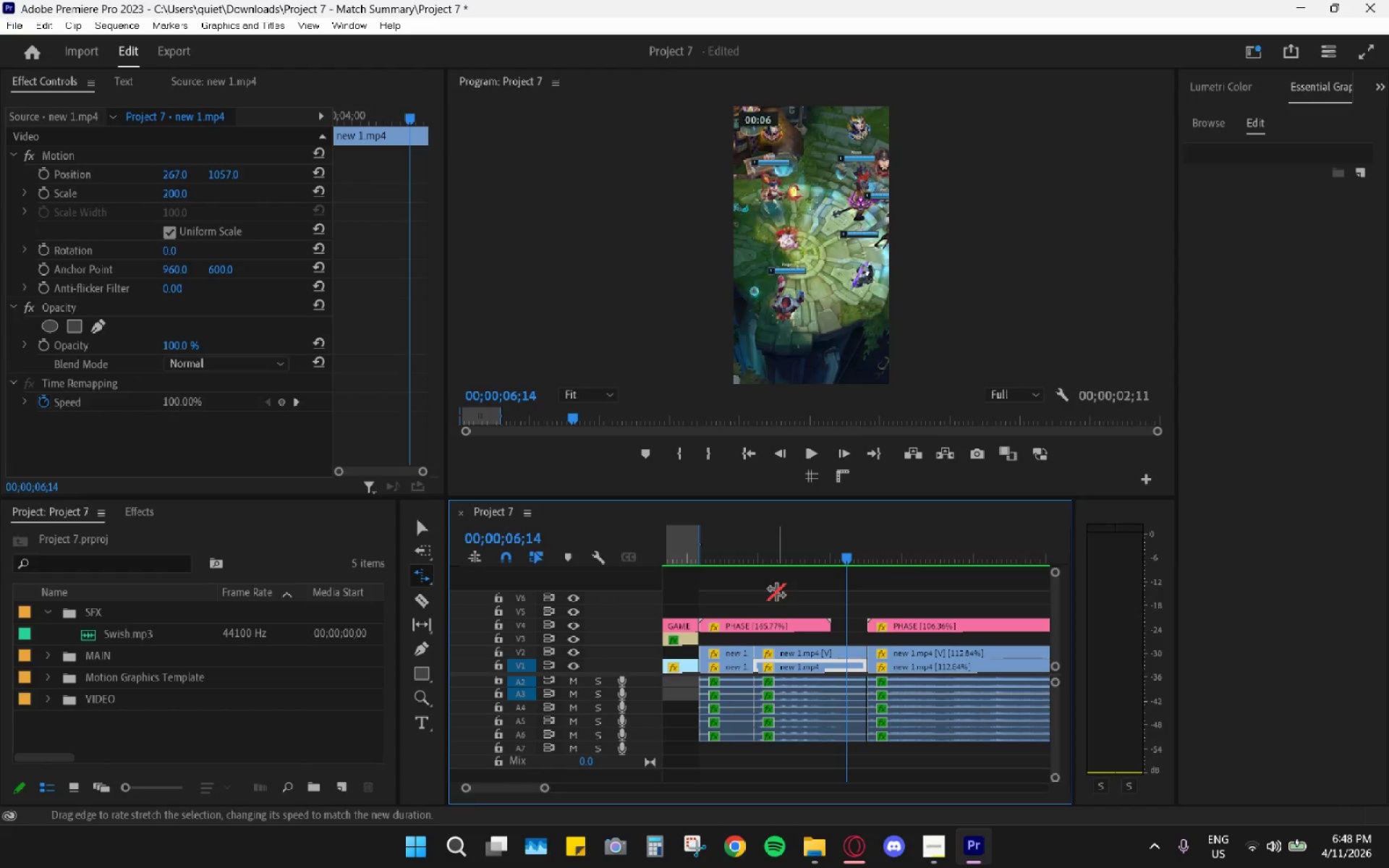 
hold_key(key=AltLeft, duration=0.5)
scroll: coordinate [774, 592], scroll_direction: down, amount: 8.0
 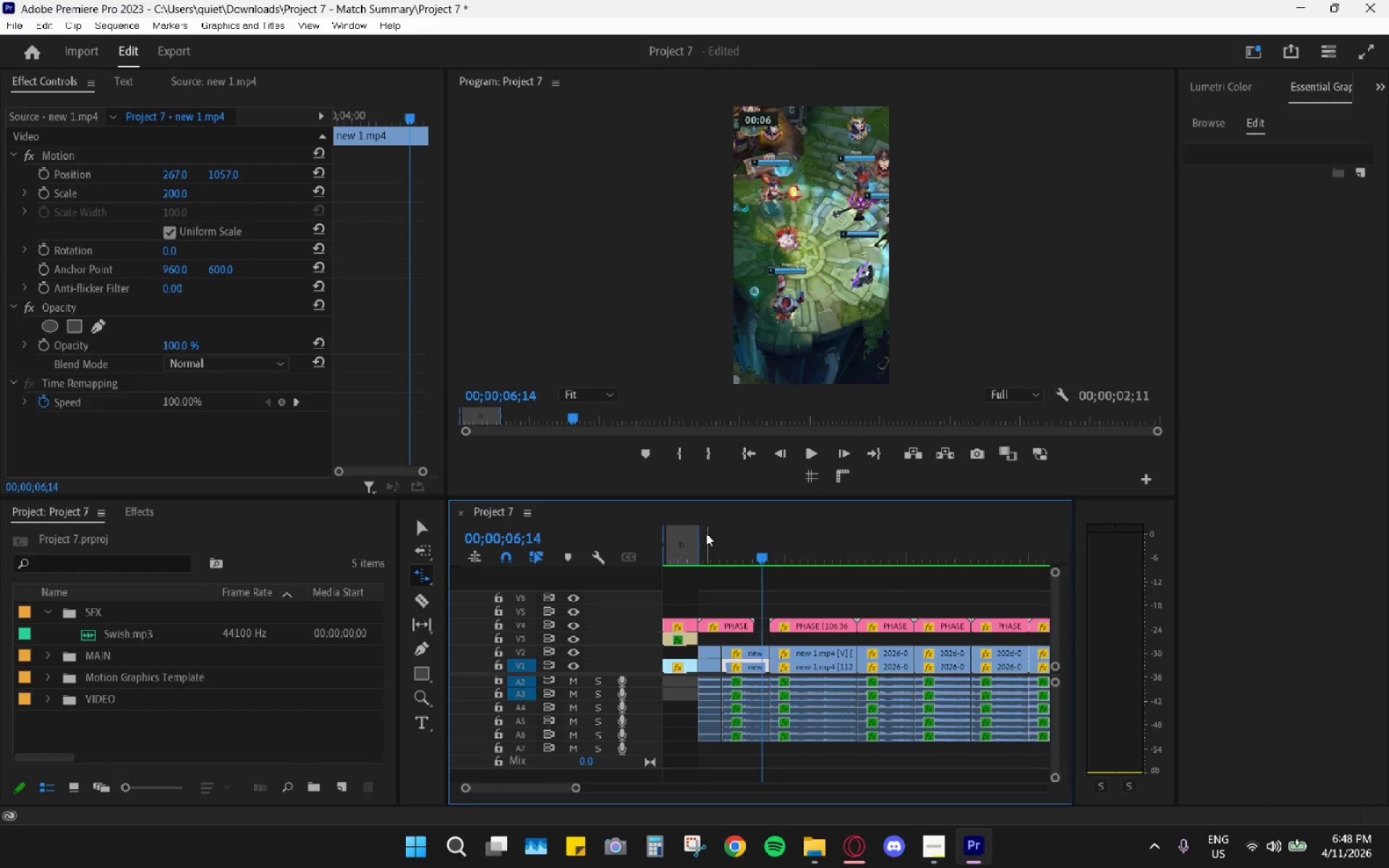 
right_click([676, 542])
 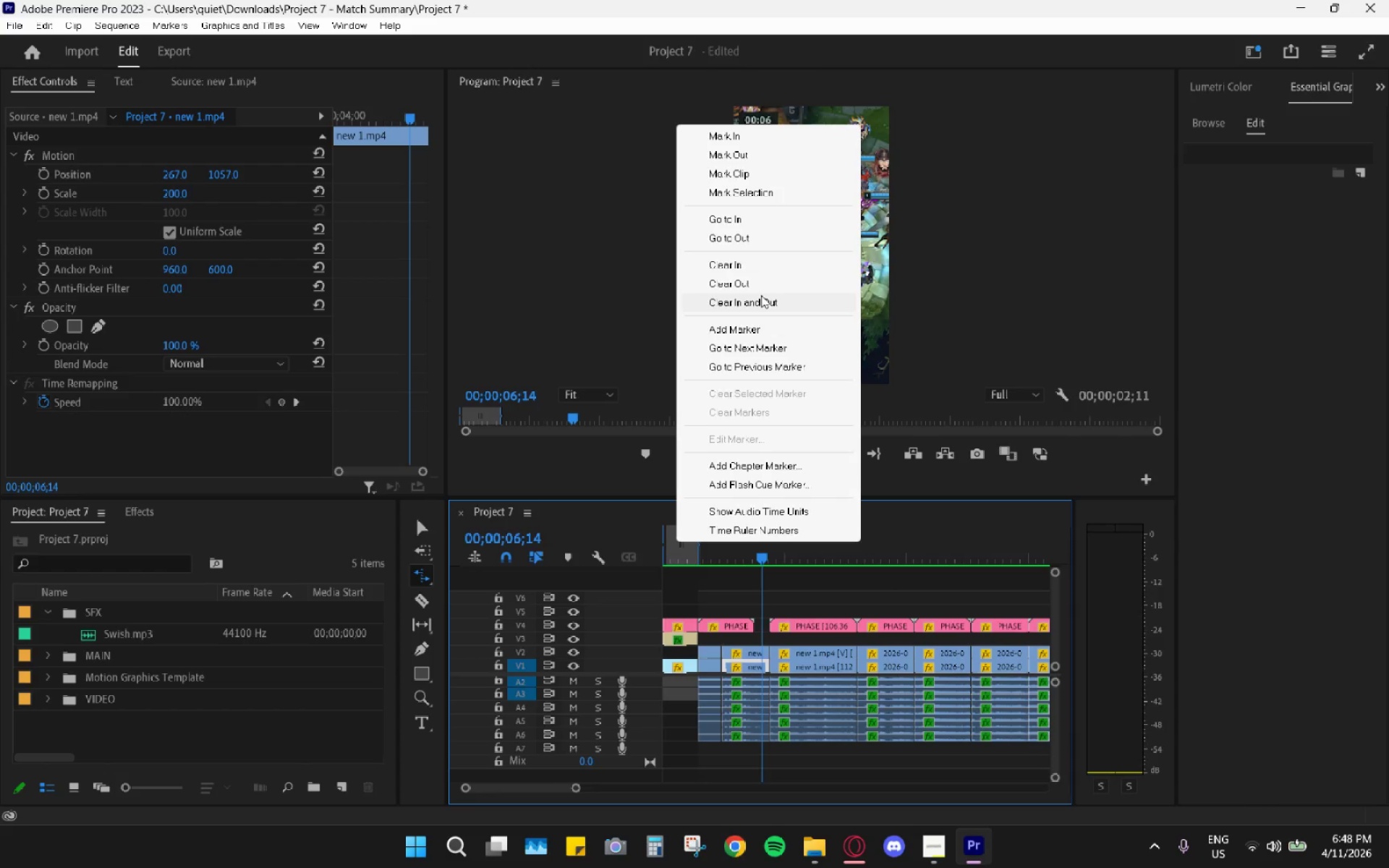 
left_click([761, 296])
 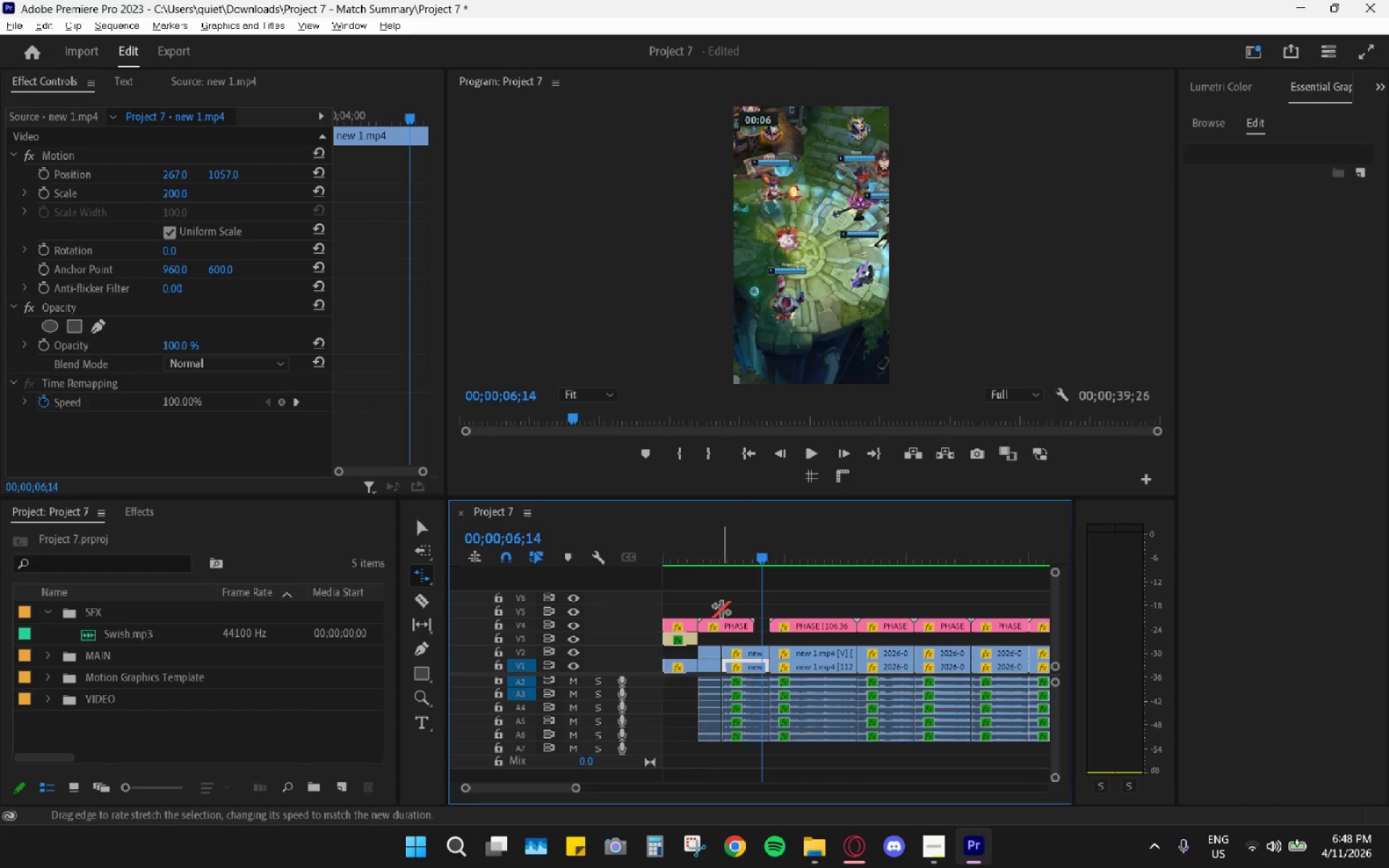 
hold_key(key=AltLeft, duration=0.59)
hold_key(key=AltLeft, duration=0.52)
scroll: coordinate [745, 652], scroll_direction: up, amount: 26.0
 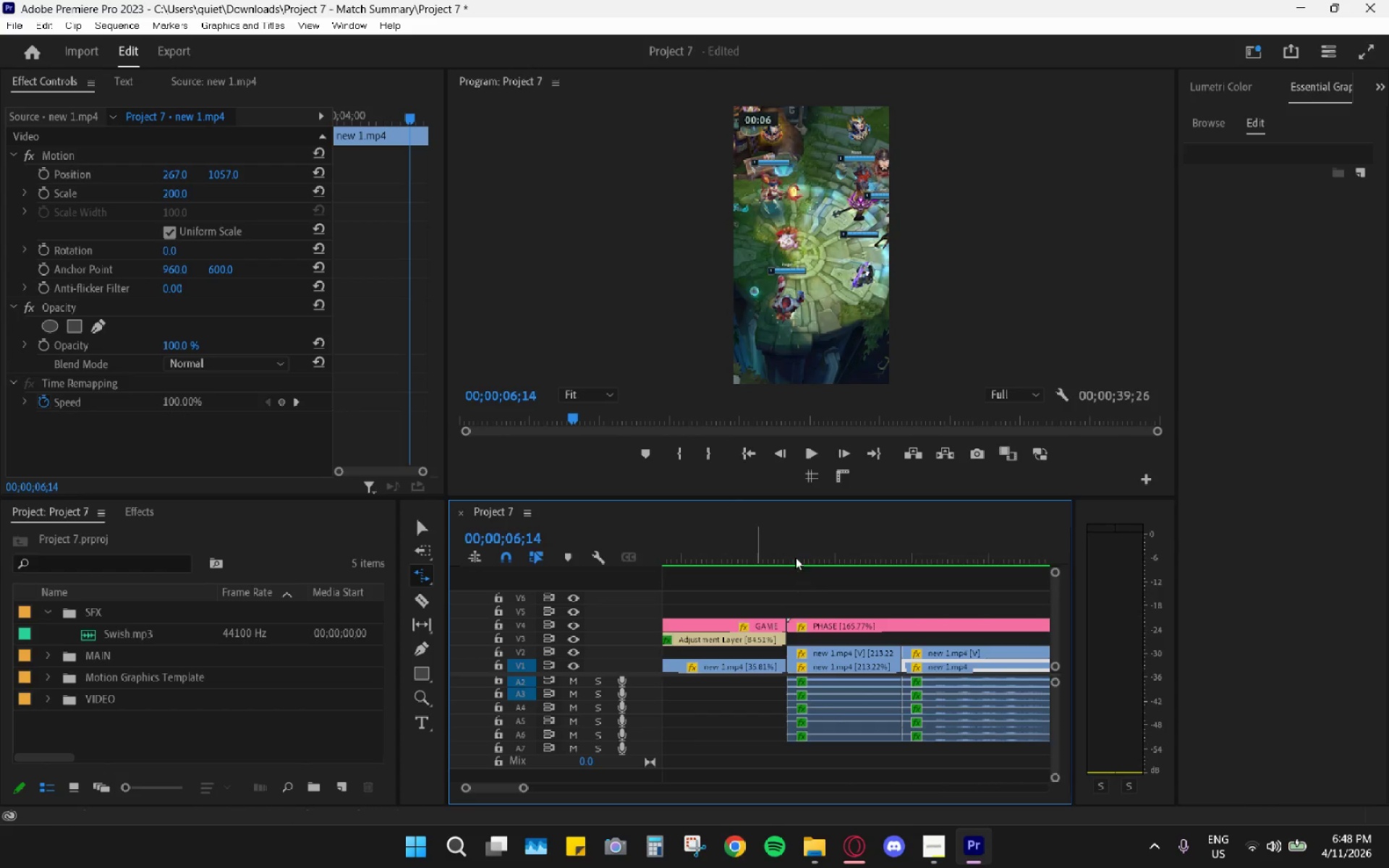 
key(Space)
 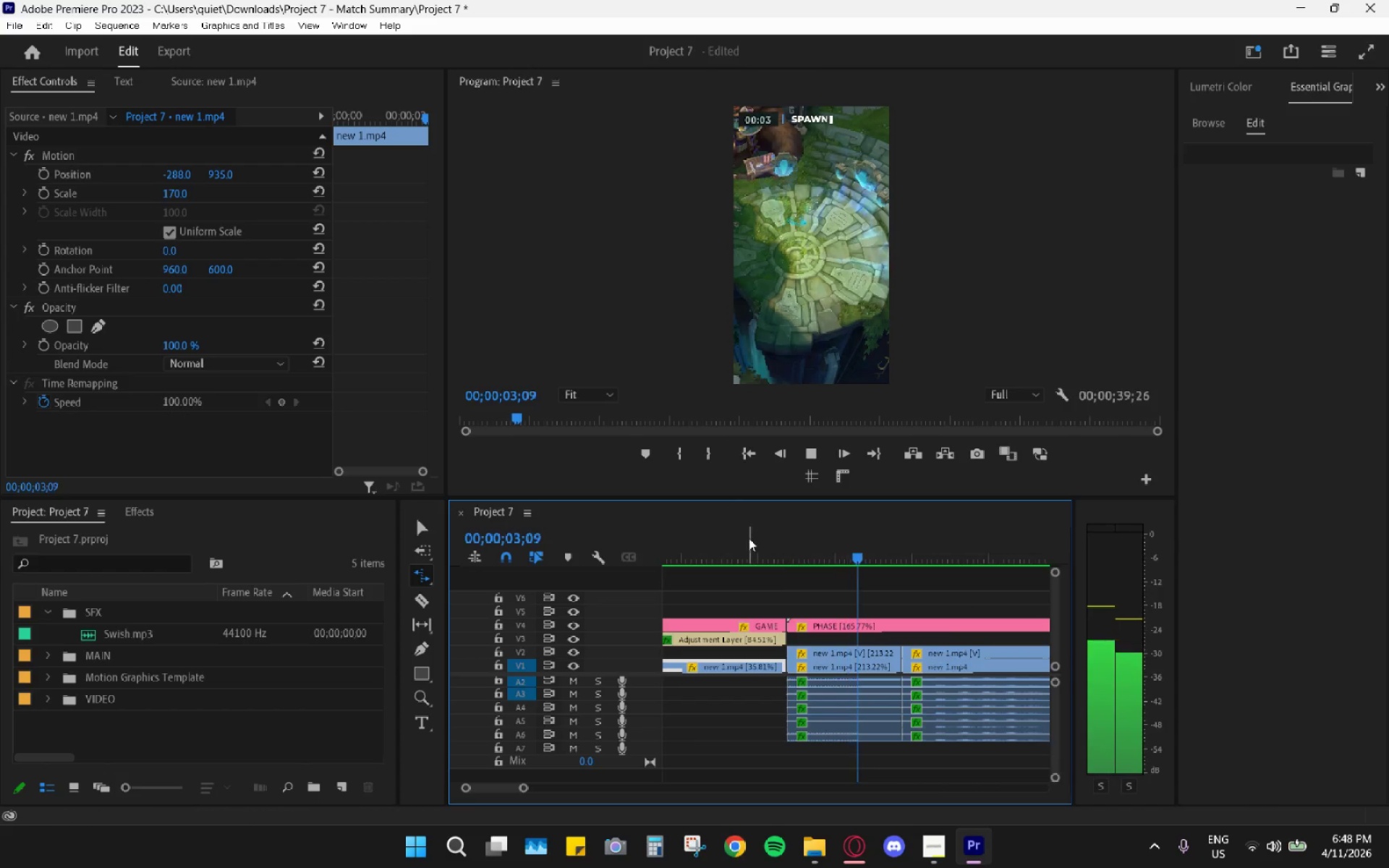 
key(Space)
 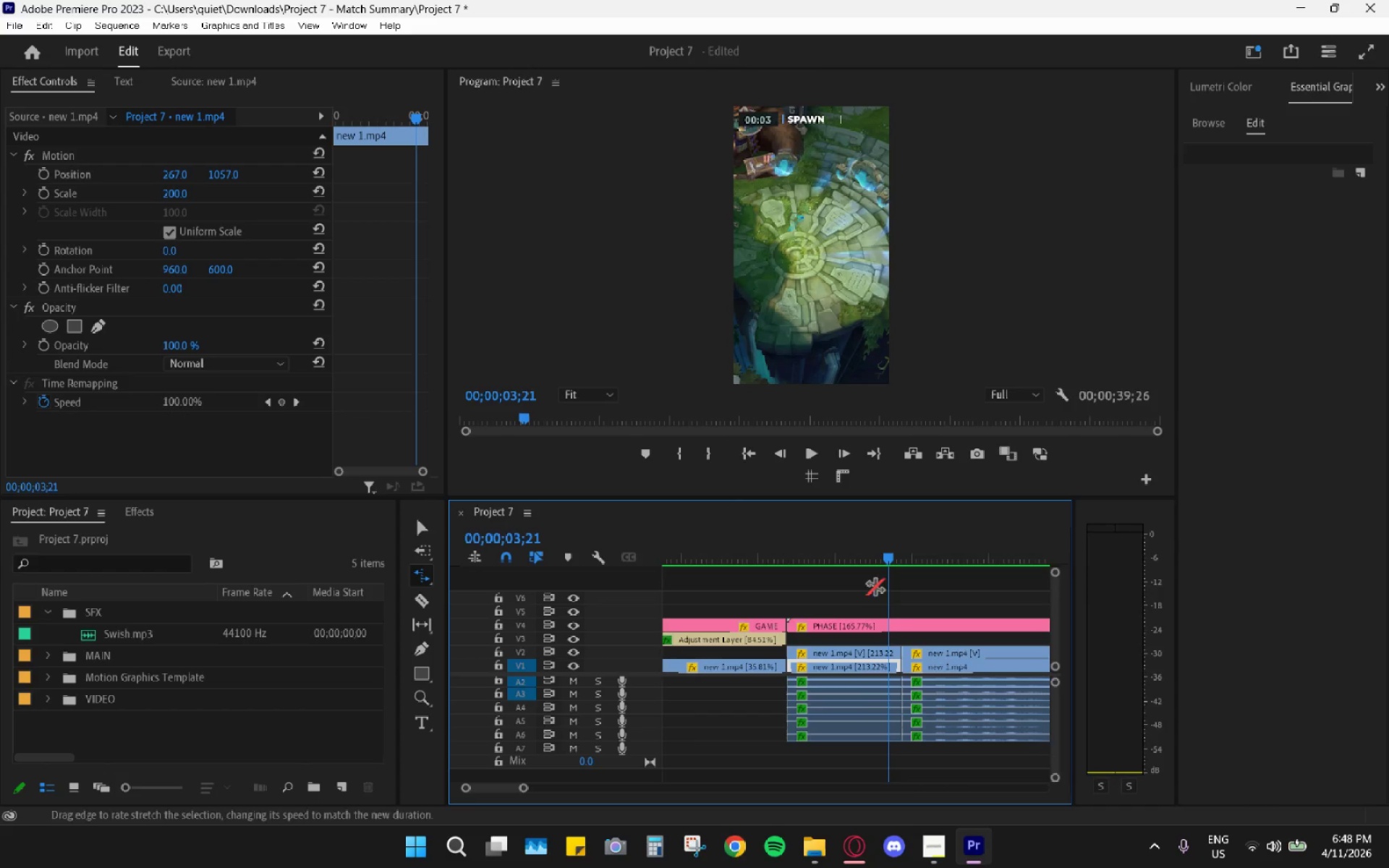 
hold_key(key=AltLeft, duration=0.58)
scroll: coordinate [887, 600], scroll_direction: down, amount: 4.0
 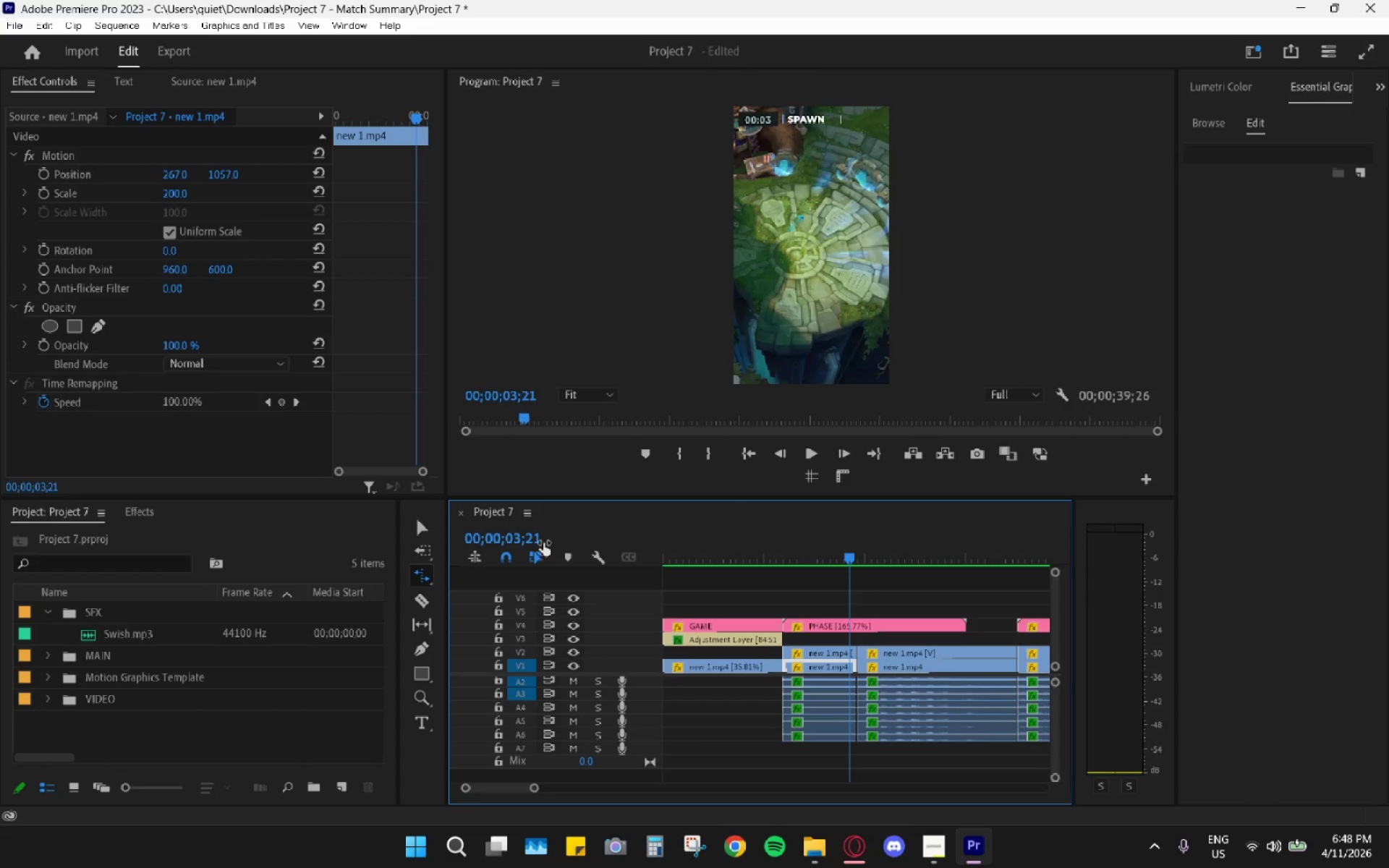 
key(Alt+AltLeft)
 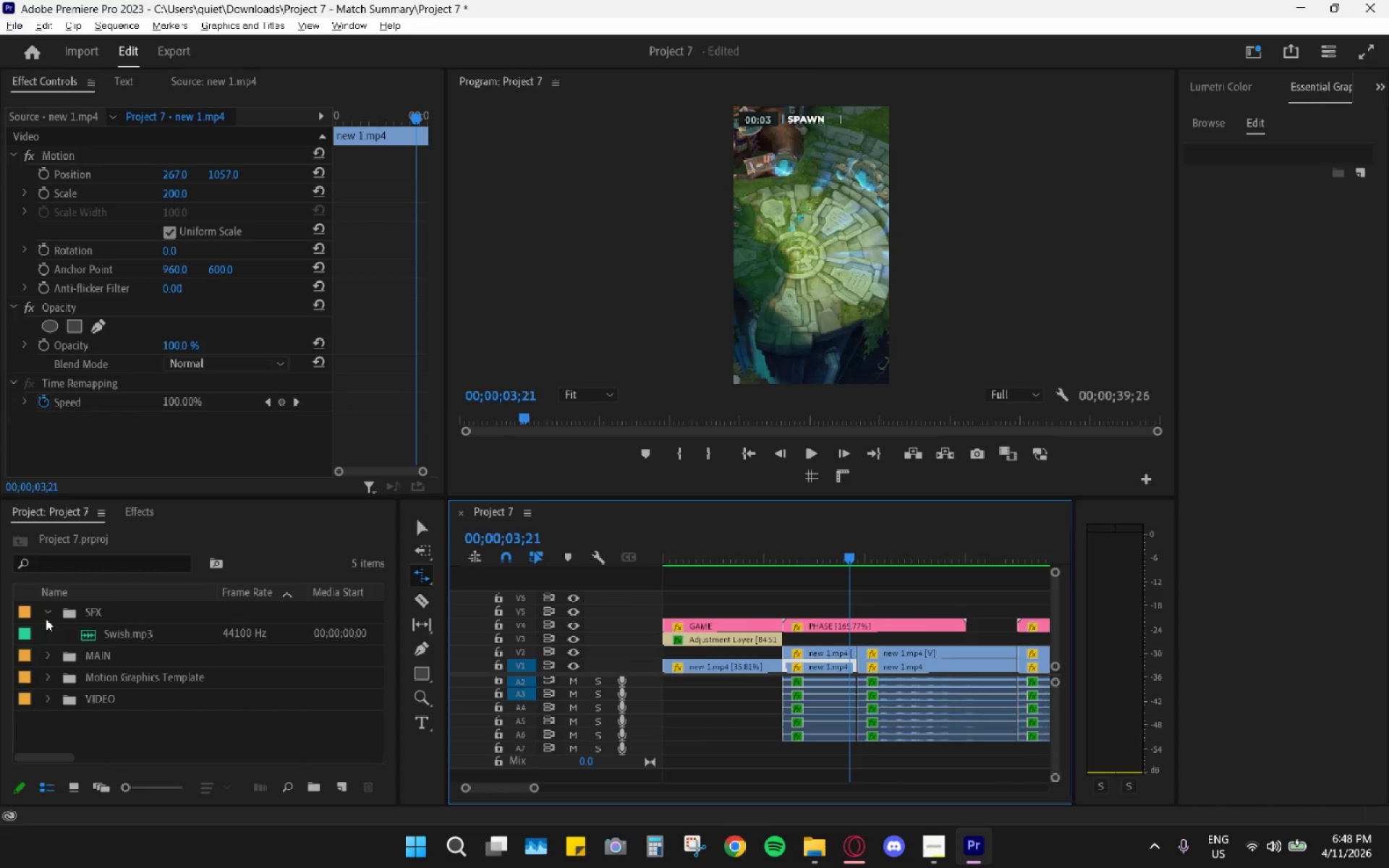 
left_click([43, 616])
 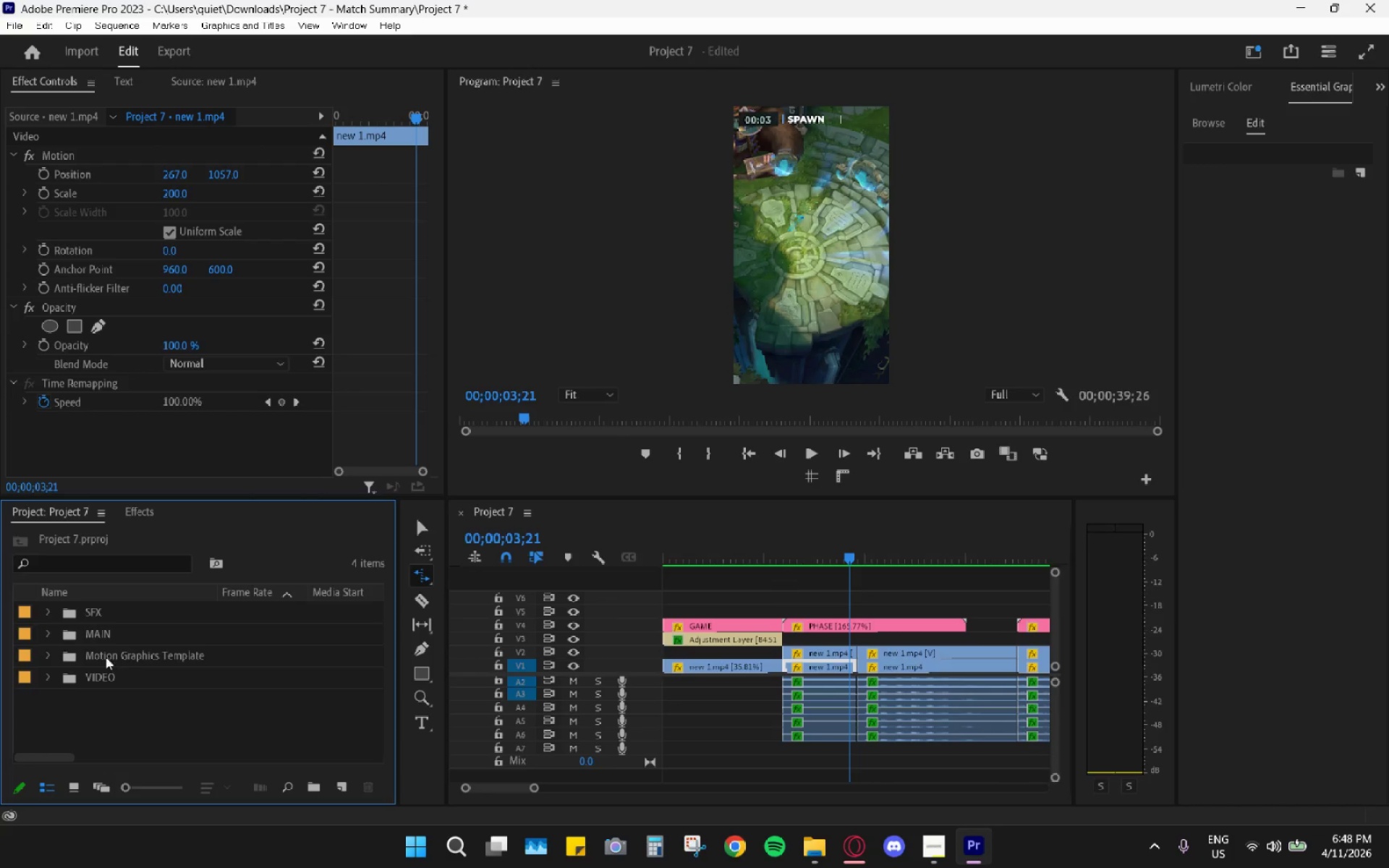 
left_click([217, 751])
 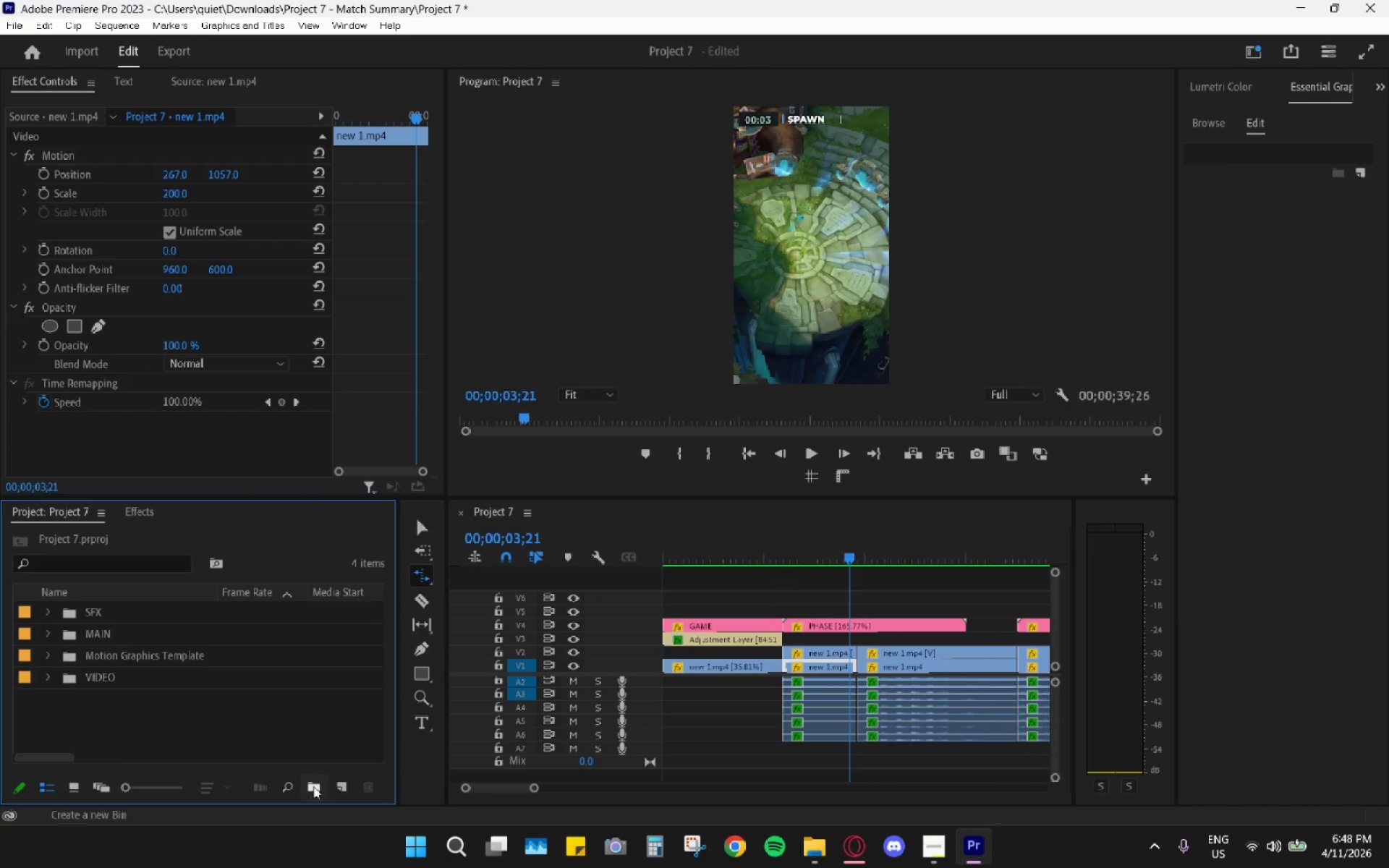 
left_click([339, 783])
 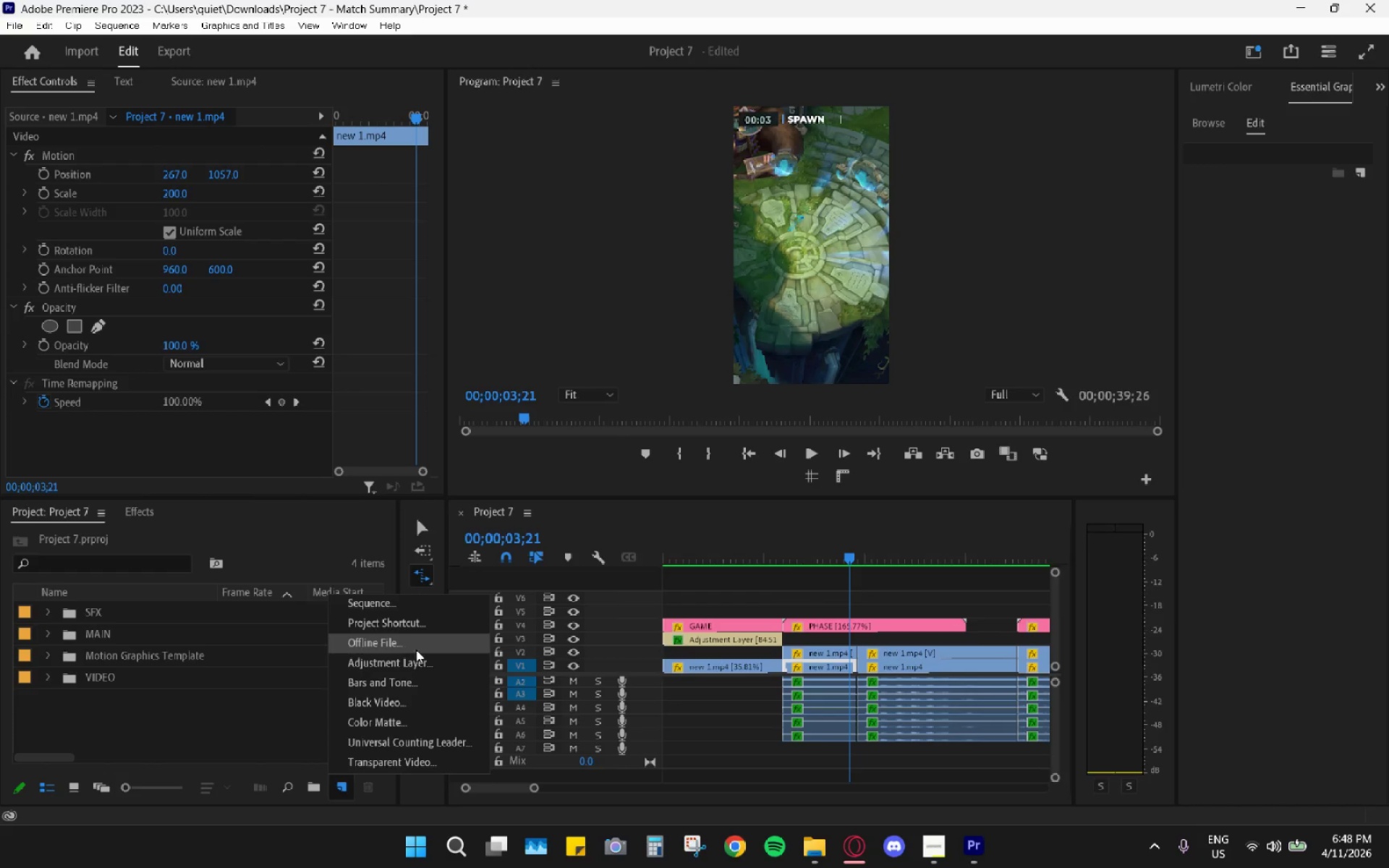 
left_click([415, 657])
 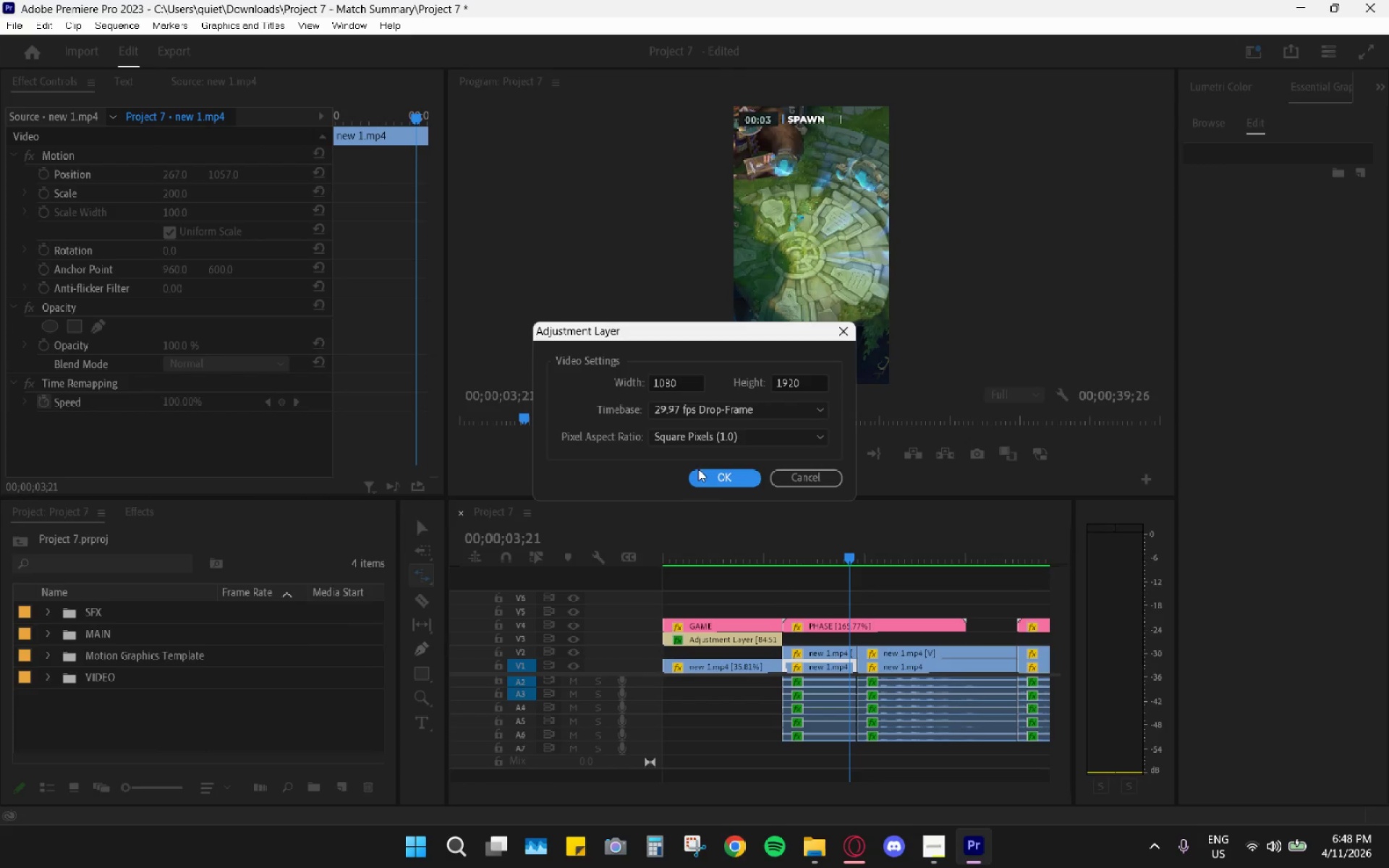 
left_click([715, 480])
 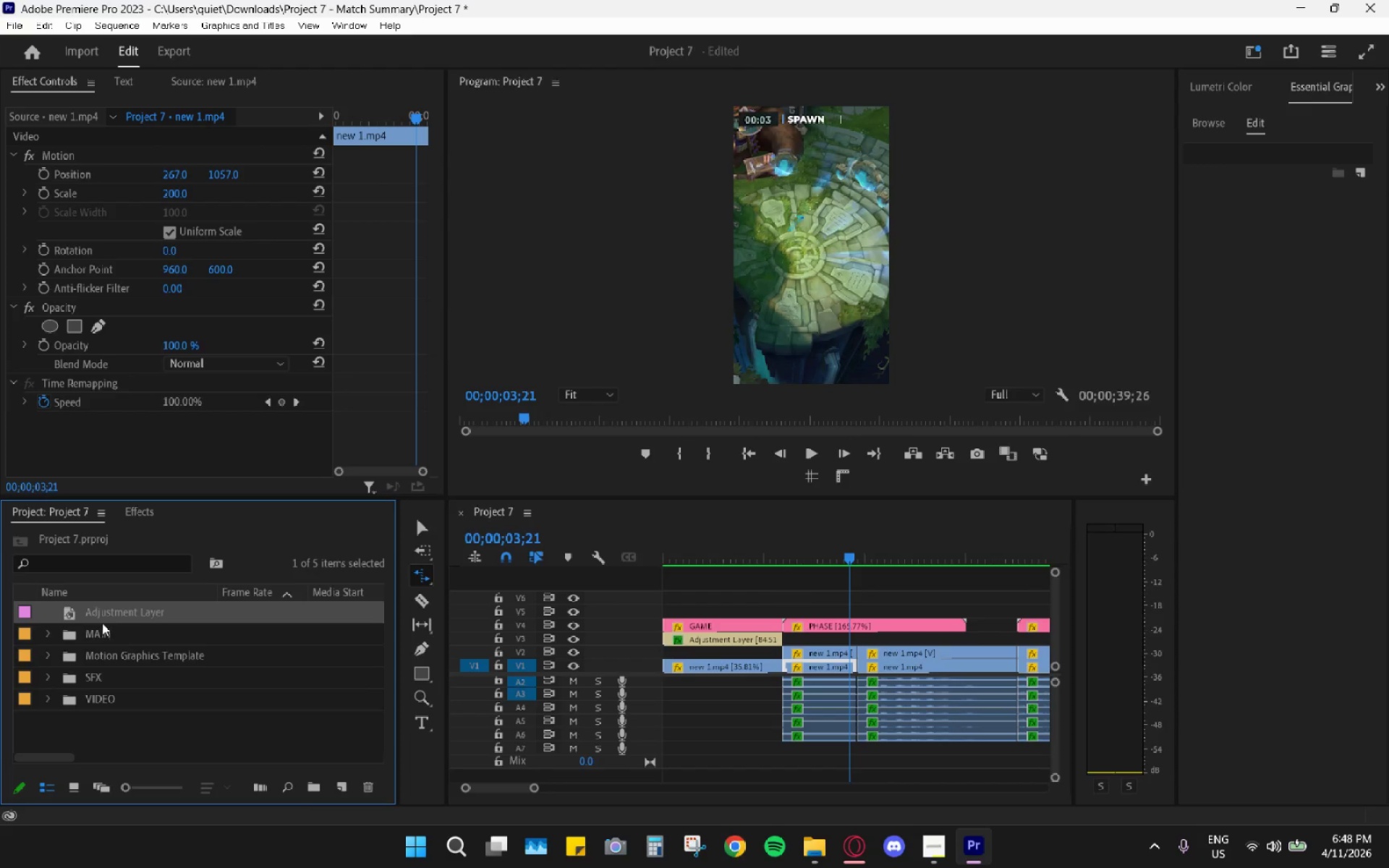 
left_click_drag(start_coordinate=[116, 612], to_coordinate=[749, 610])
 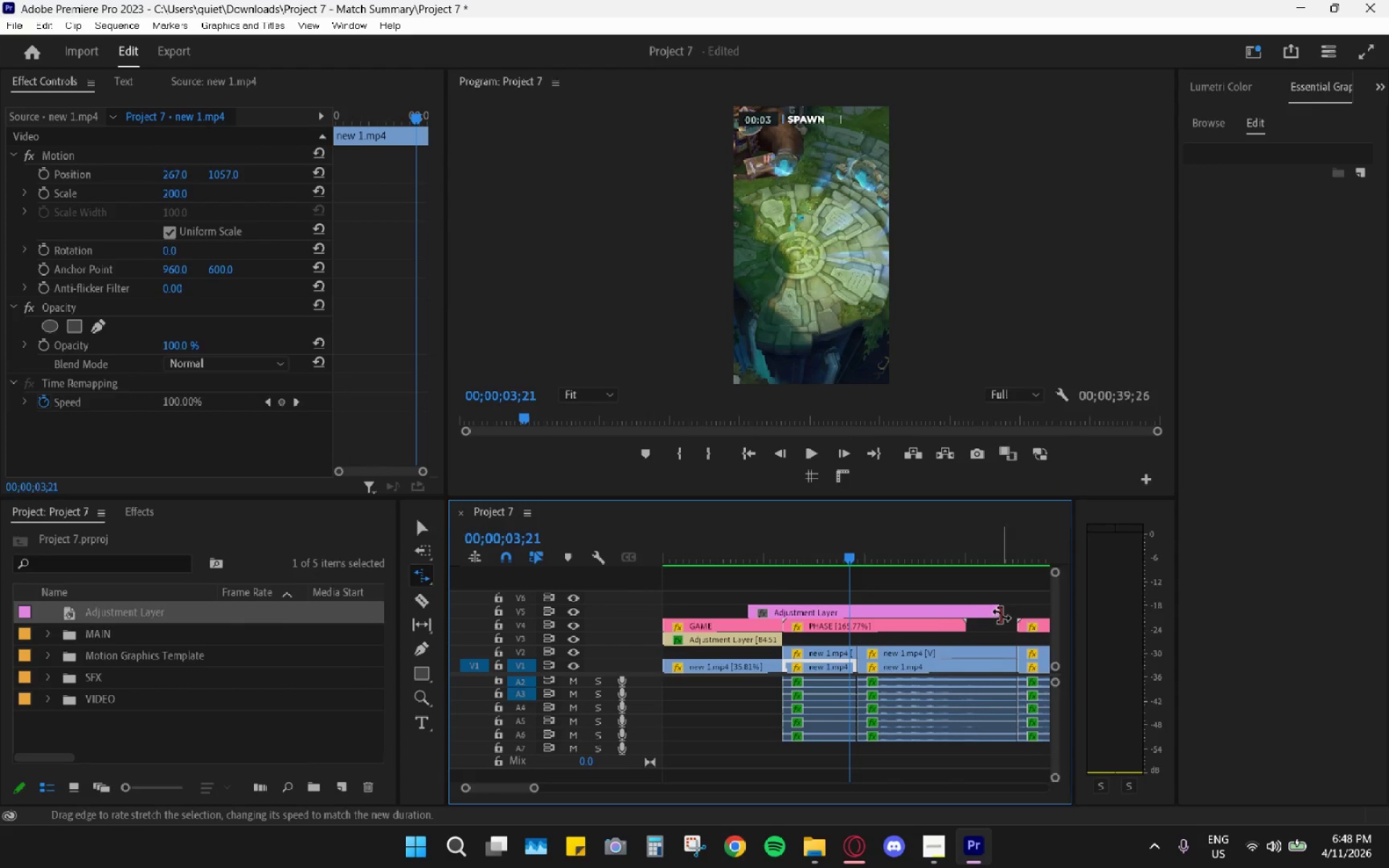 
left_click_drag(start_coordinate=[997, 613], to_coordinate=[820, 612])
 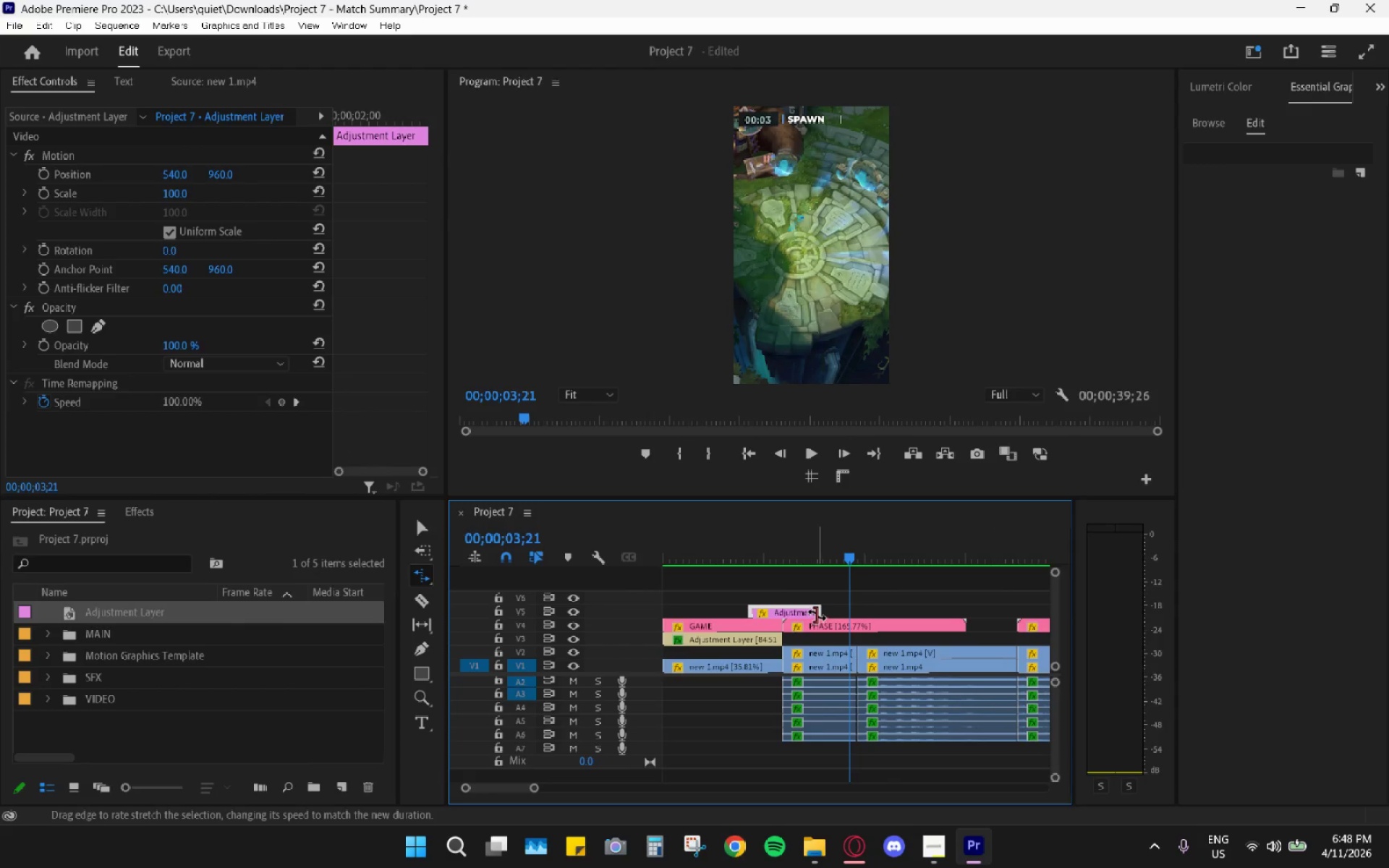 
left_click_drag(start_coordinate=[817, 613], to_coordinate=[809, 609])
 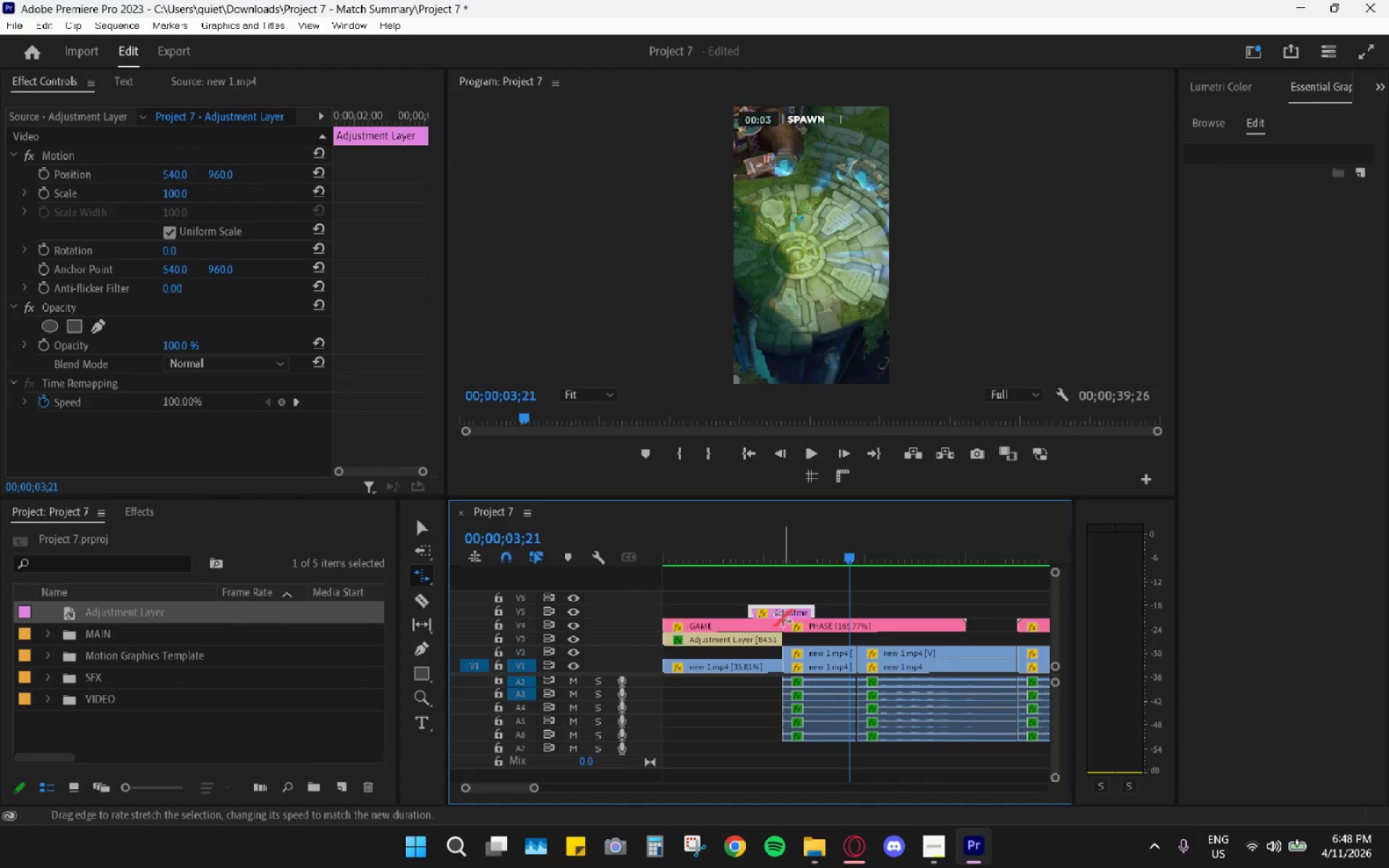 
right_click([783, 618])
 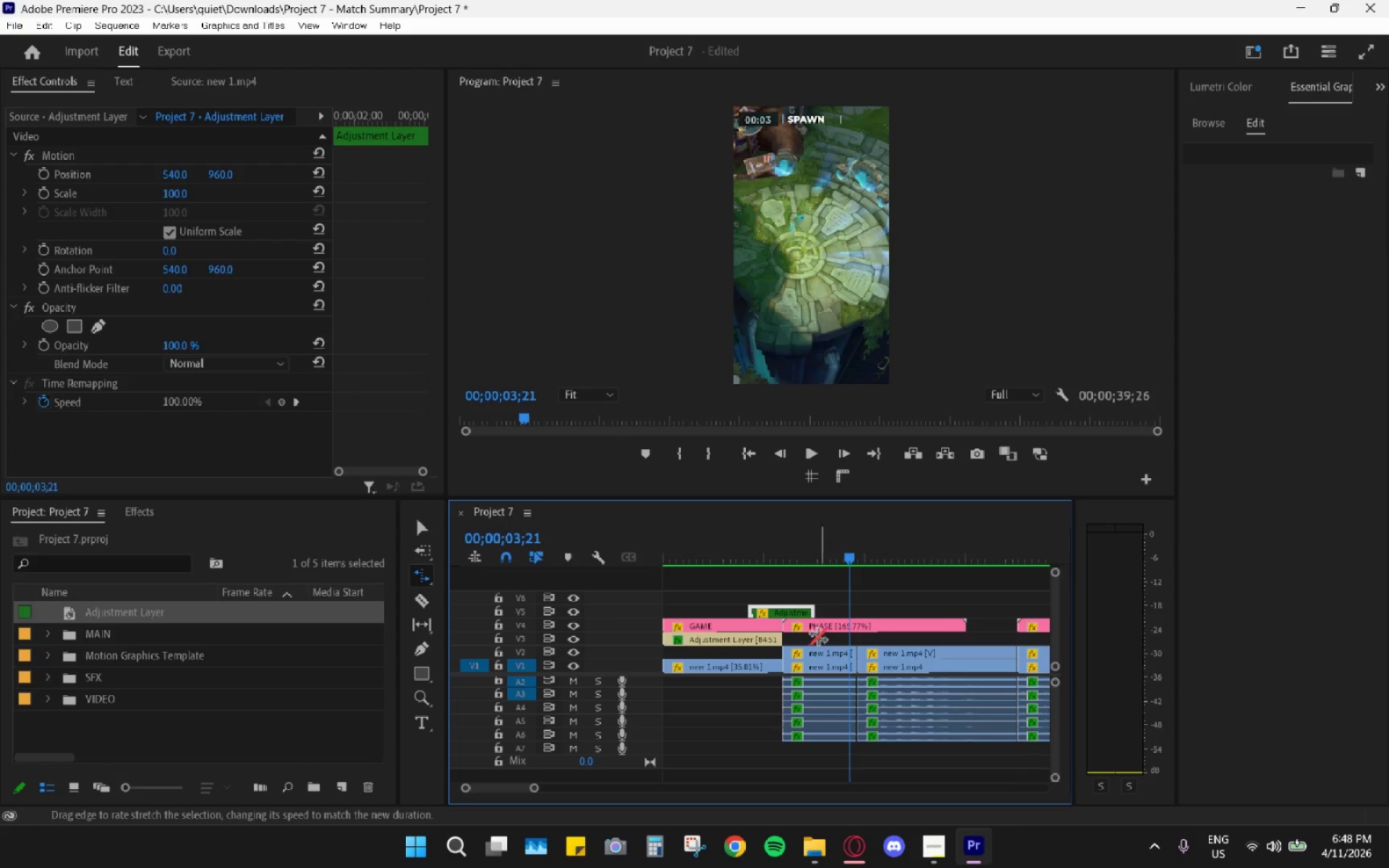 
key(V)
 